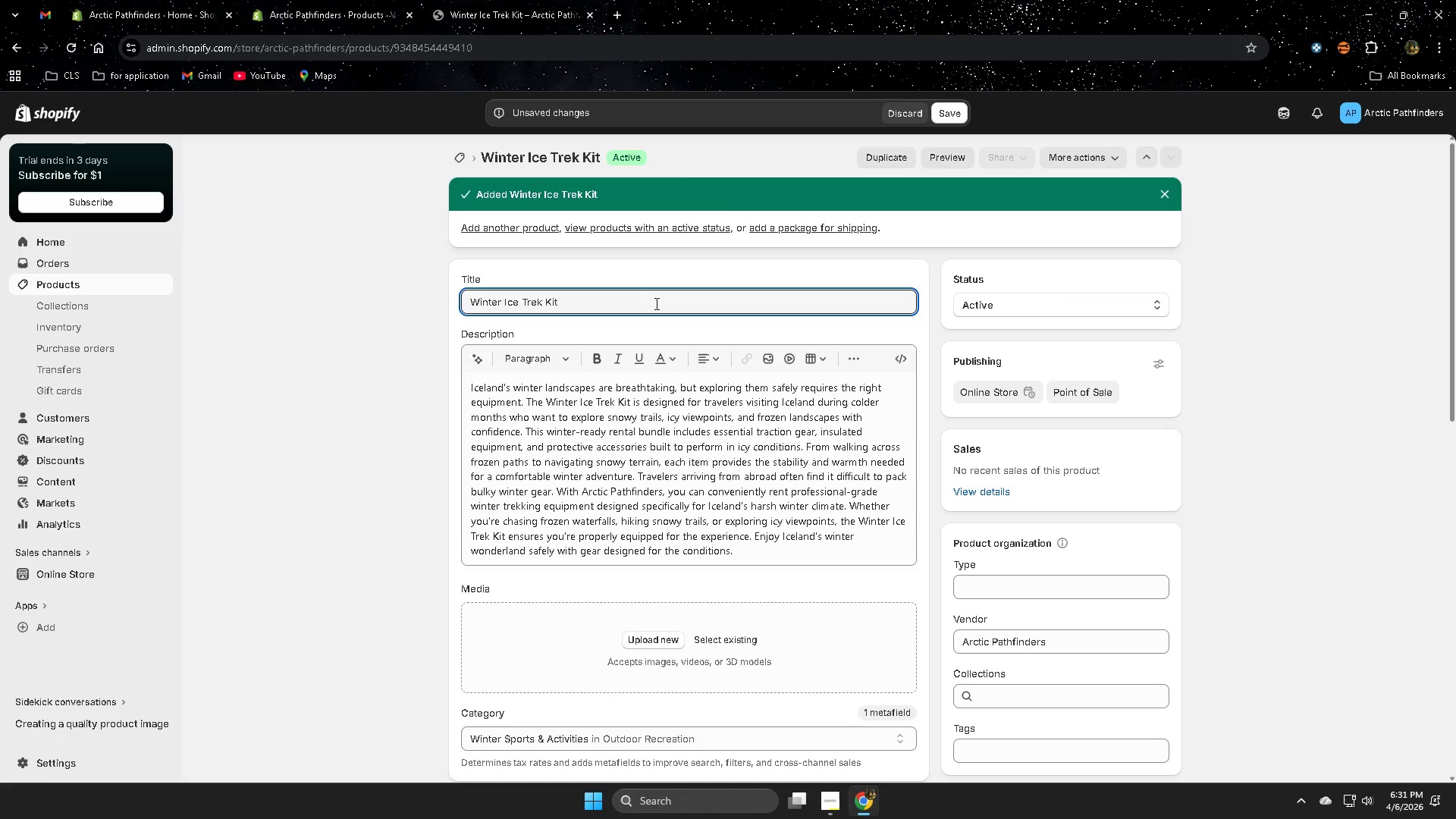 
key(Shift+Backslash)
 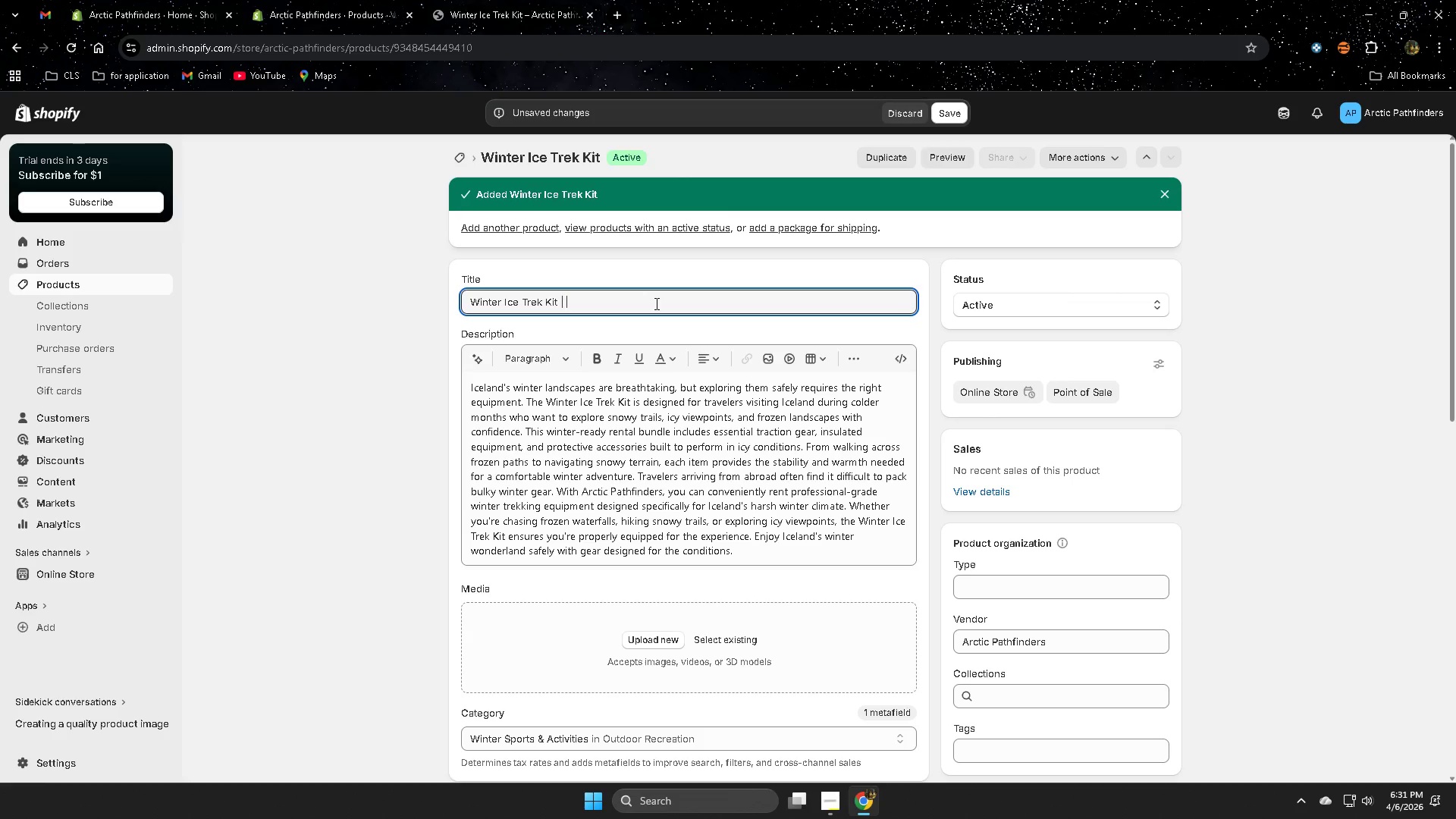 
key(Shift+Space)
 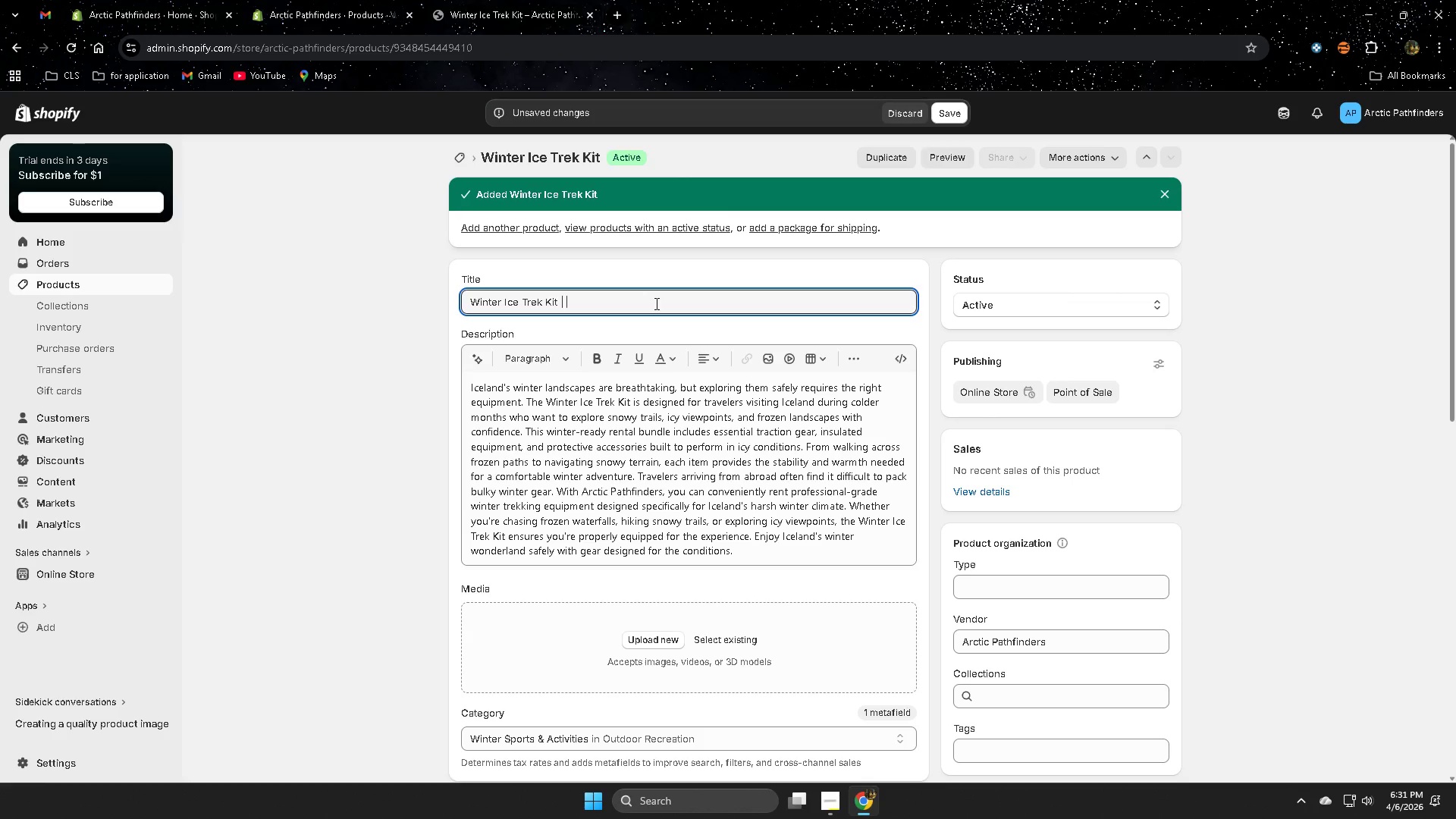 
type(Icelnd witn)
key(Backspace)
key(Backspace)
type(nter)
 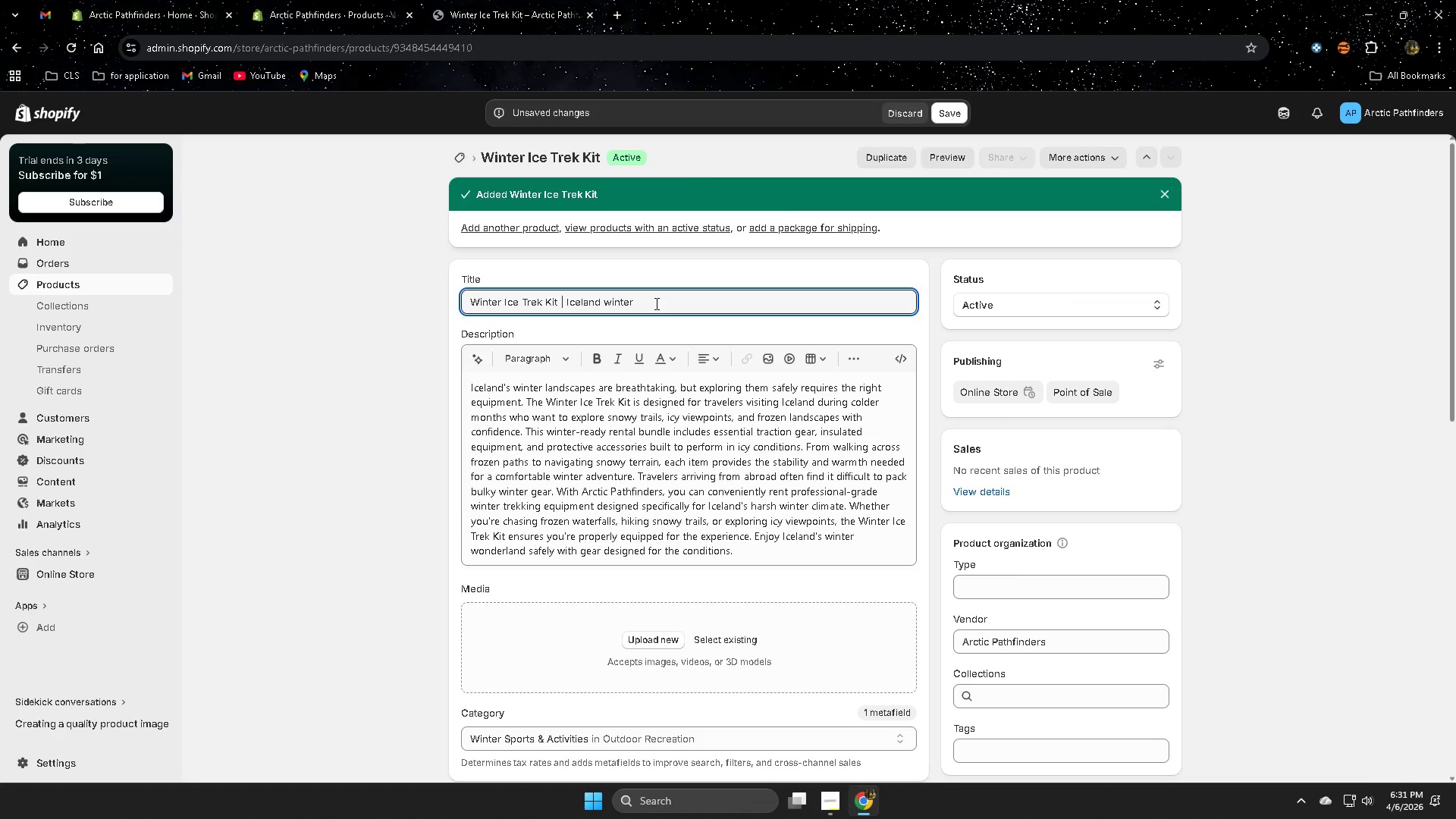 
hold_key(key=A, duration=0.33)
 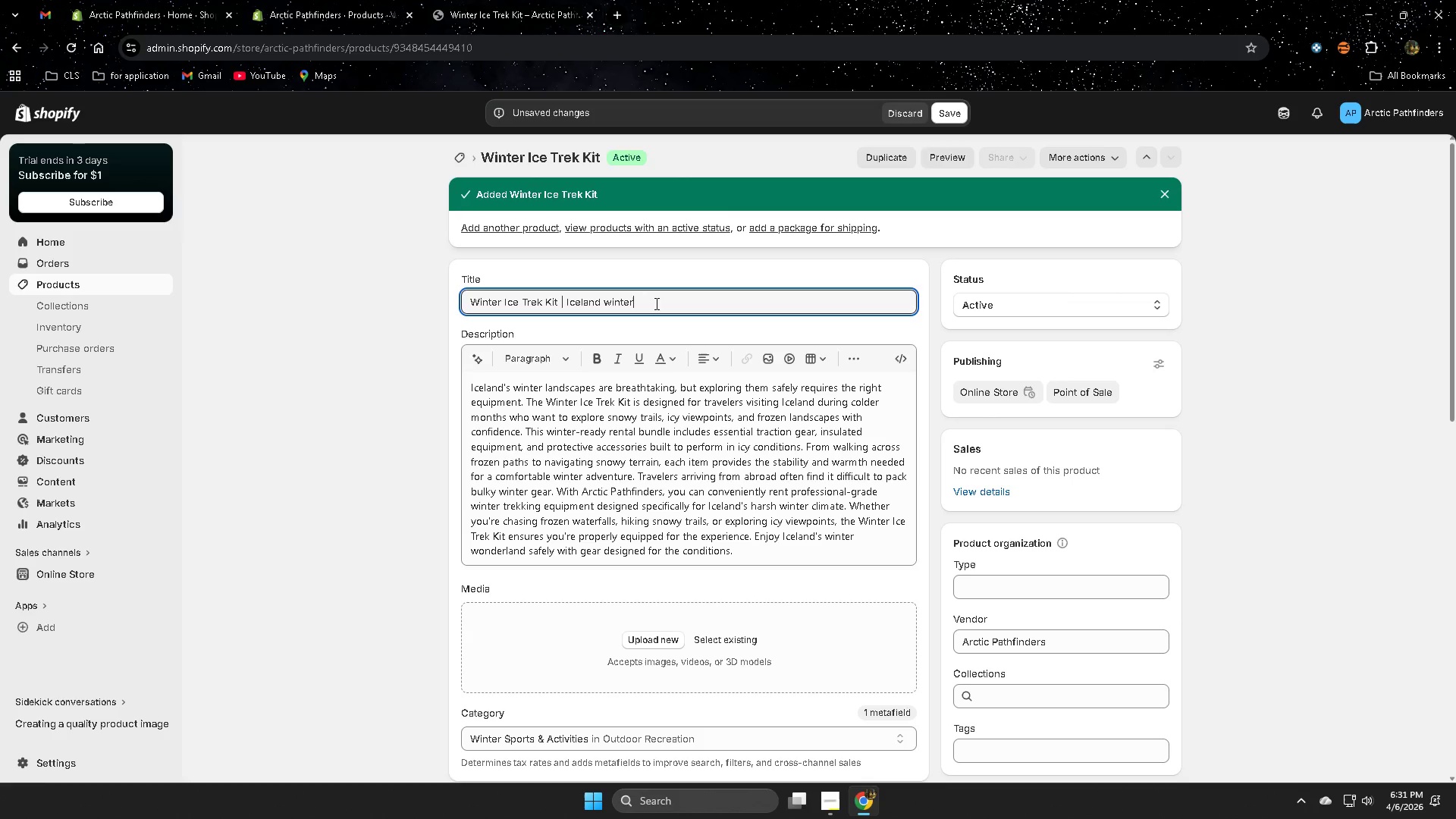 
type( )
key(Backspace)
key(Backspace)
key(Backspace)
key(Backspace)
key(Backspace)
key(Backspace)
key(Backspace)
type(Winter Hikung)
key(Backspace)
key(Backspace)
key(Backspace)
type(ing Gear Renta;)
key(Backspace)
type(l)
 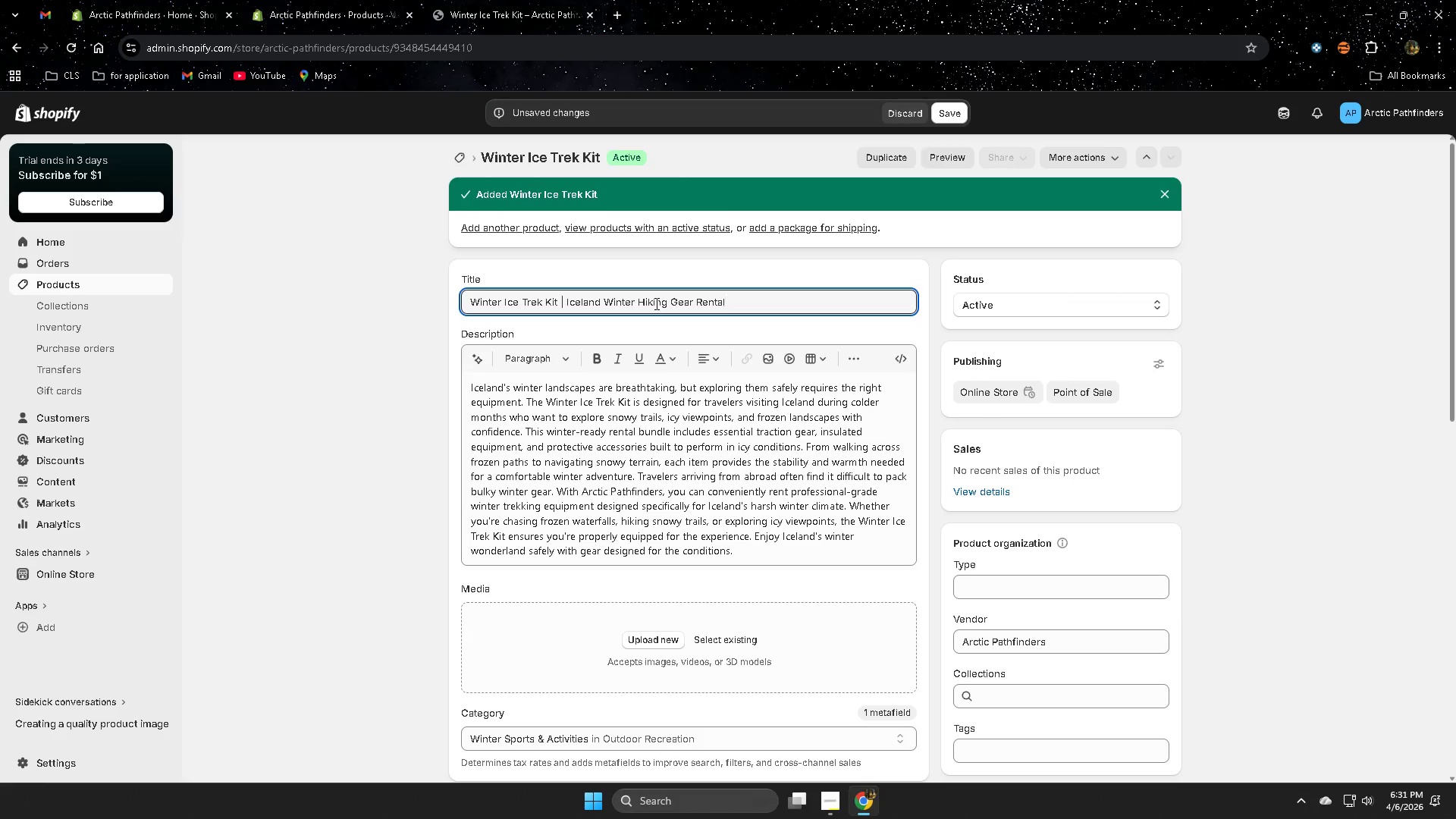 
scroll: coordinate [1216, 342], scroll_direction: down, amount: 3.0
 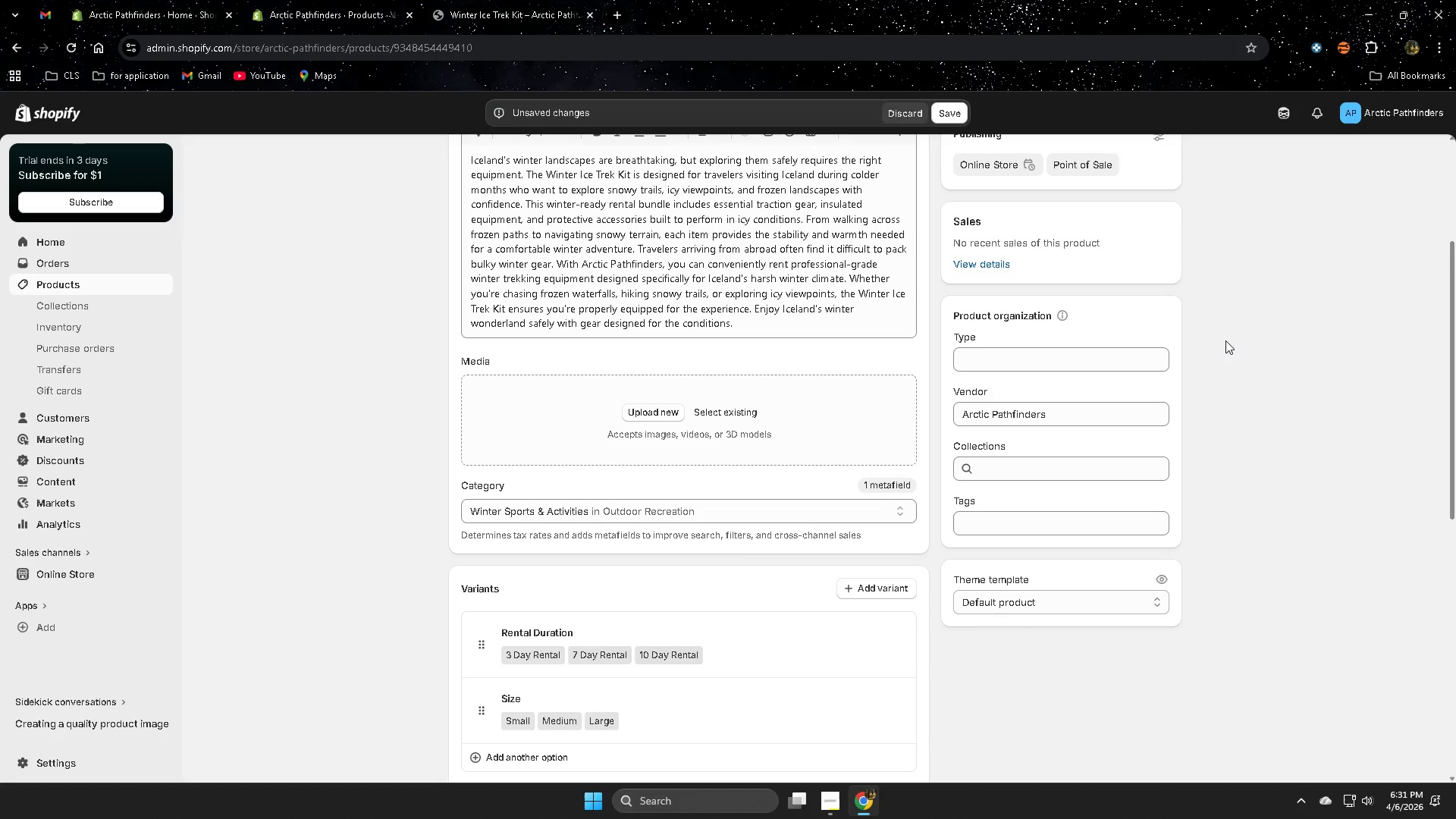 
scroll: coordinate [1254, 346], scroll_direction: up, amount: 3.0
 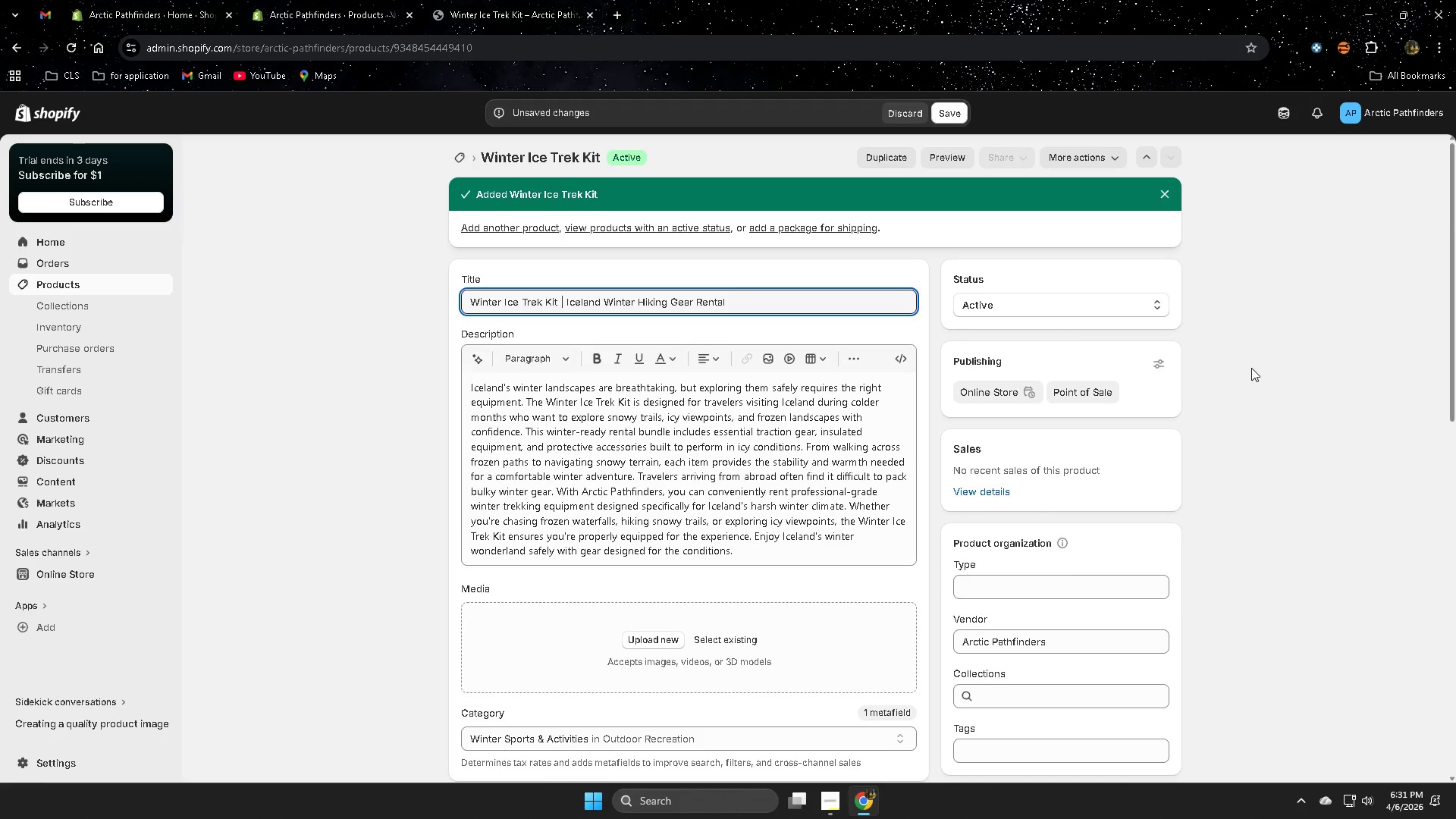 
wait(5.77)
 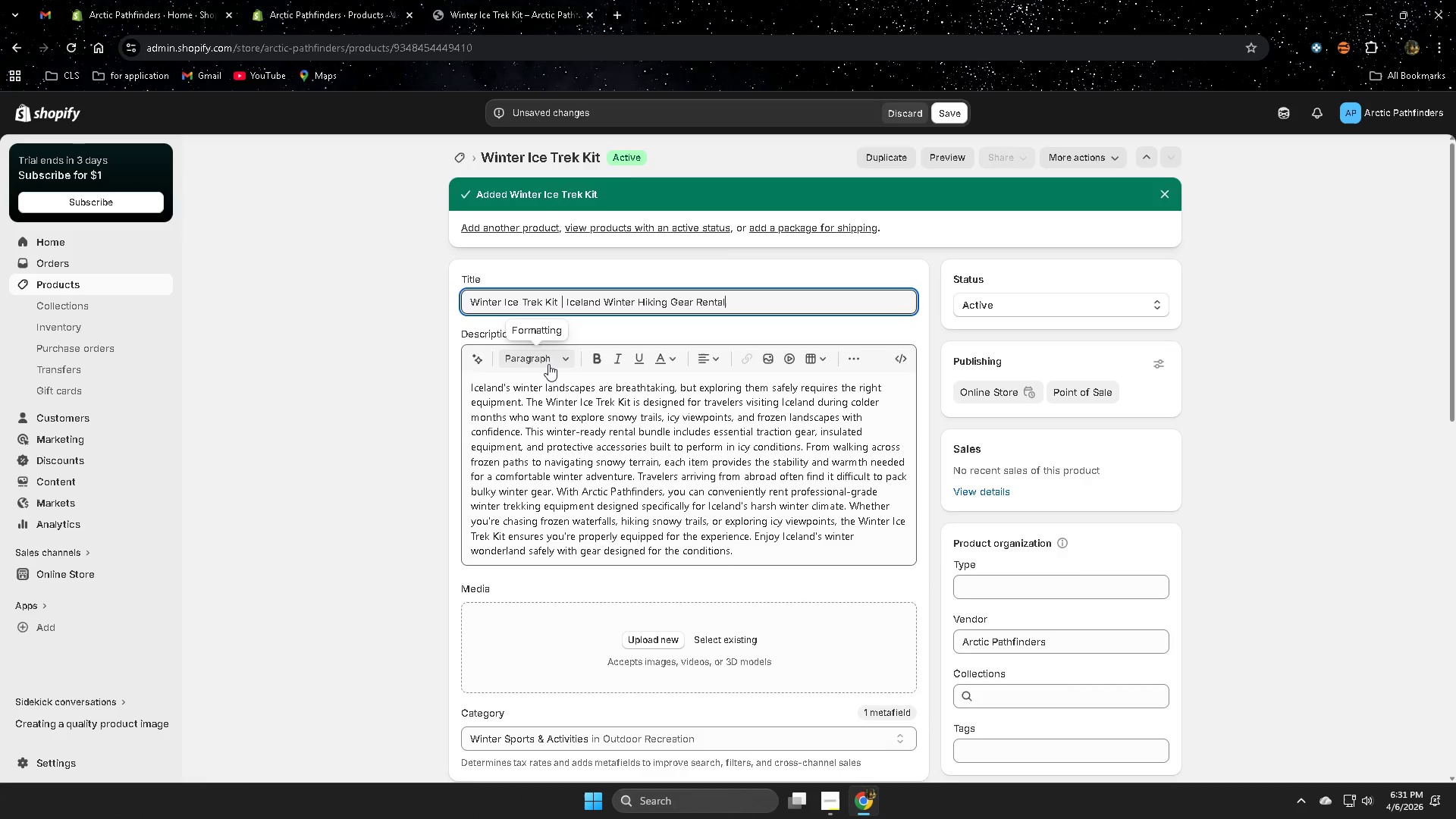 
left_click([488, 302])
 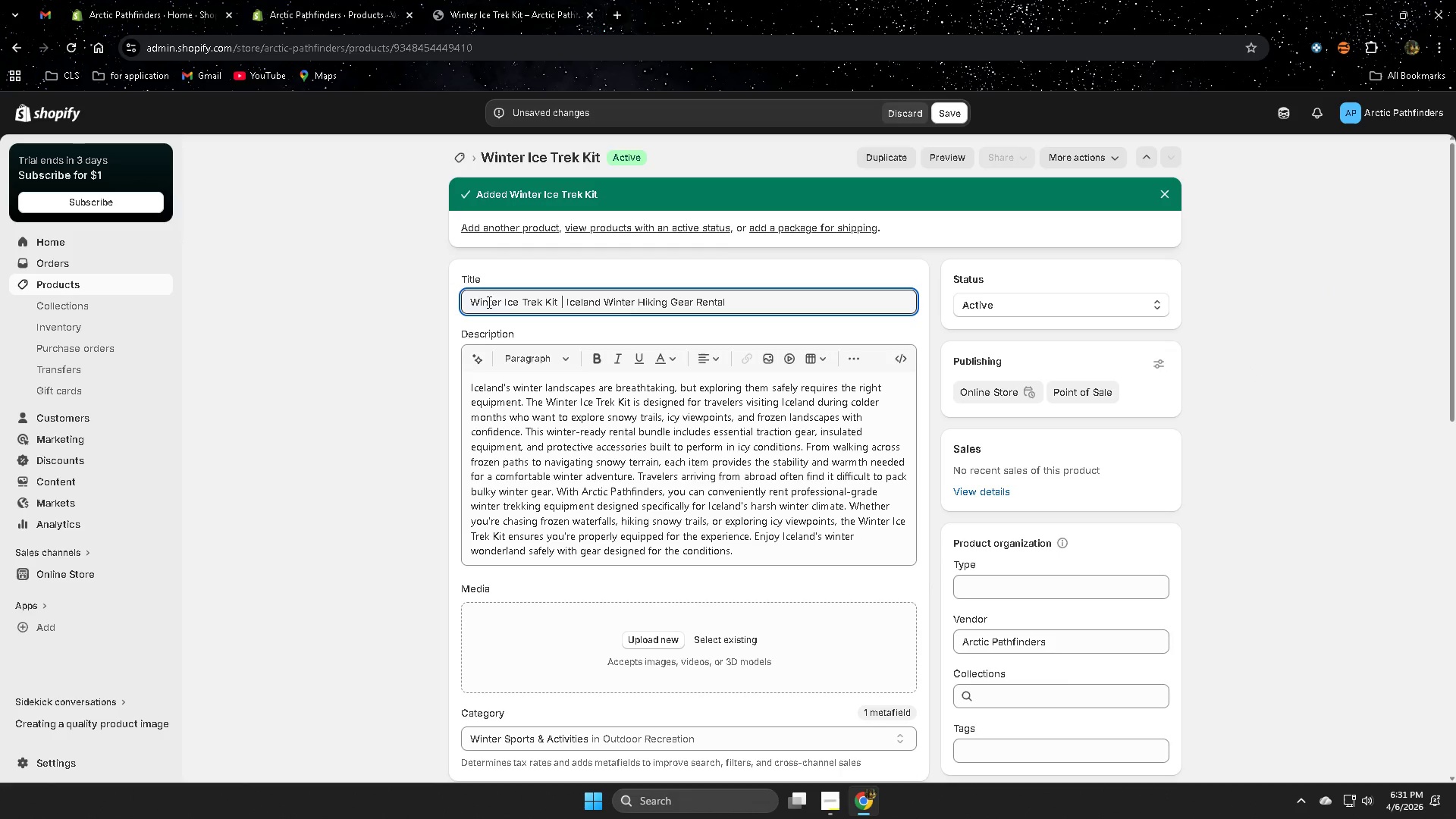 
left_click_drag(start_coordinate=[488, 302], to_coordinate=[727, 309])
 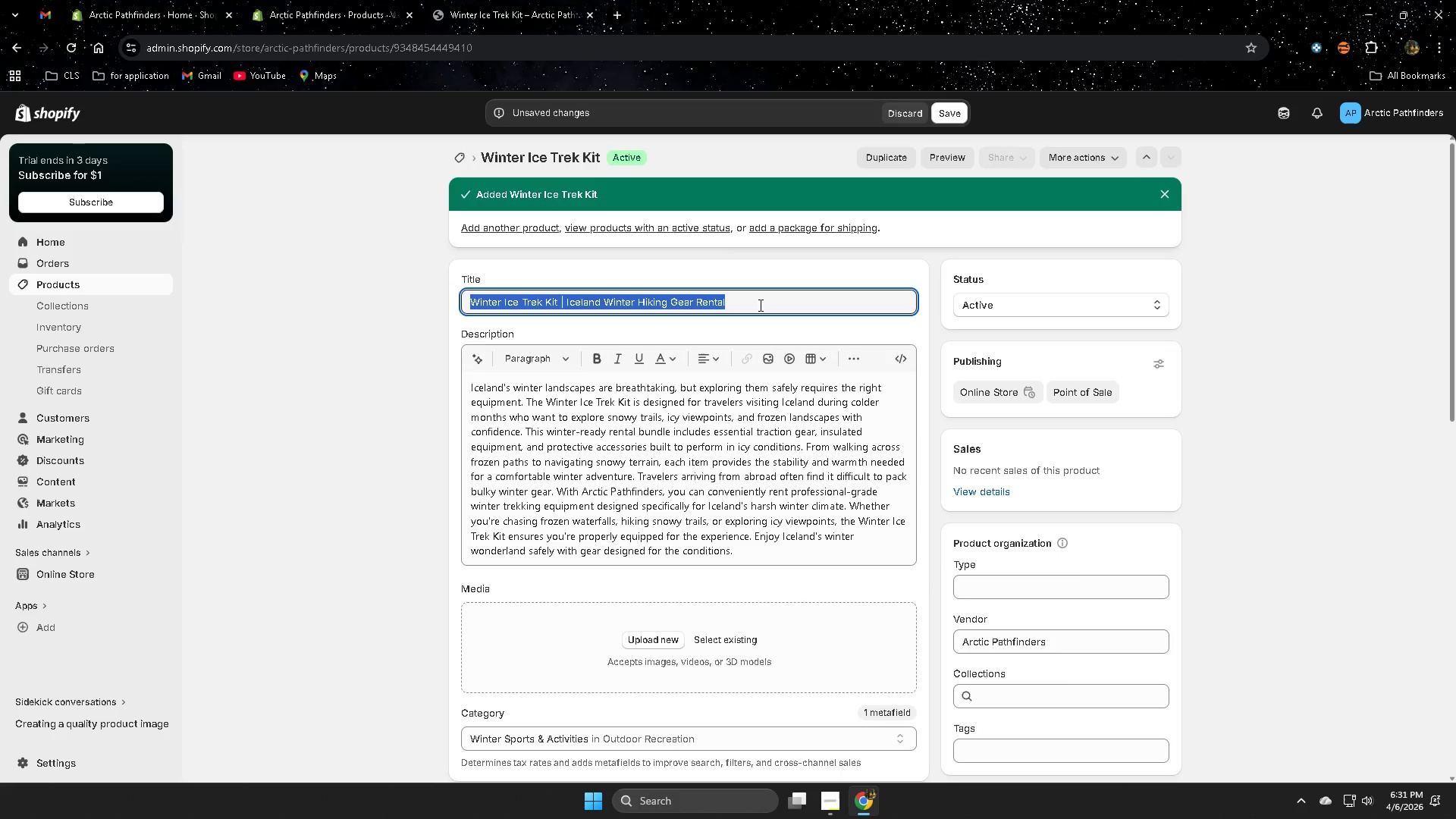 
scroll: coordinate [1172, 504], scroll_direction: down, amount: 5.0
 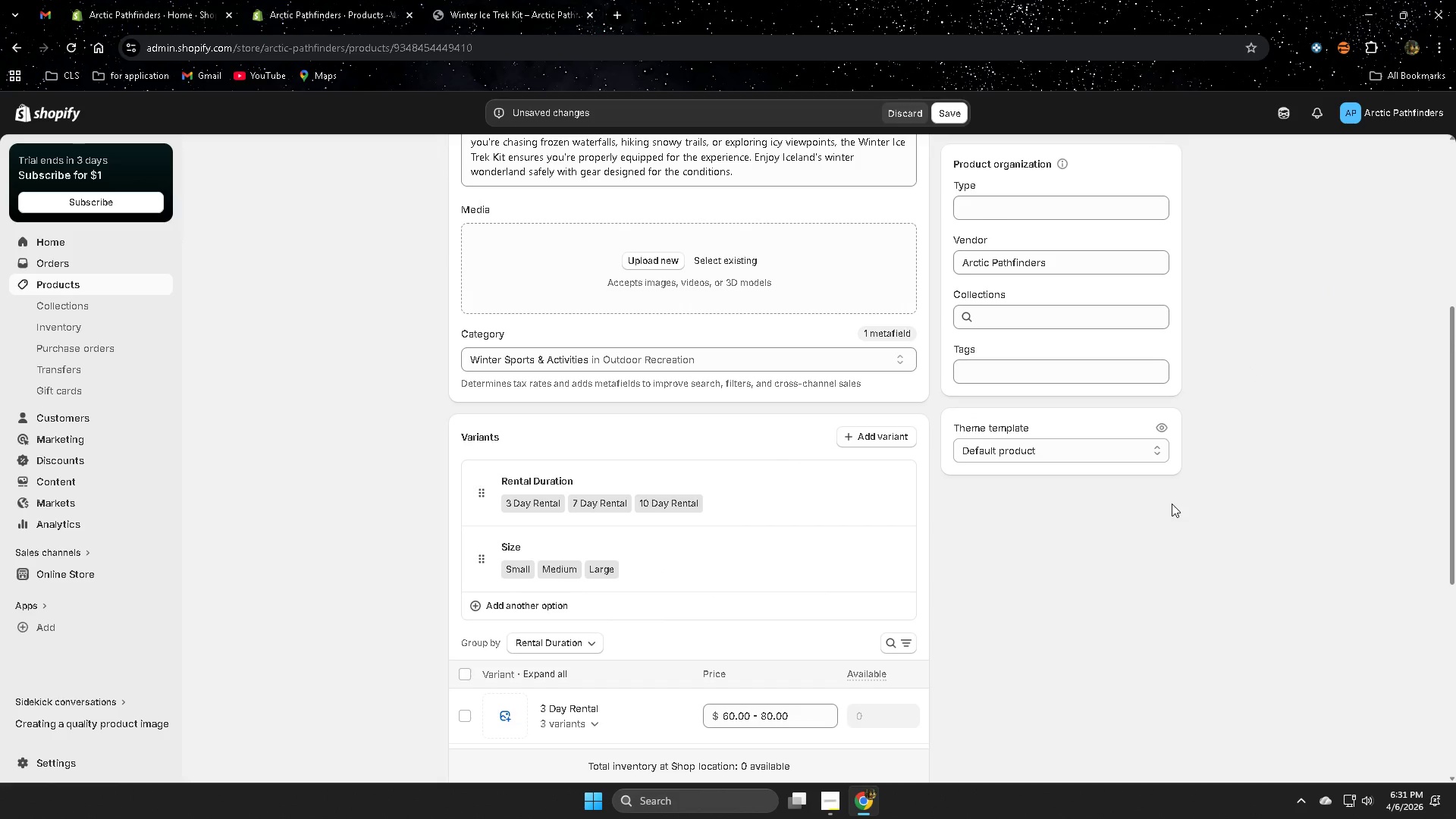 
key(Control+ControlLeft)
 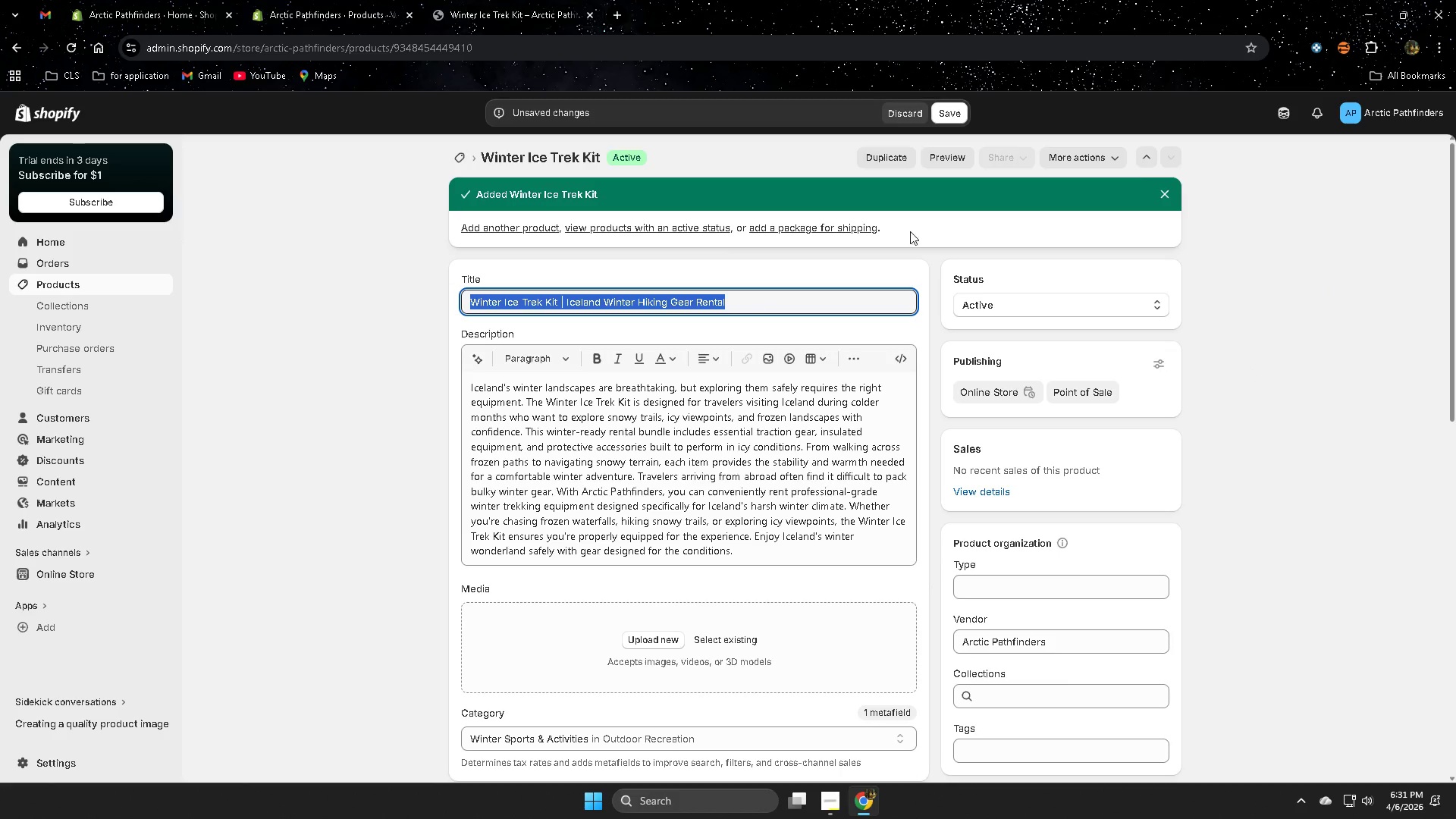 
key(Control+C)
 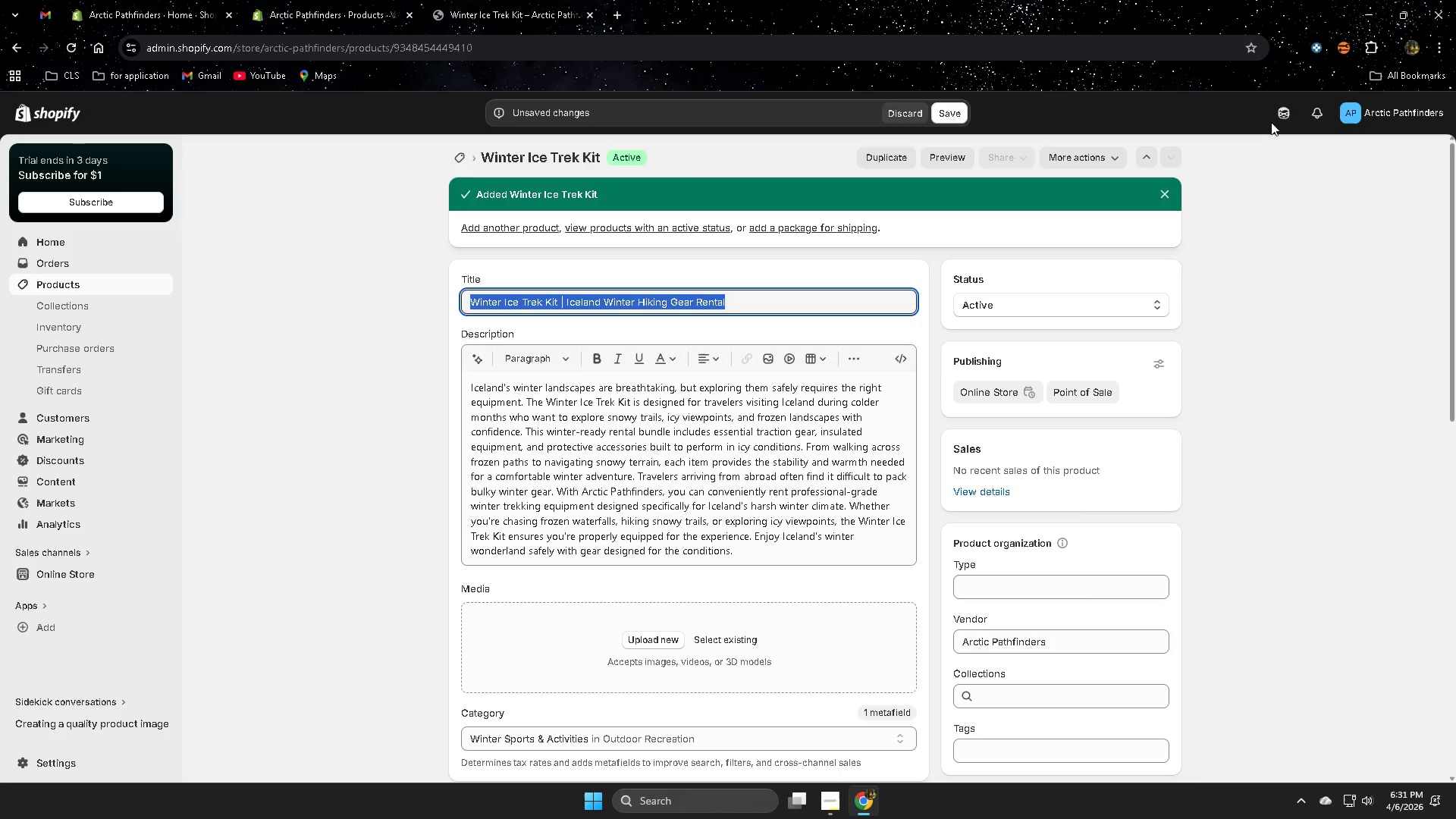 
left_click([1279, 111])
 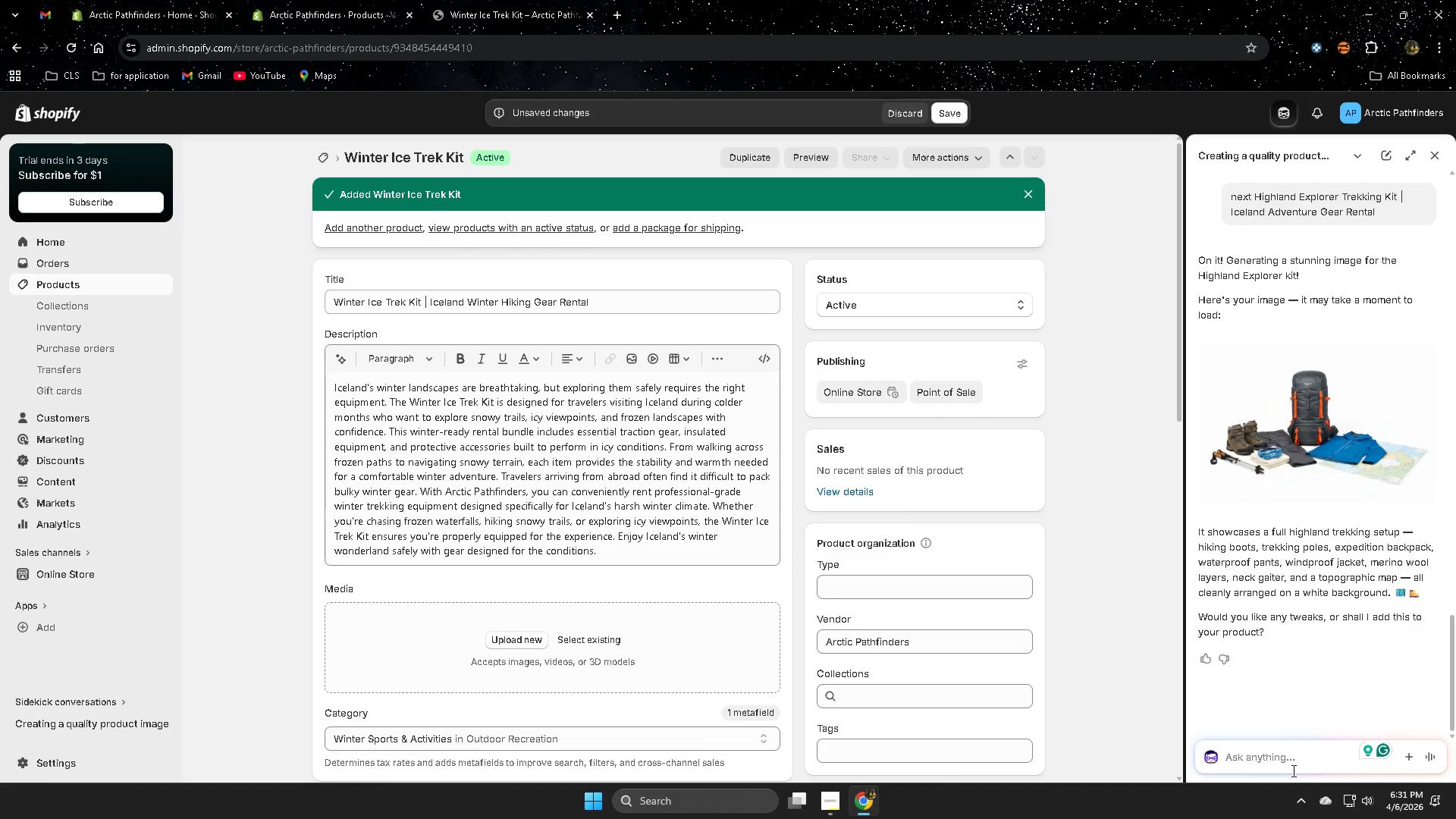 
scroll: coordinate [962, 422], scroll_direction: up, amount: 7.0
 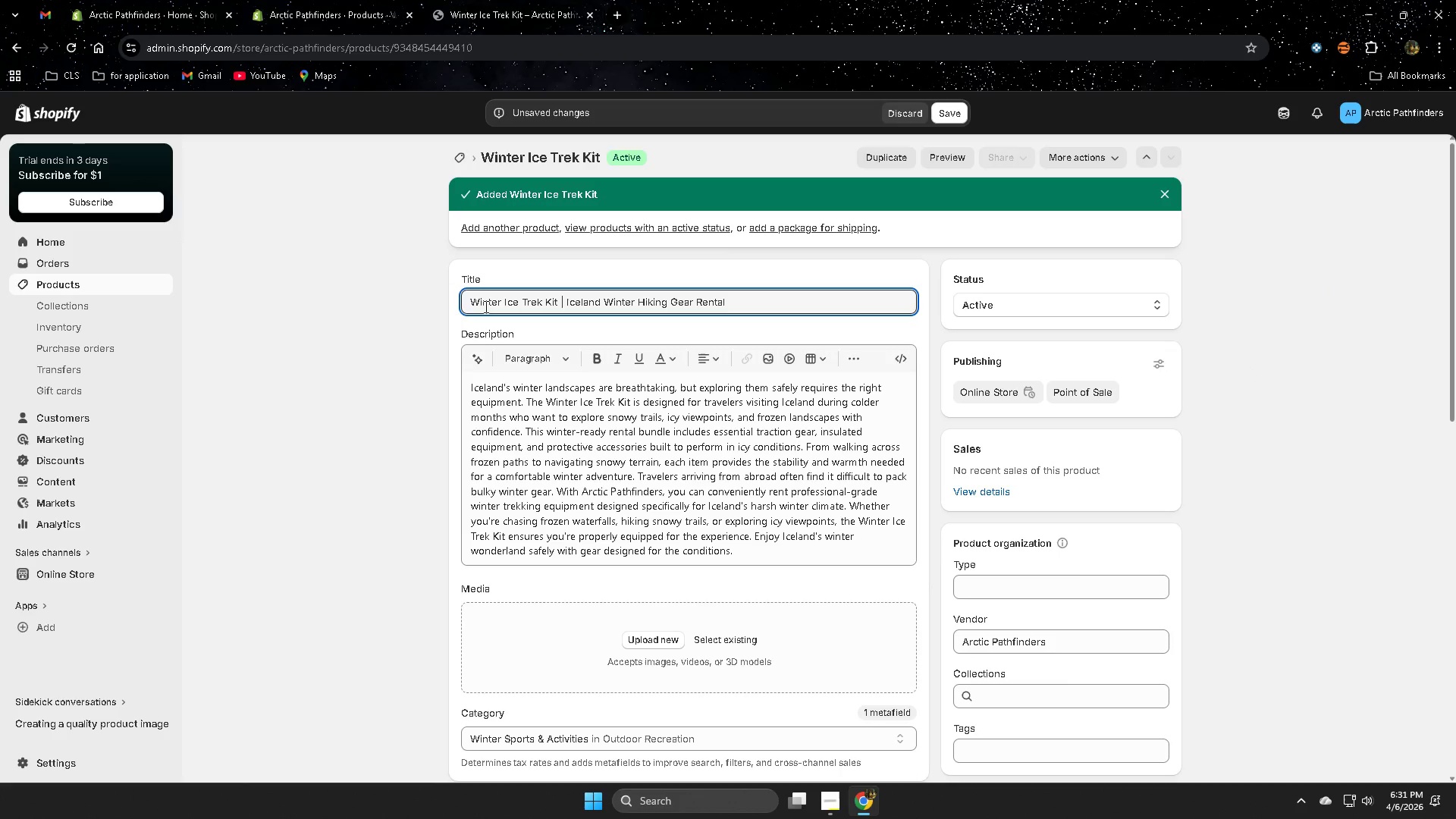 
type(next )
 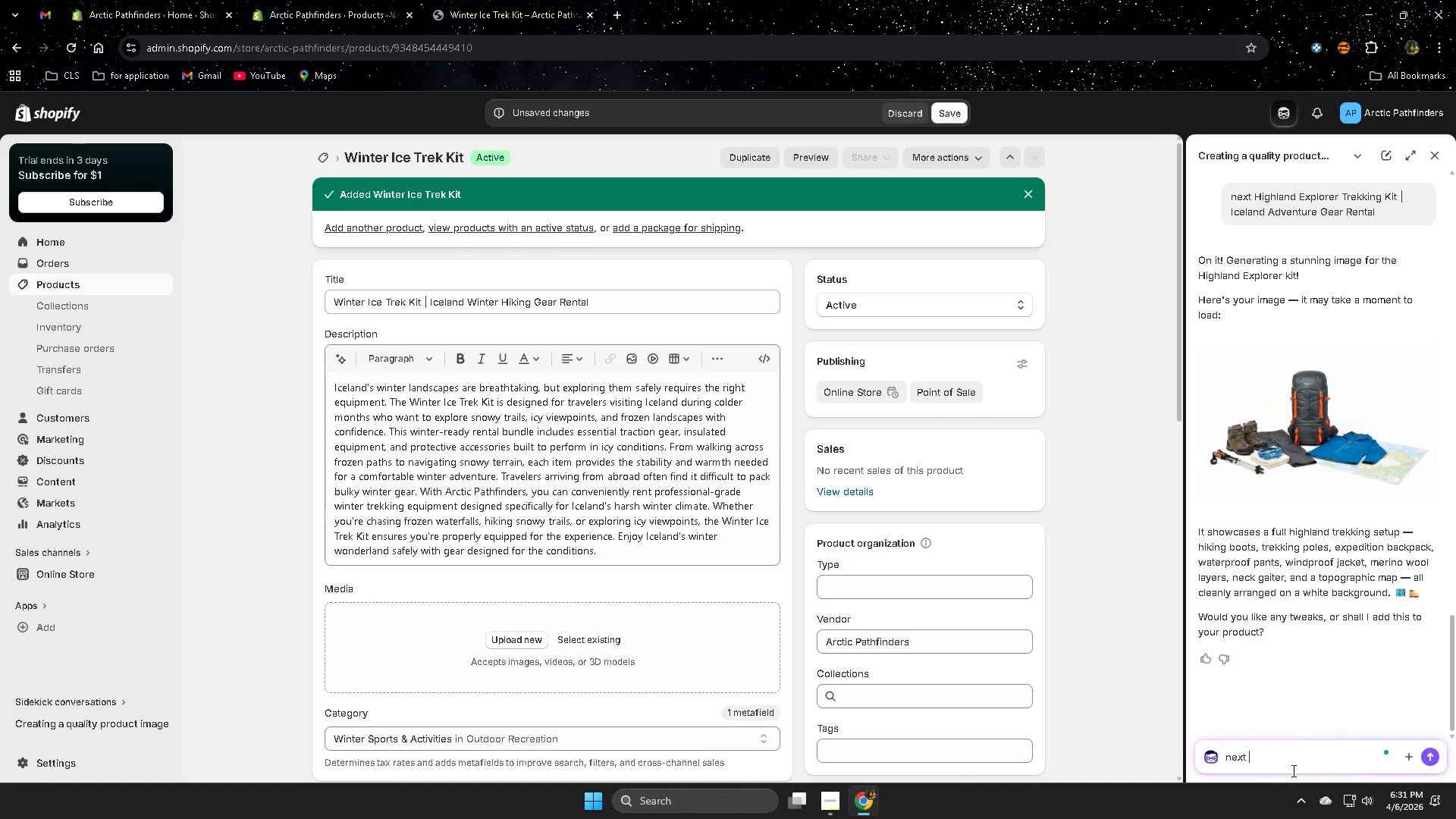 
key(Control+ControlLeft)
 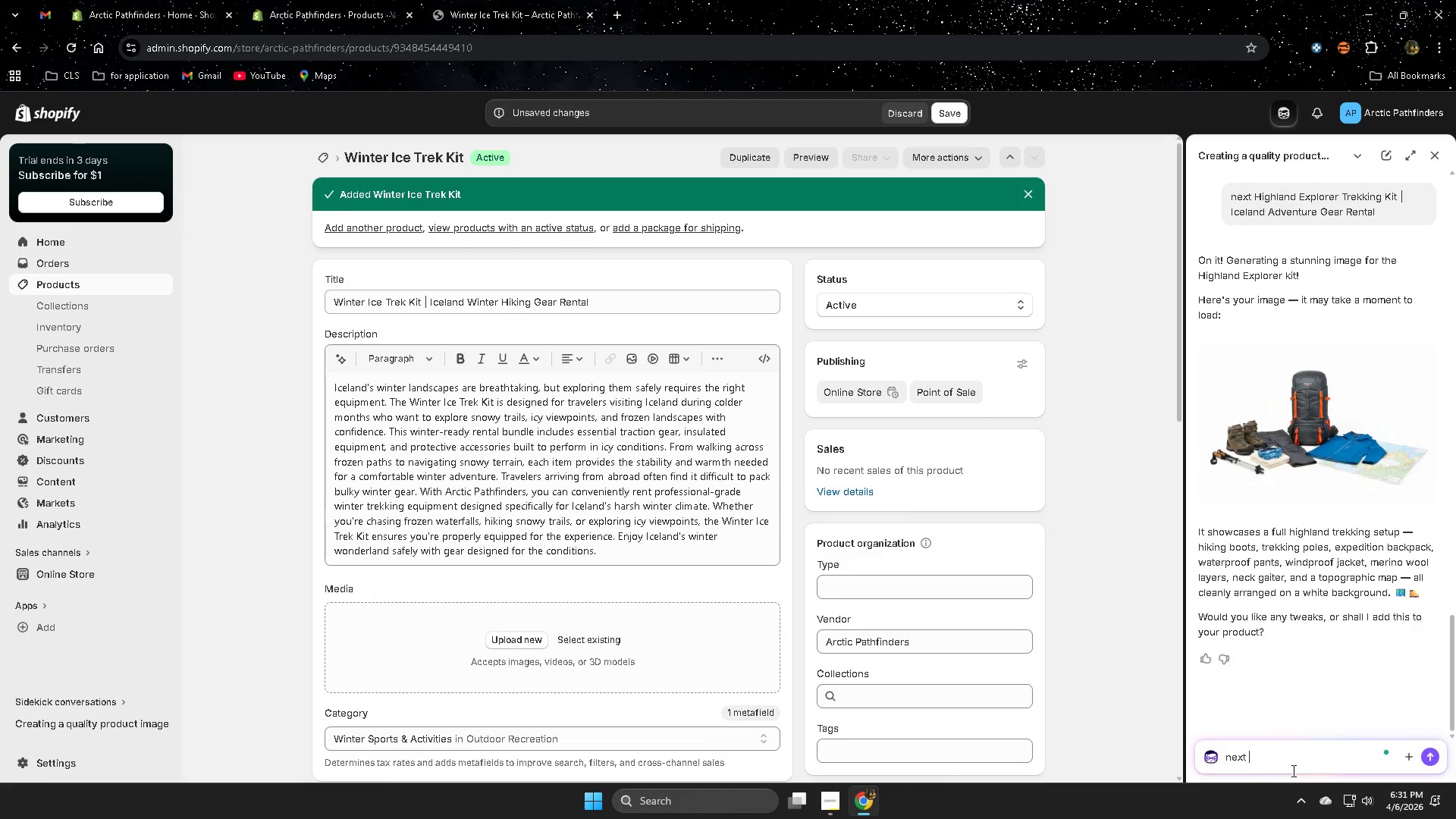 
key(Control+V)
 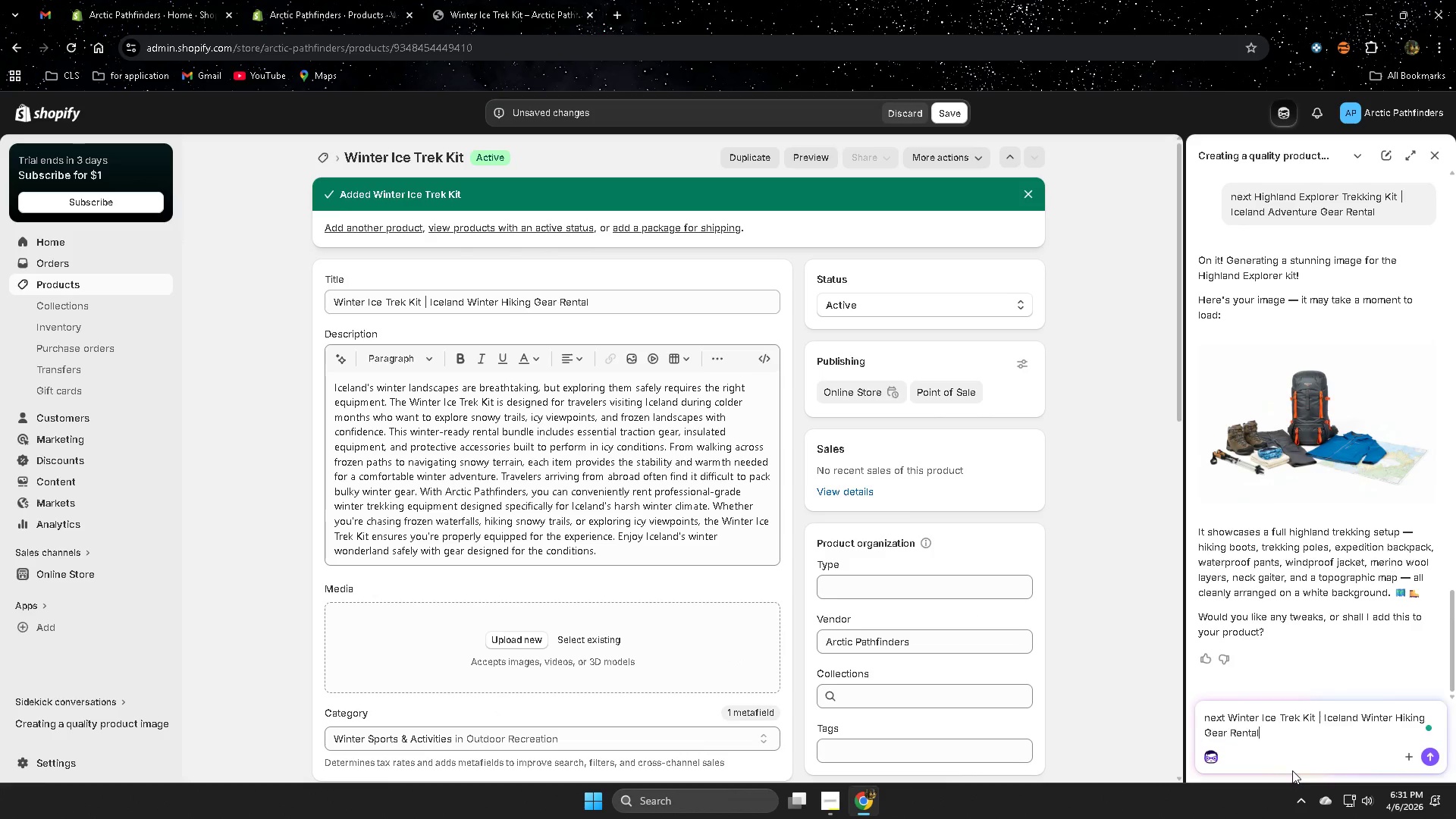 
key(Enter)
 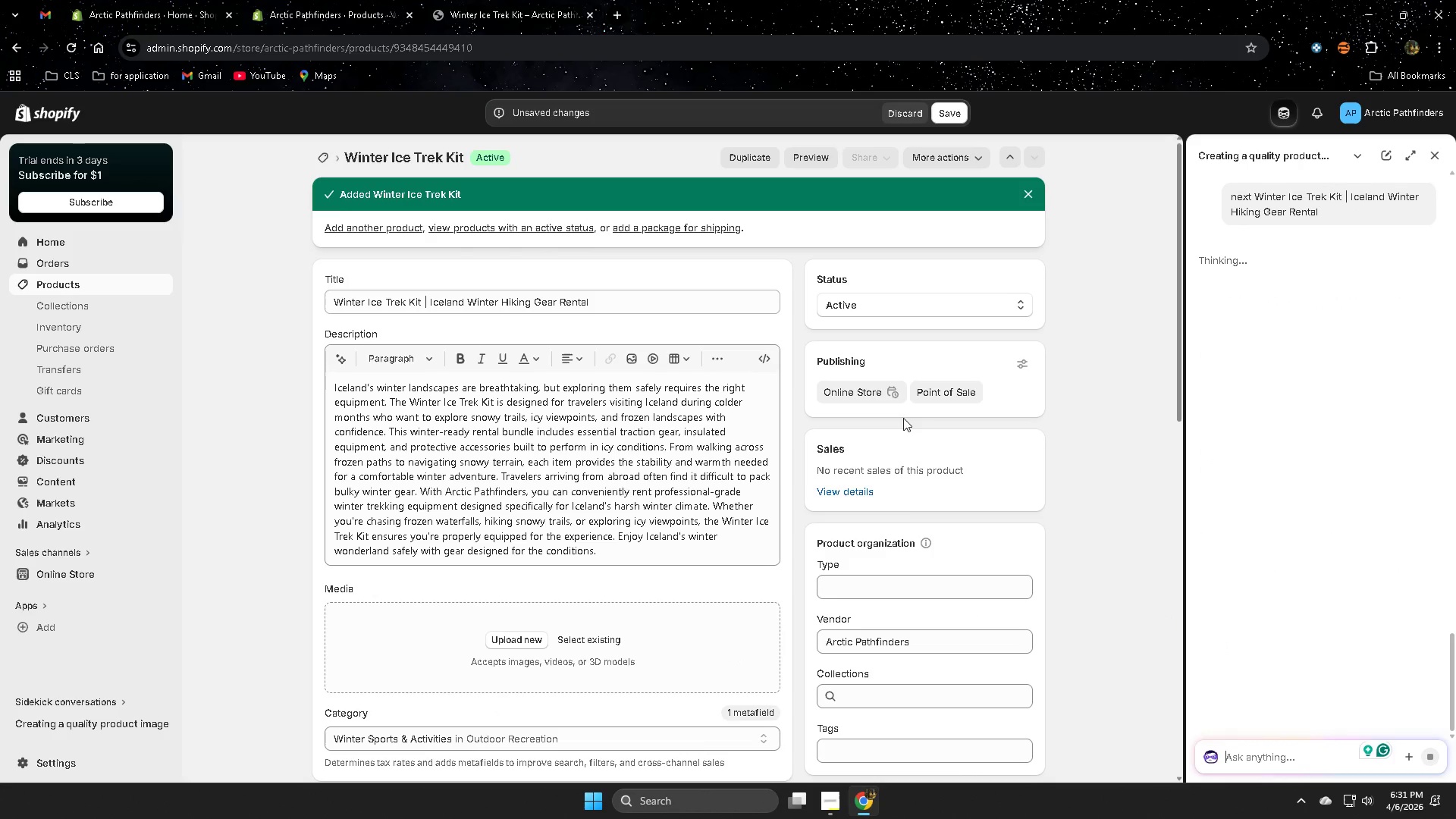 
left_click([770, 592])
 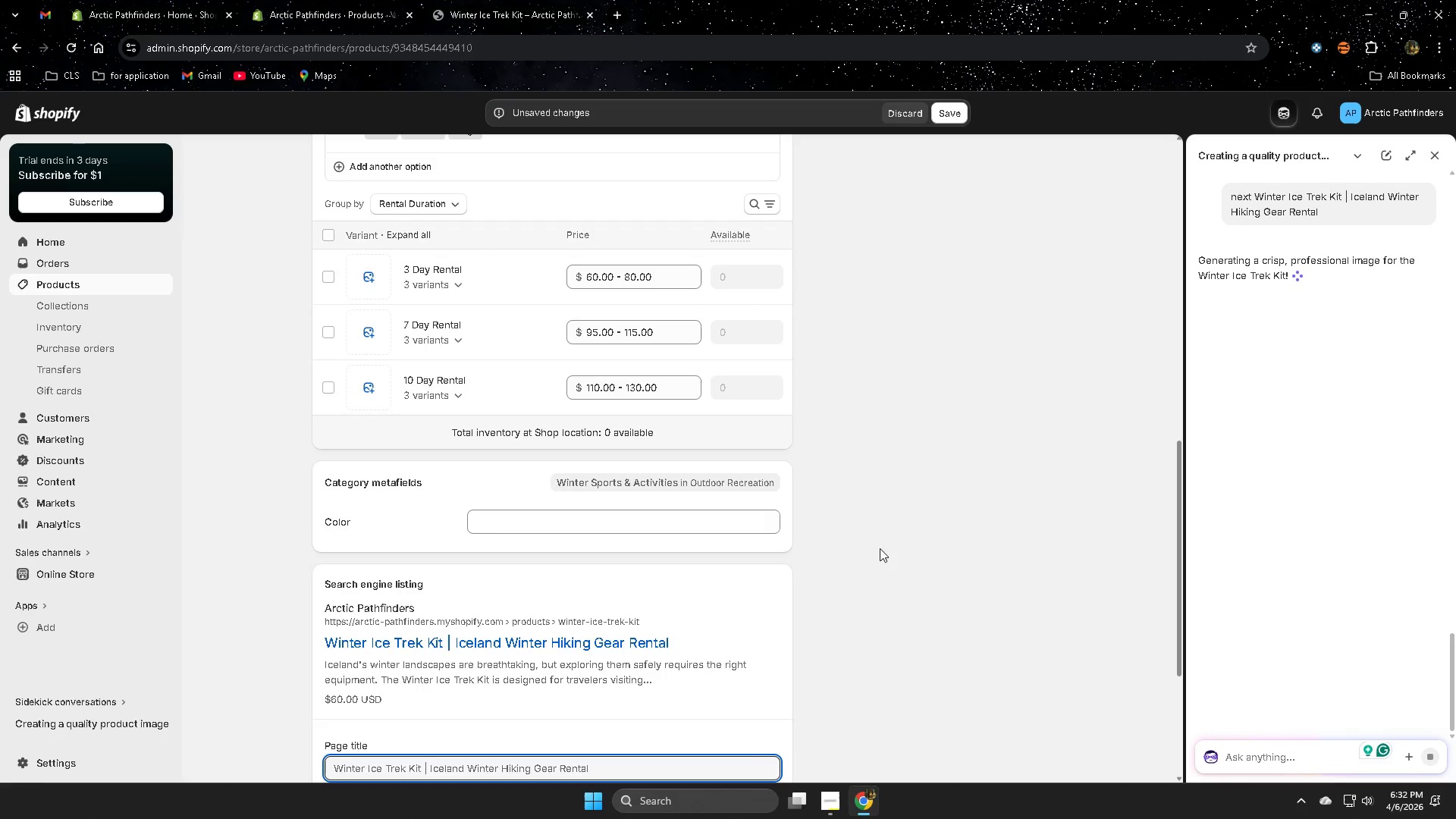 
scroll: coordinate [1100, 355], scroll_direction: down, amount: 9.0
 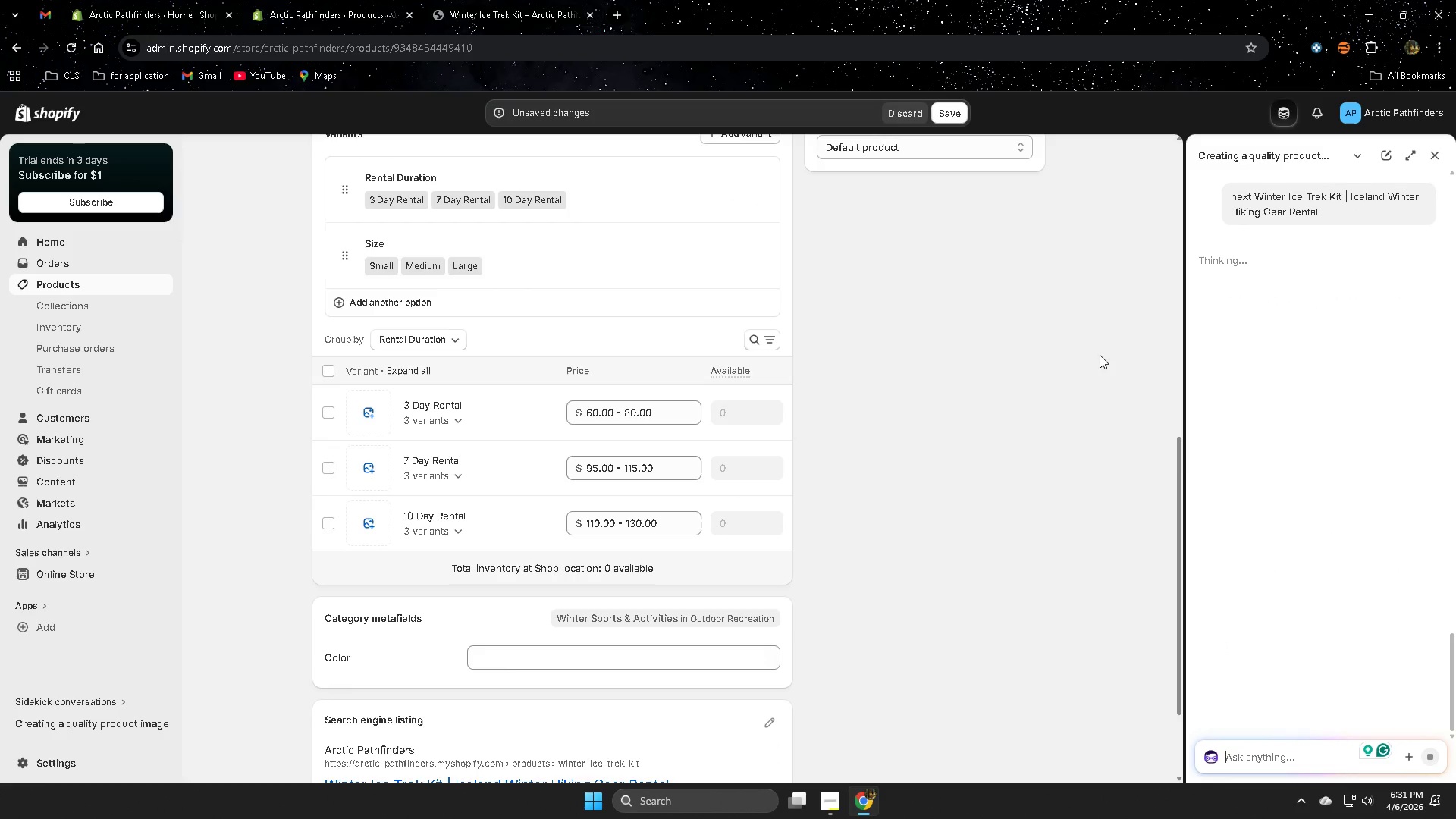 
left_click([657, 510])
 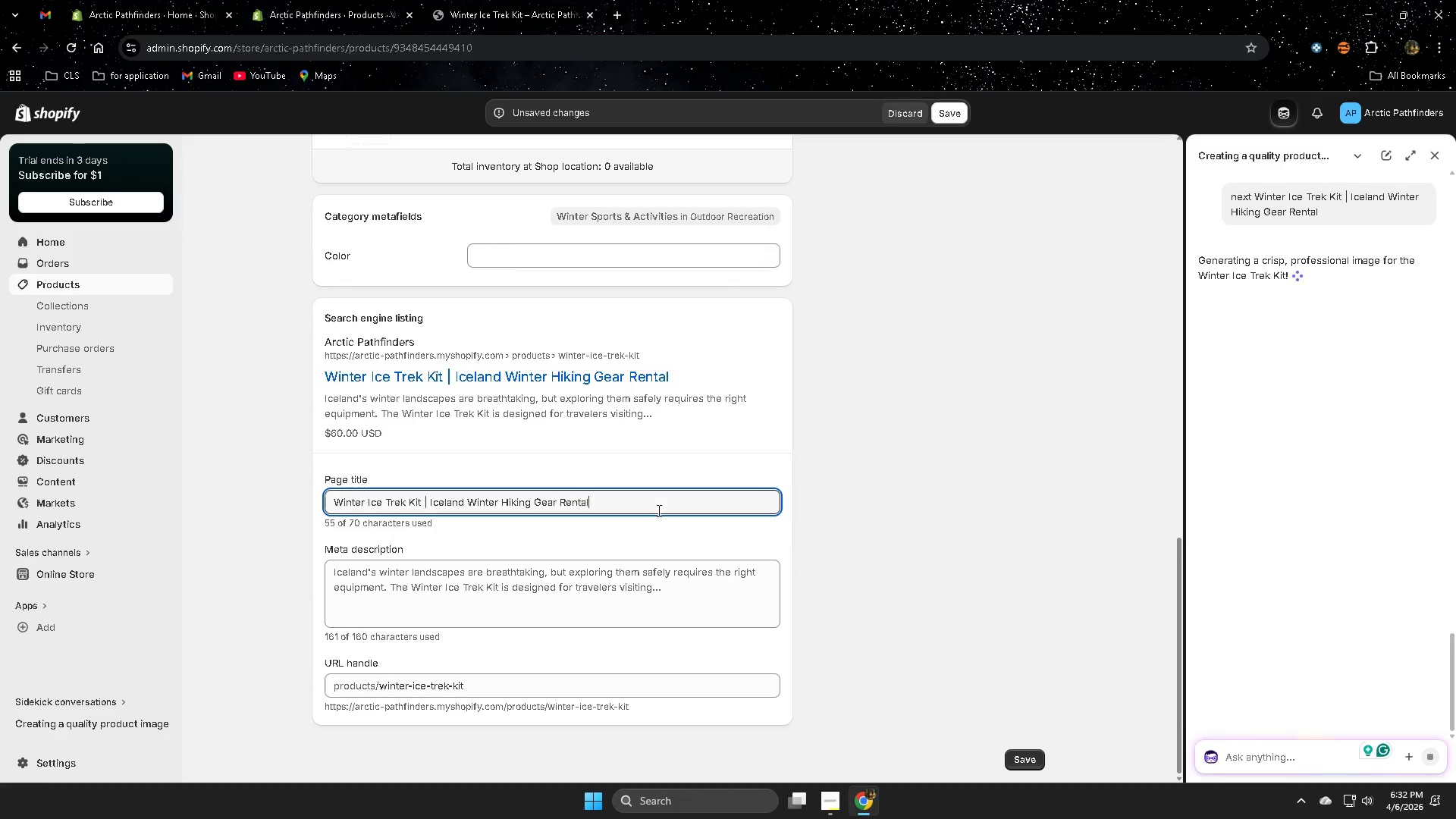 
double_click([657, 510])
 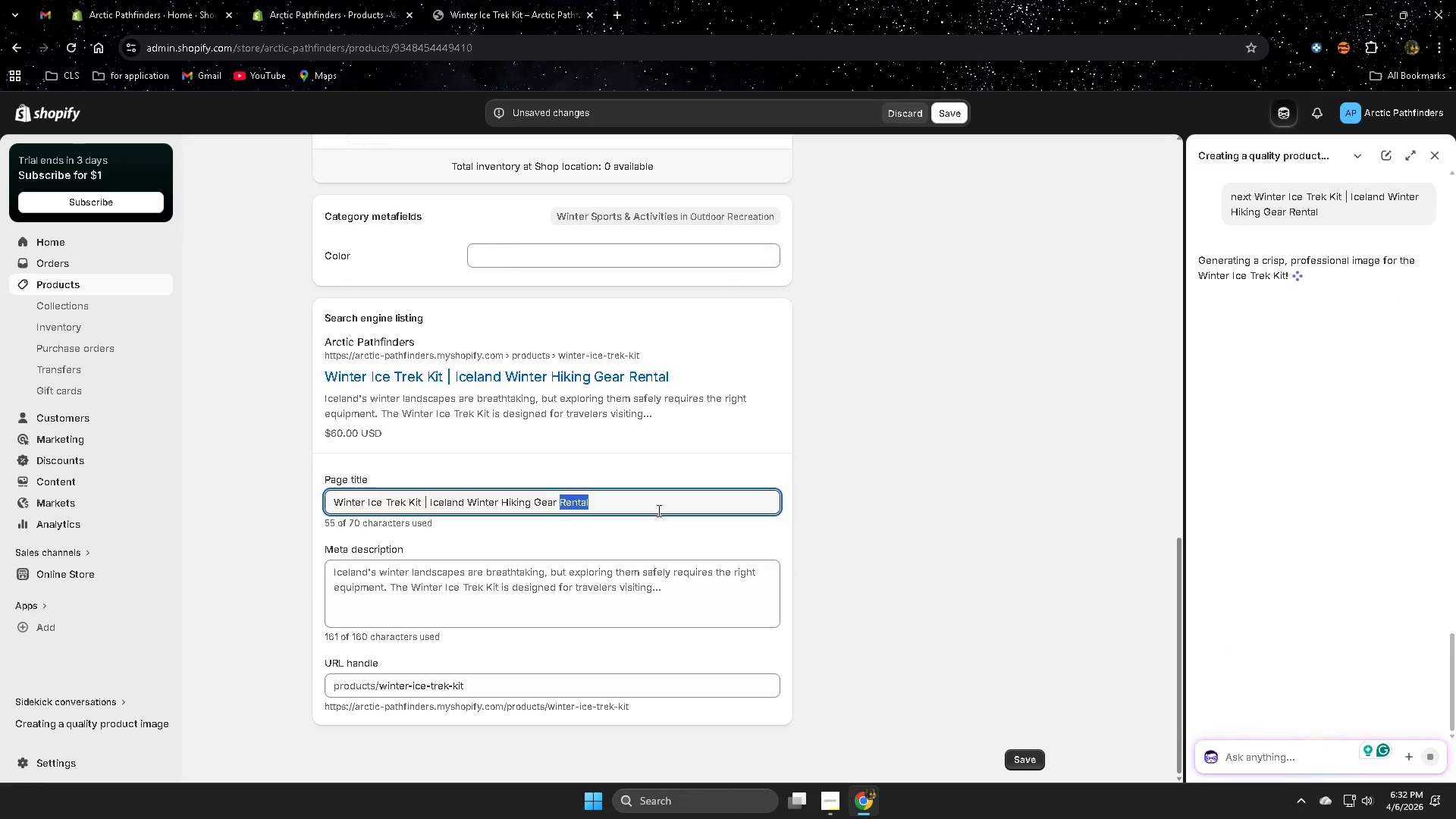 
triple_click([657, 510])
 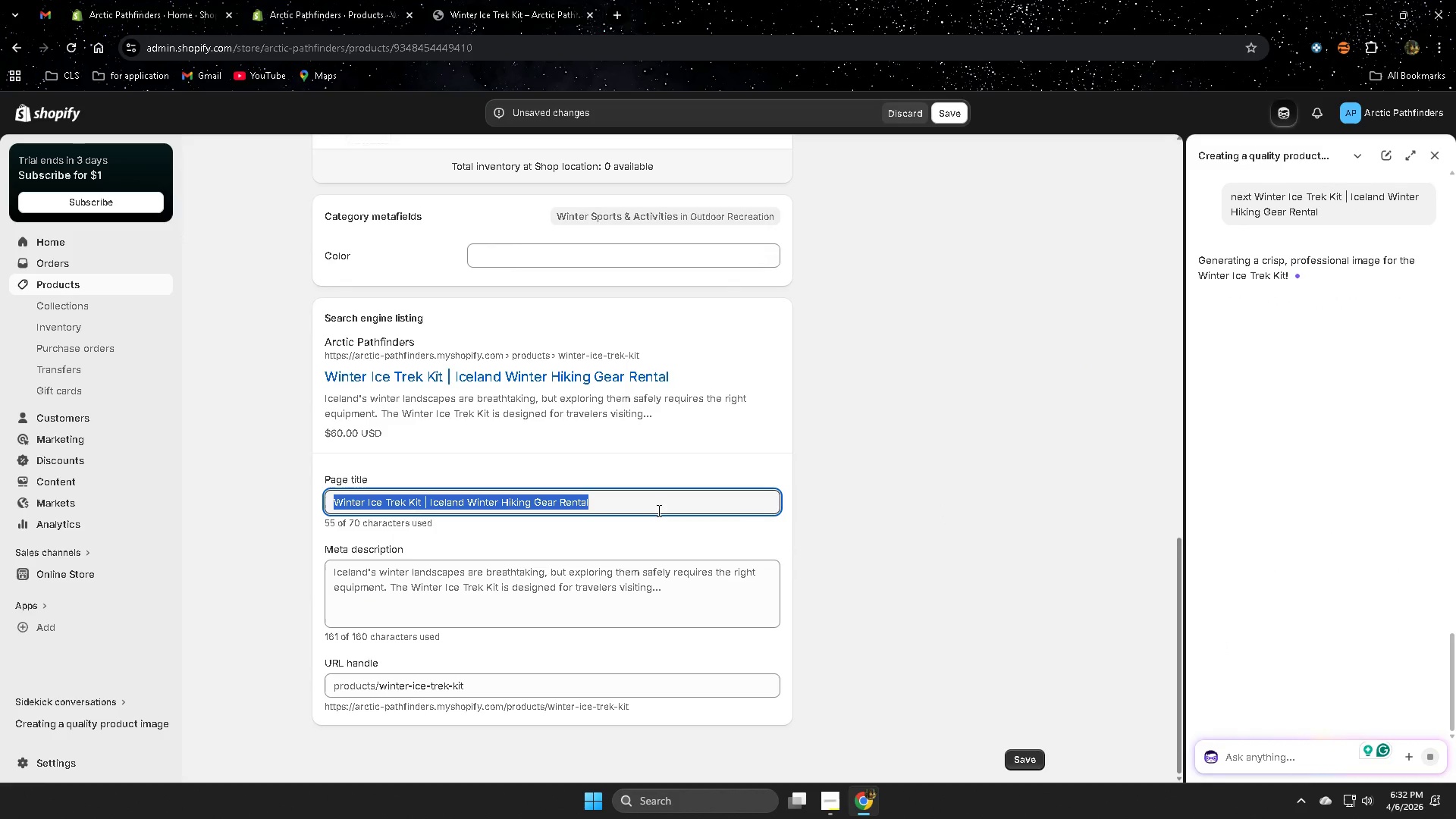 
triple_click([657, 510])
 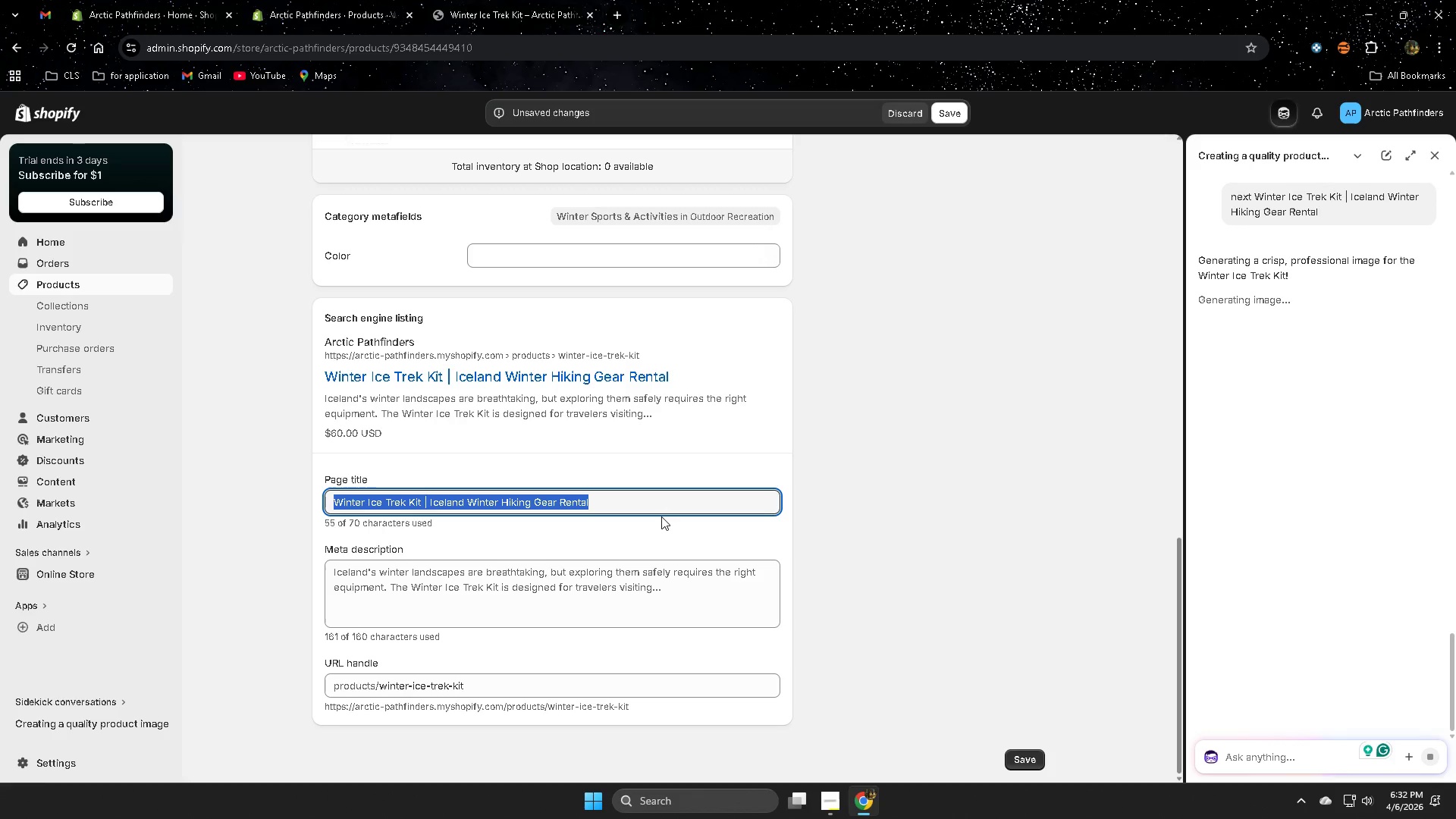 
scroll: coordinate [942, 506], scroll_direction: down, amount: 9.0
 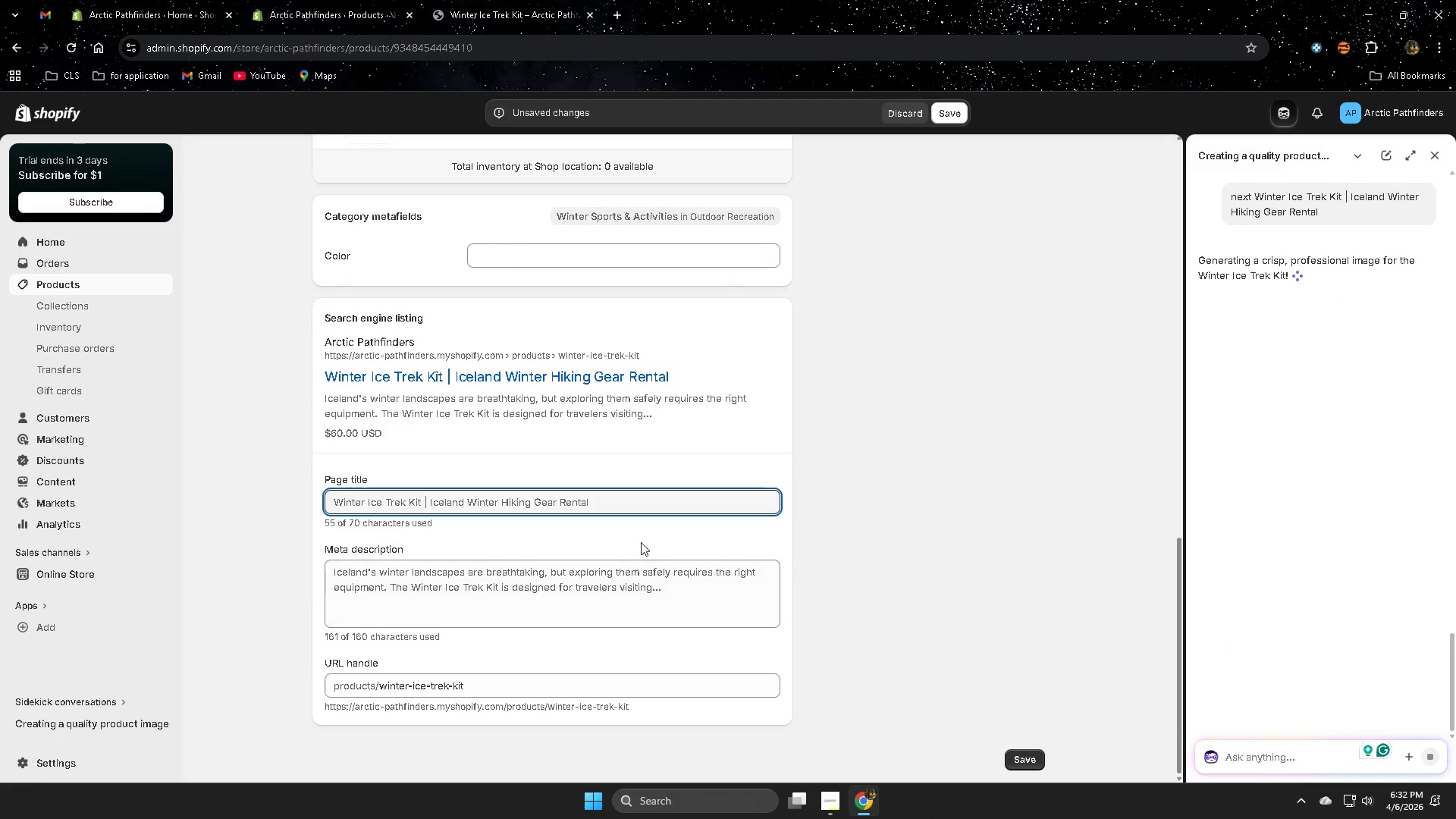 
type(Winter Hiking Gear Rental Iceland)
 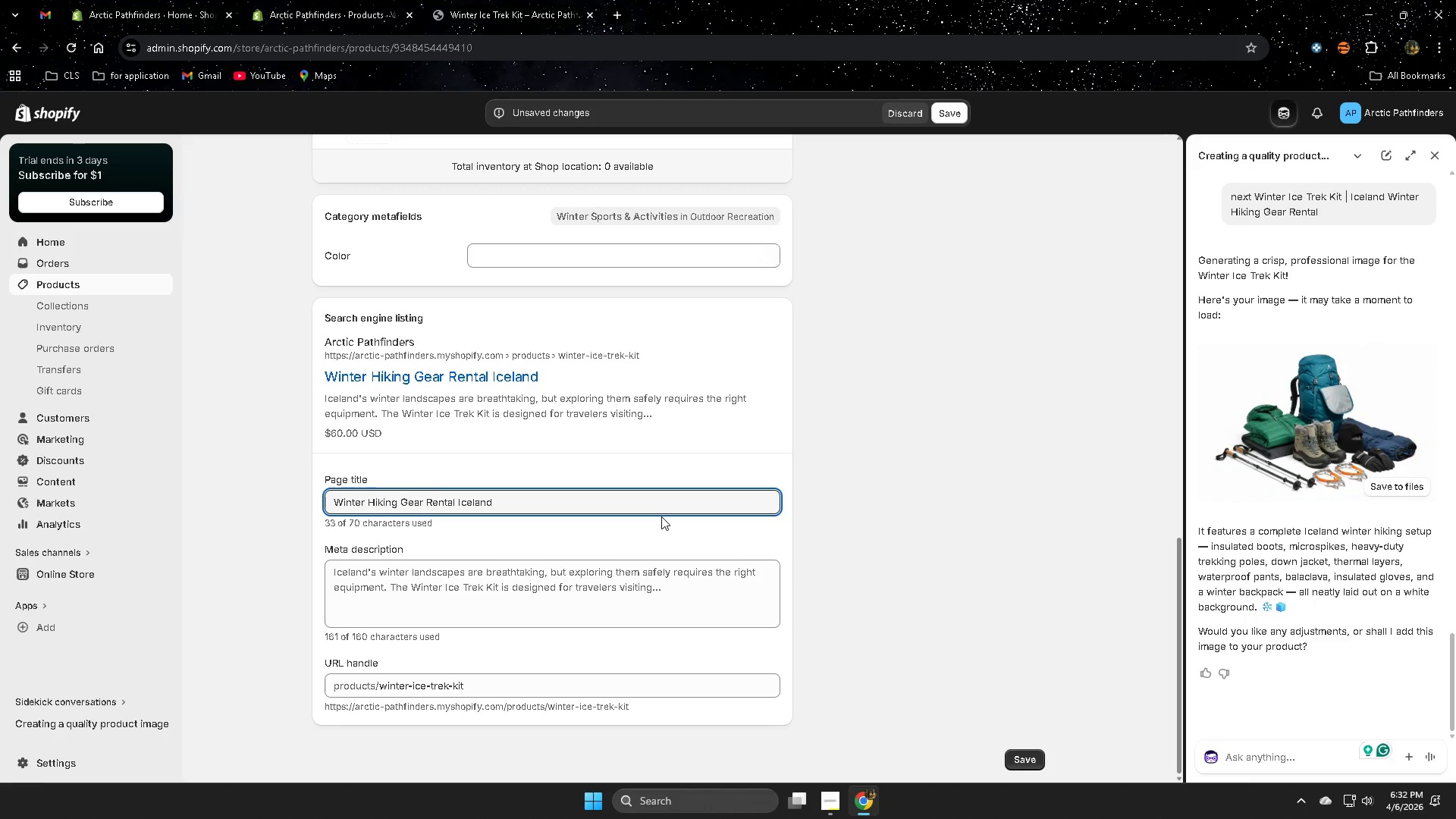 
left_click([1396, 491])
 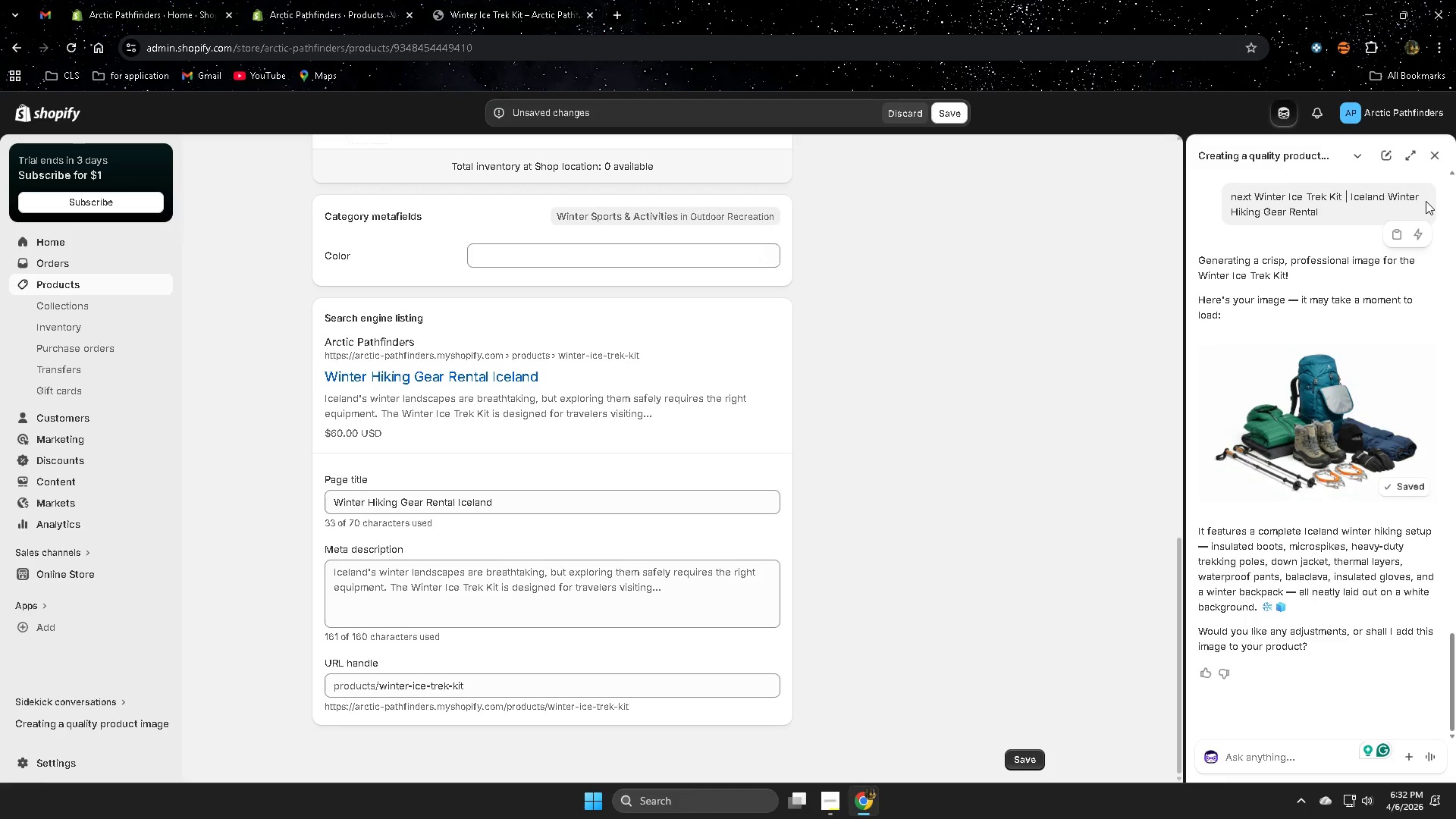 
left_click([1437, 155])
 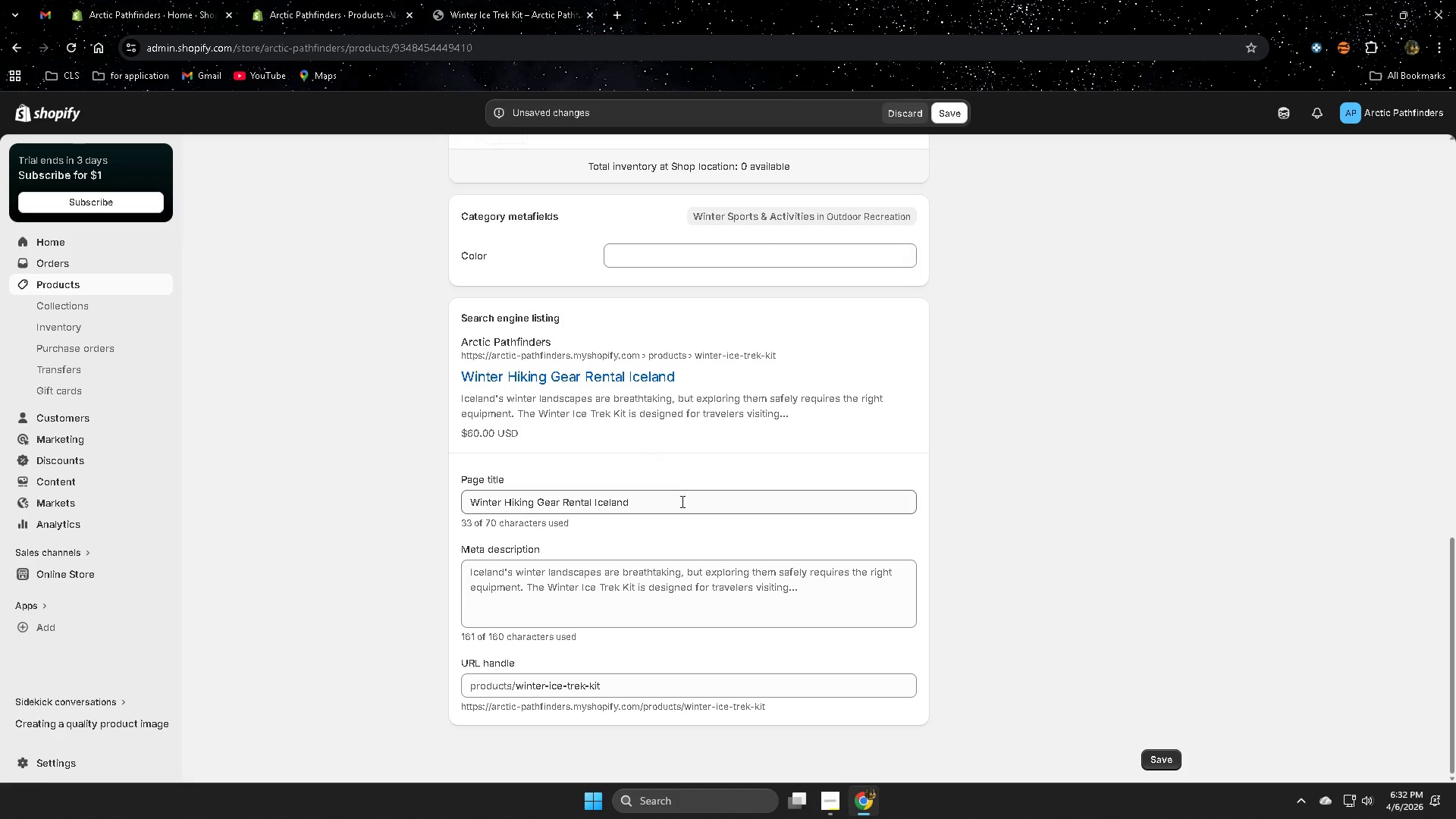 
left_click([686, 495])
 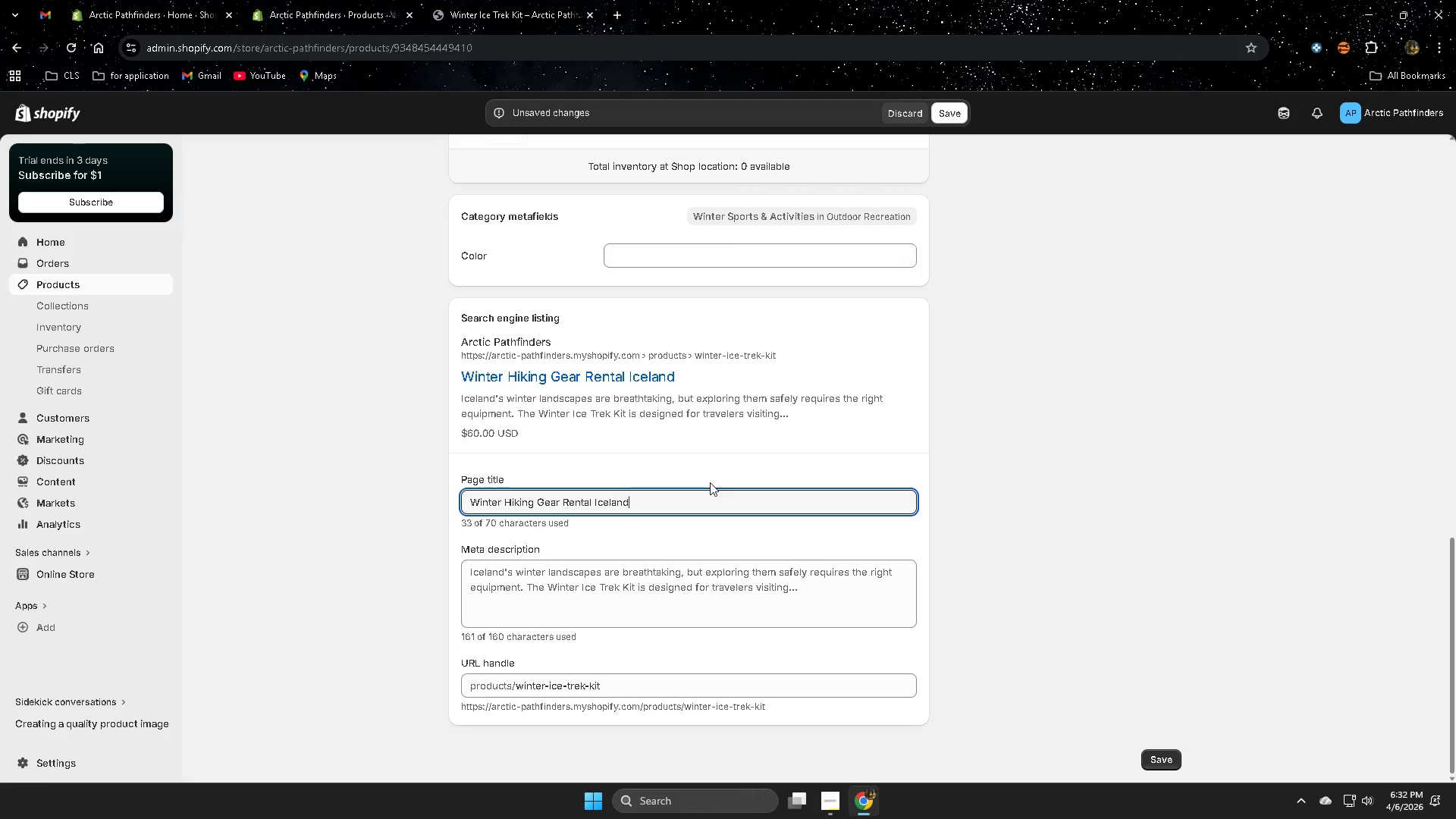 
wait(31.7)
 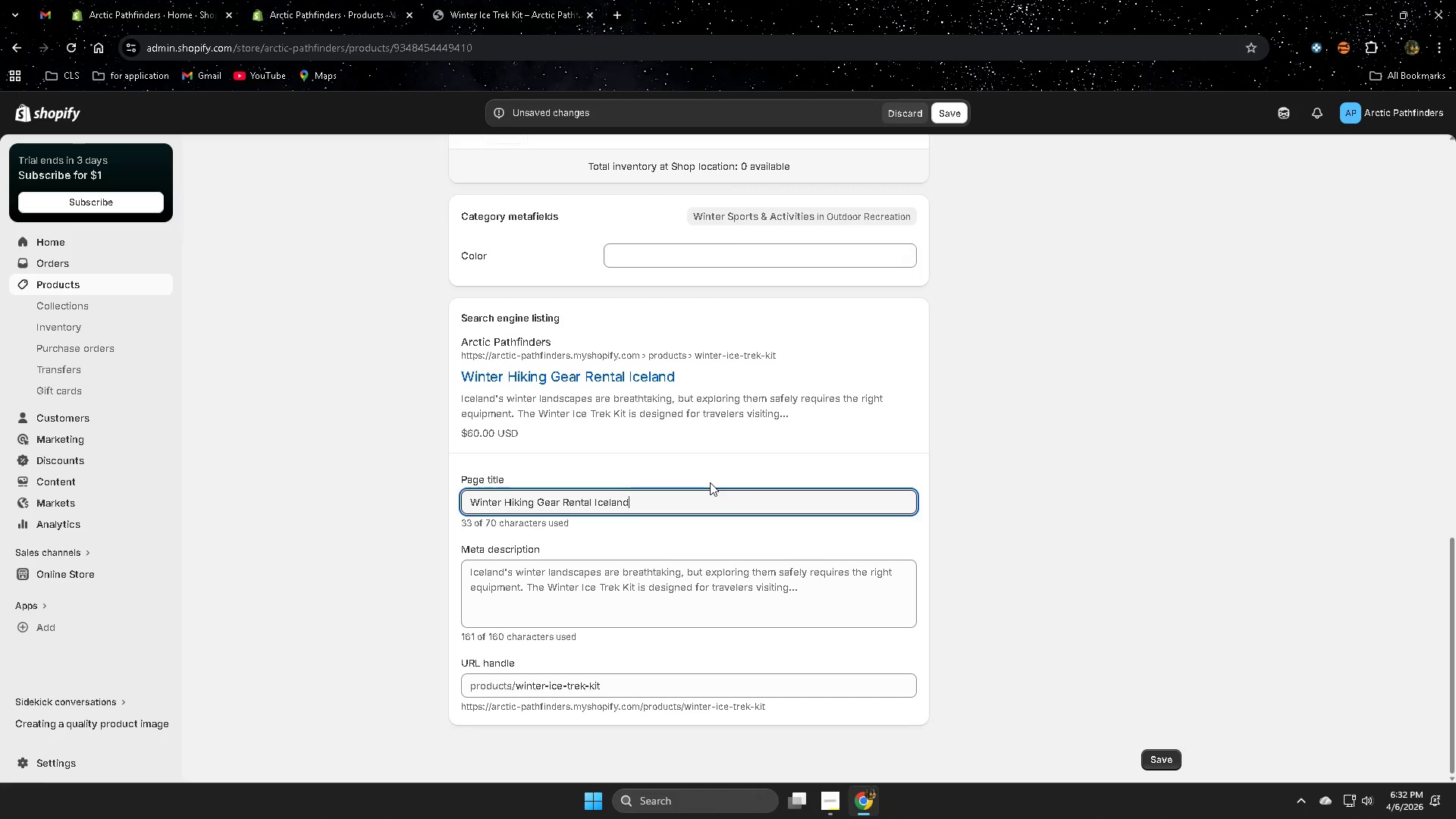 
key(Slash)
 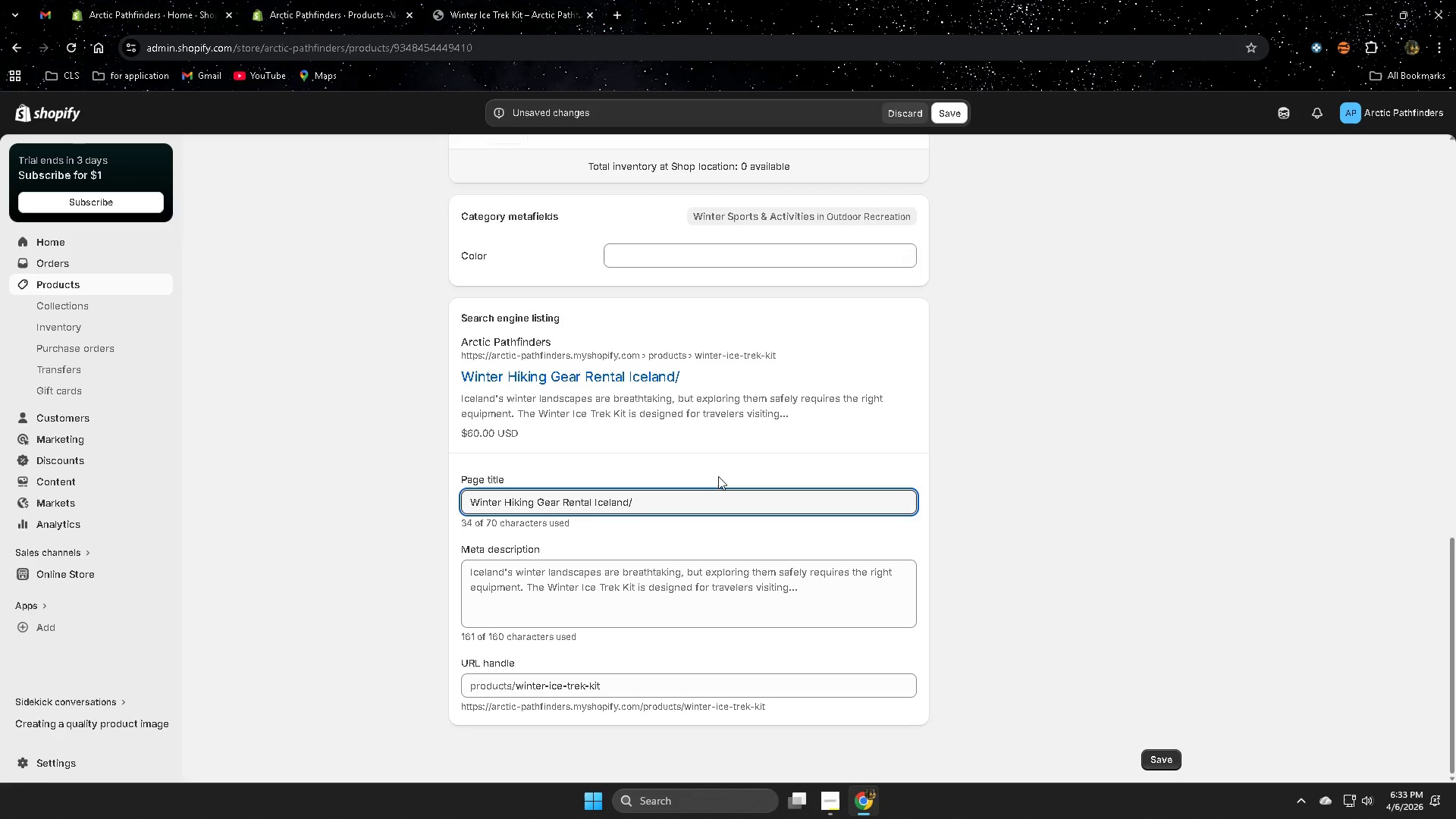 
key(Backspace)
 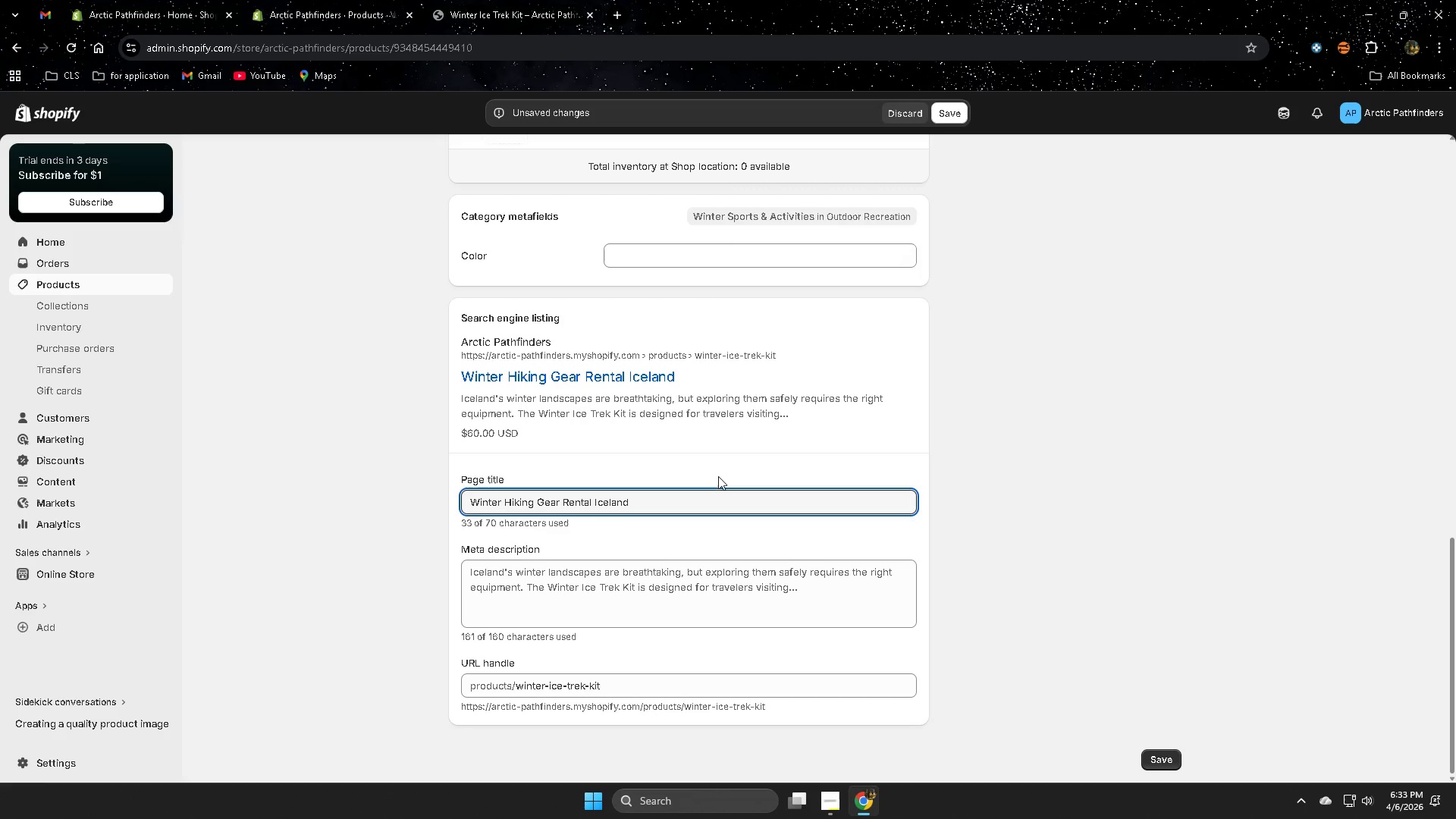 
key(Space)
 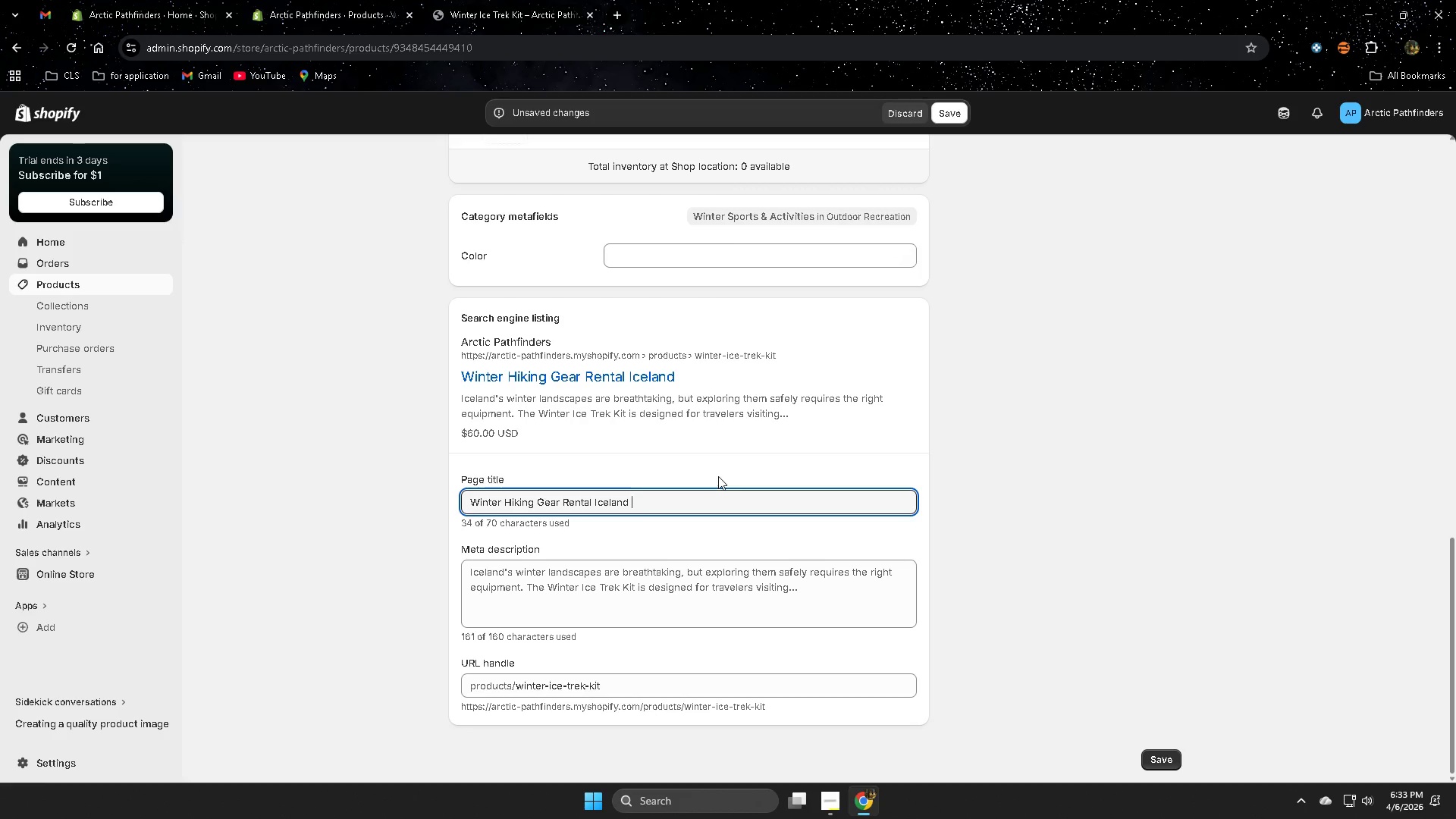 
key(Shift+Backslash)
 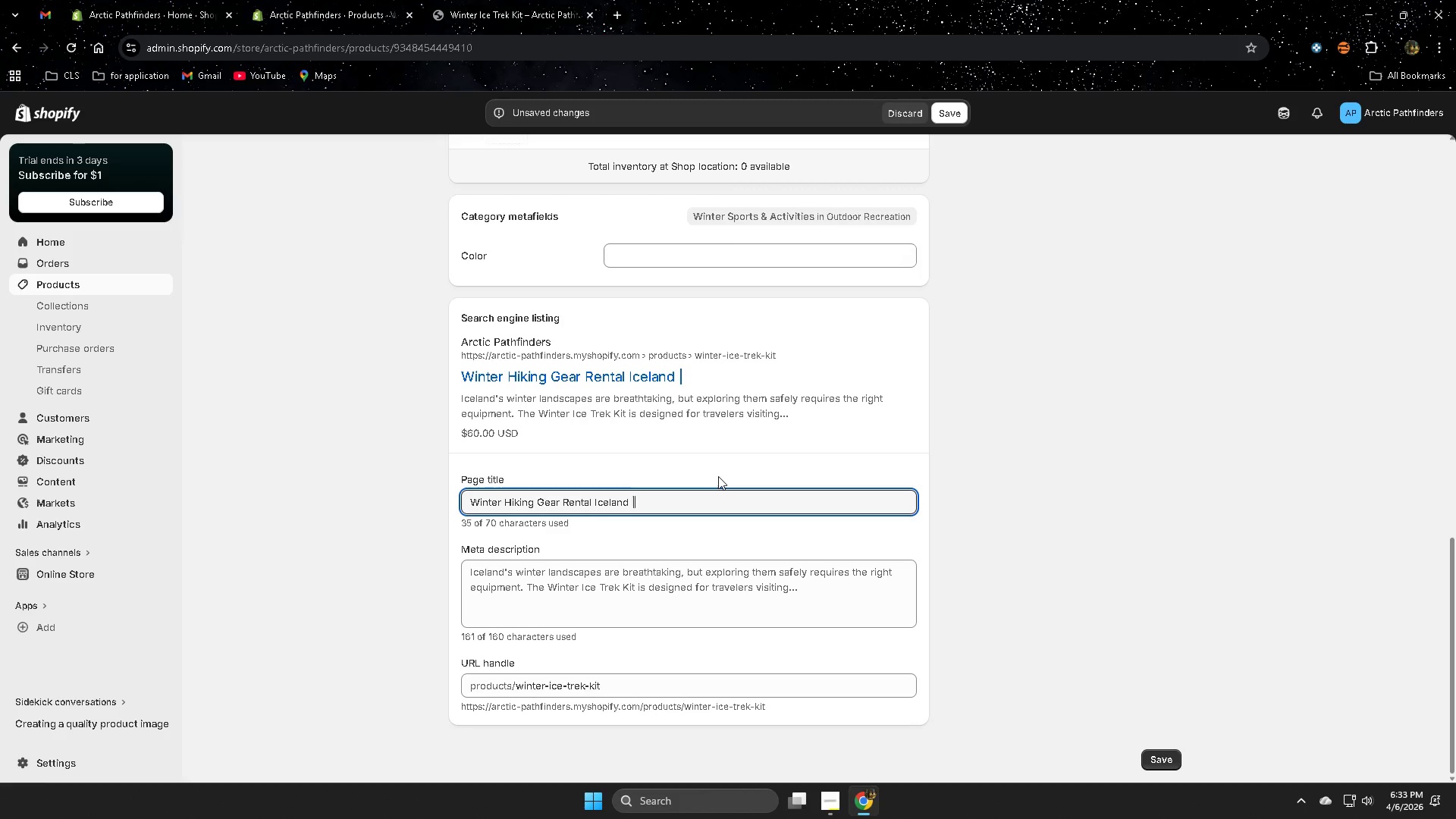 
key(Space)
 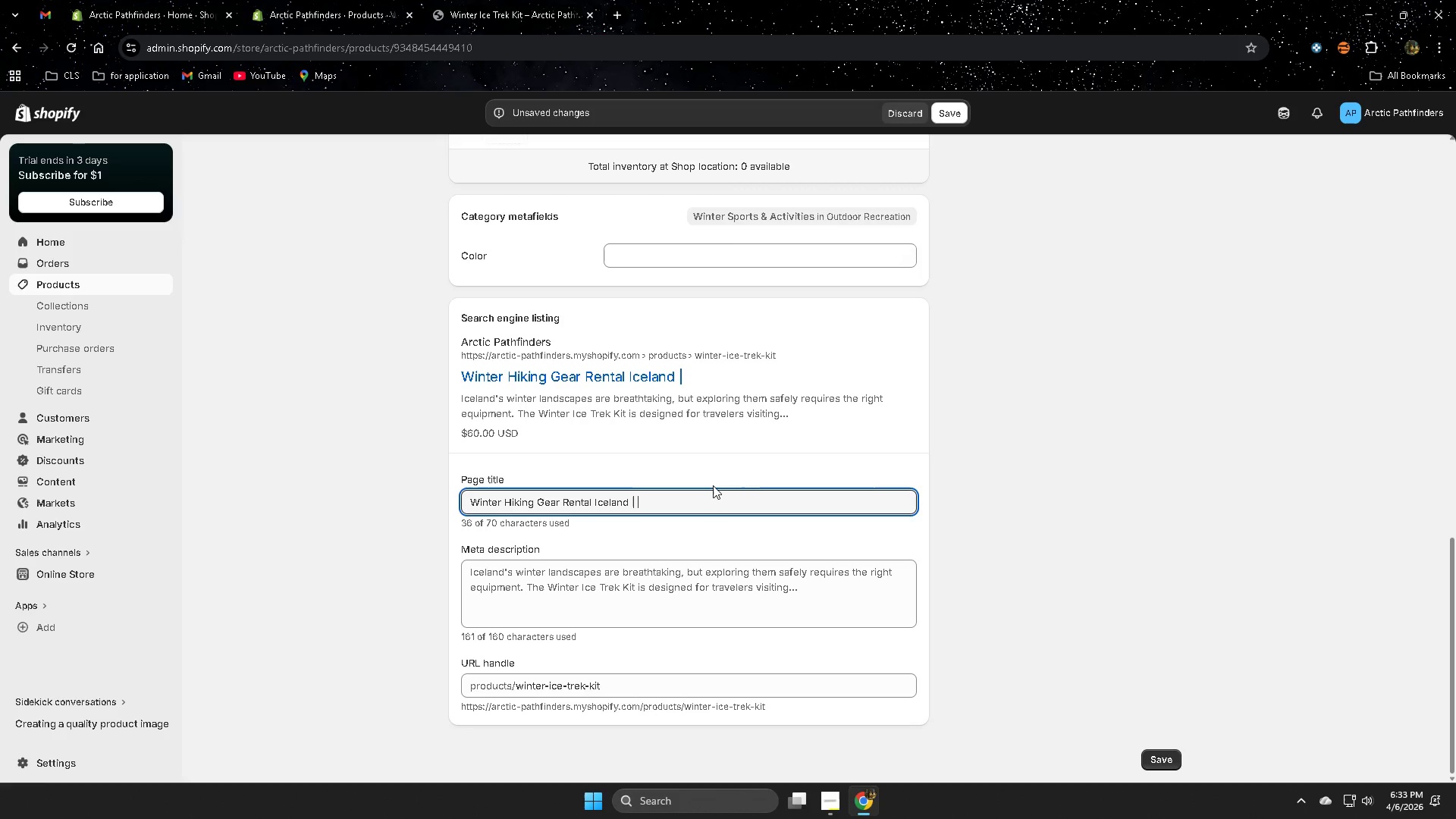 
key(Shift+I)
 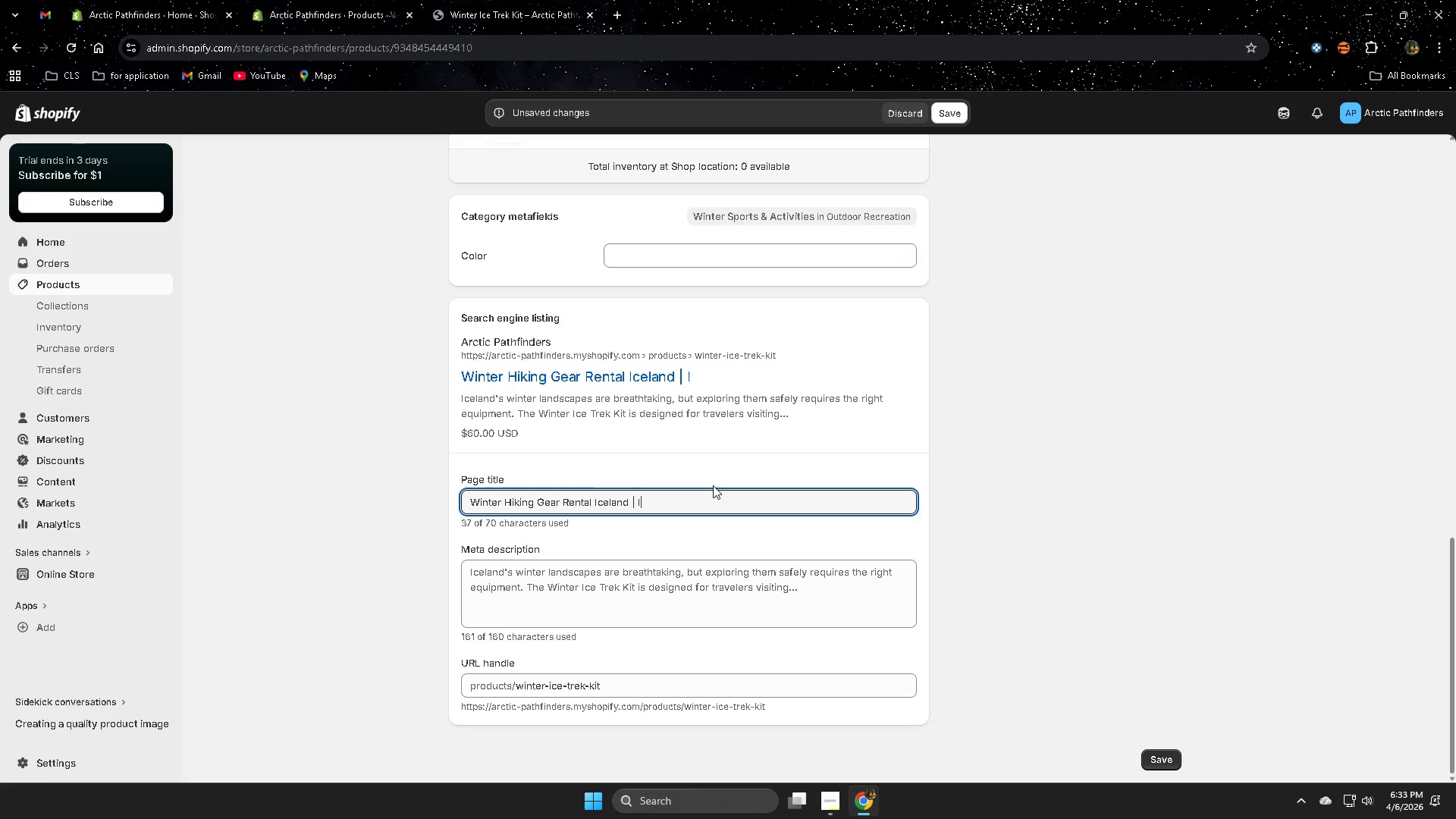 
wait(5.66)
 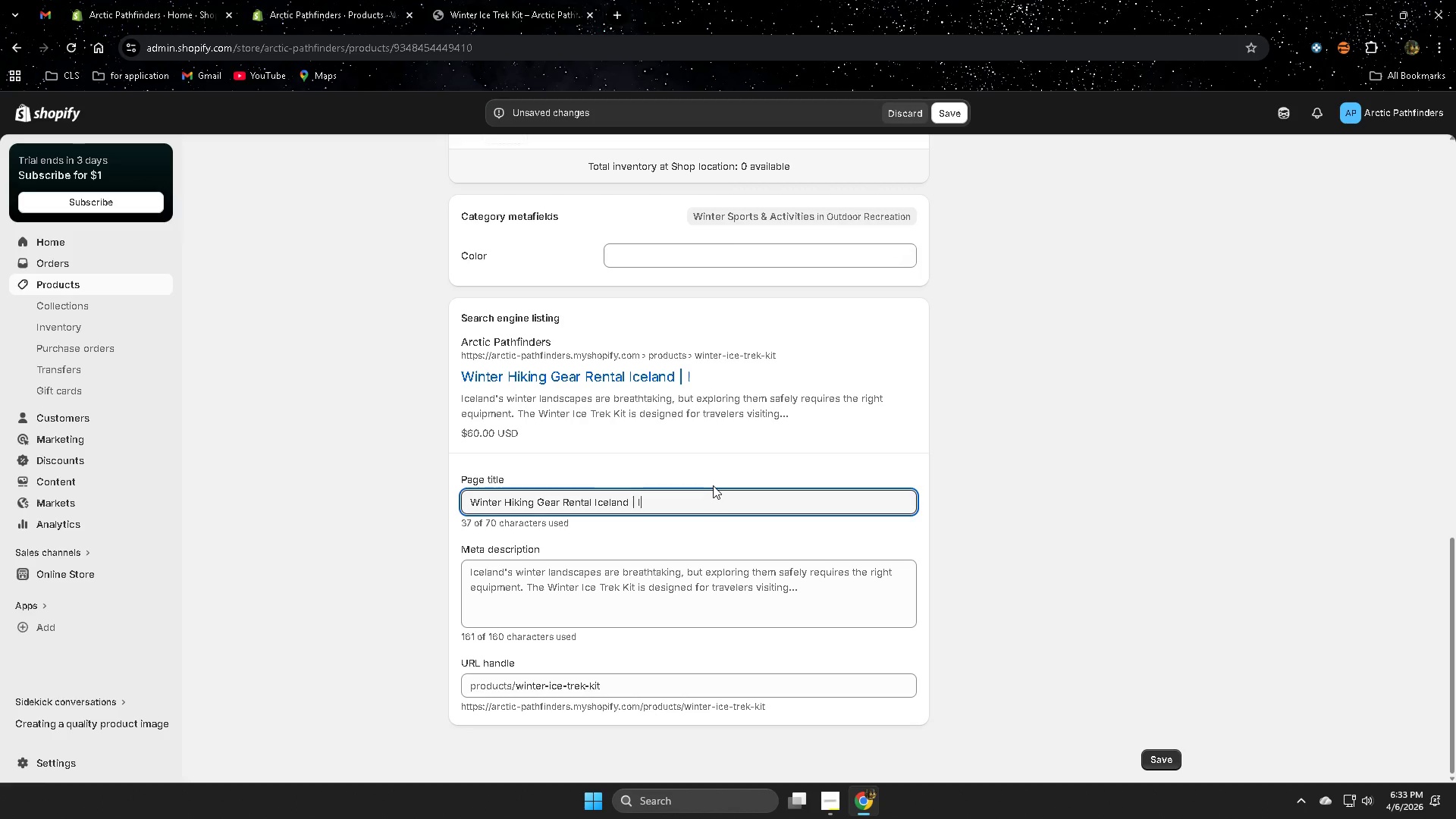 
type(ce Trek Advi)
key(Backspace)
type(entu)
 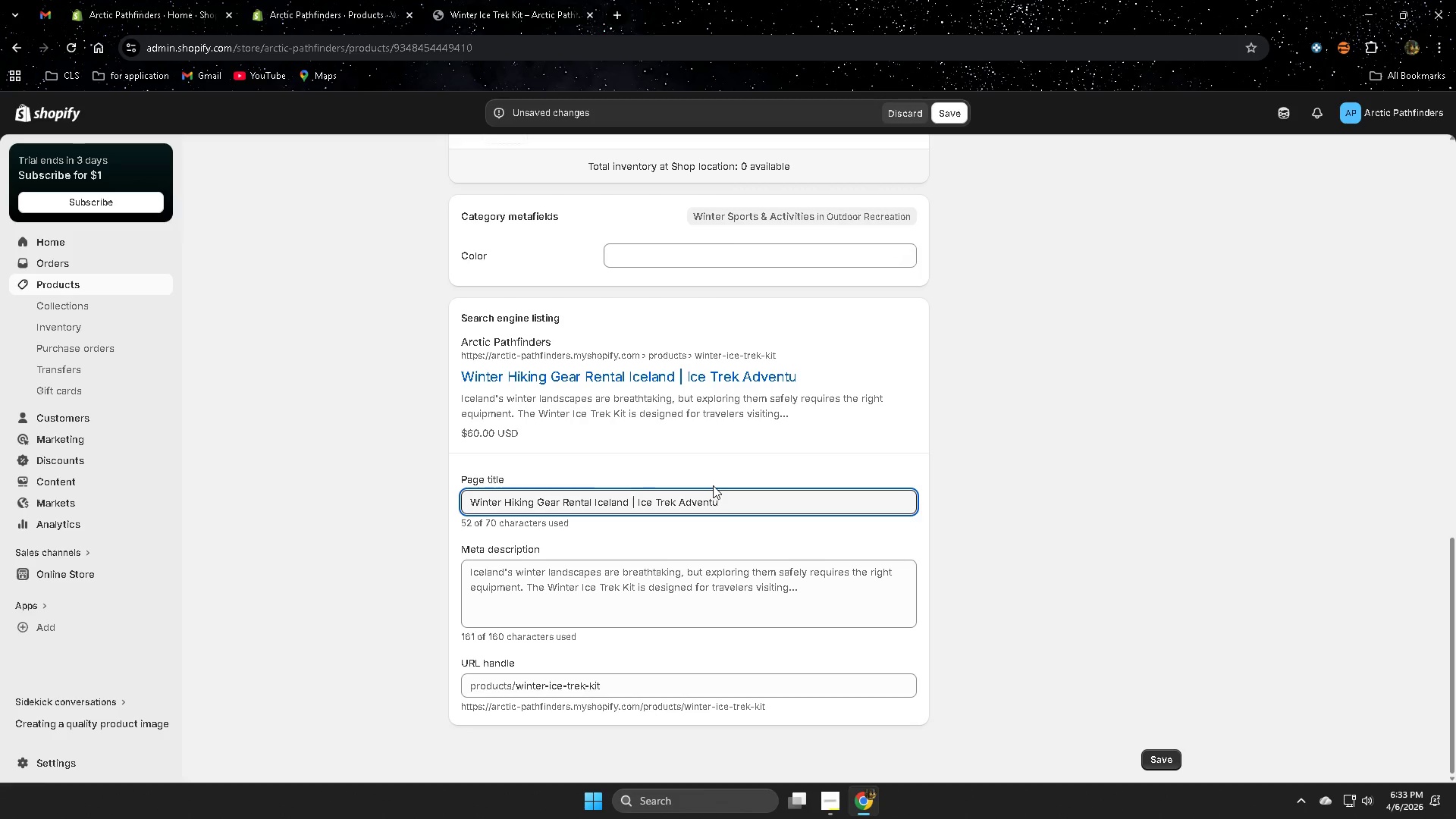 
wait(5.62)
 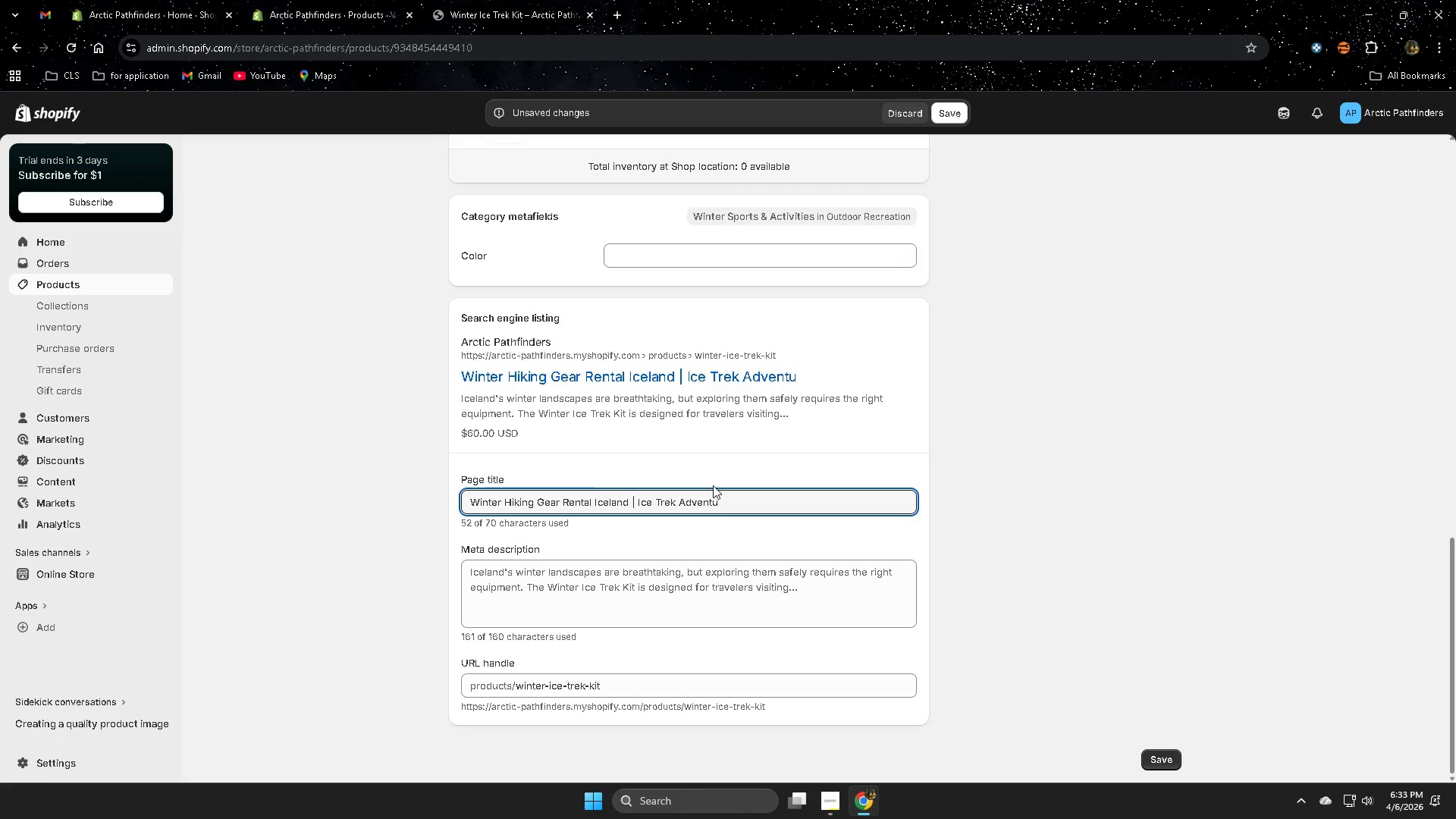 
type(re Kit)
 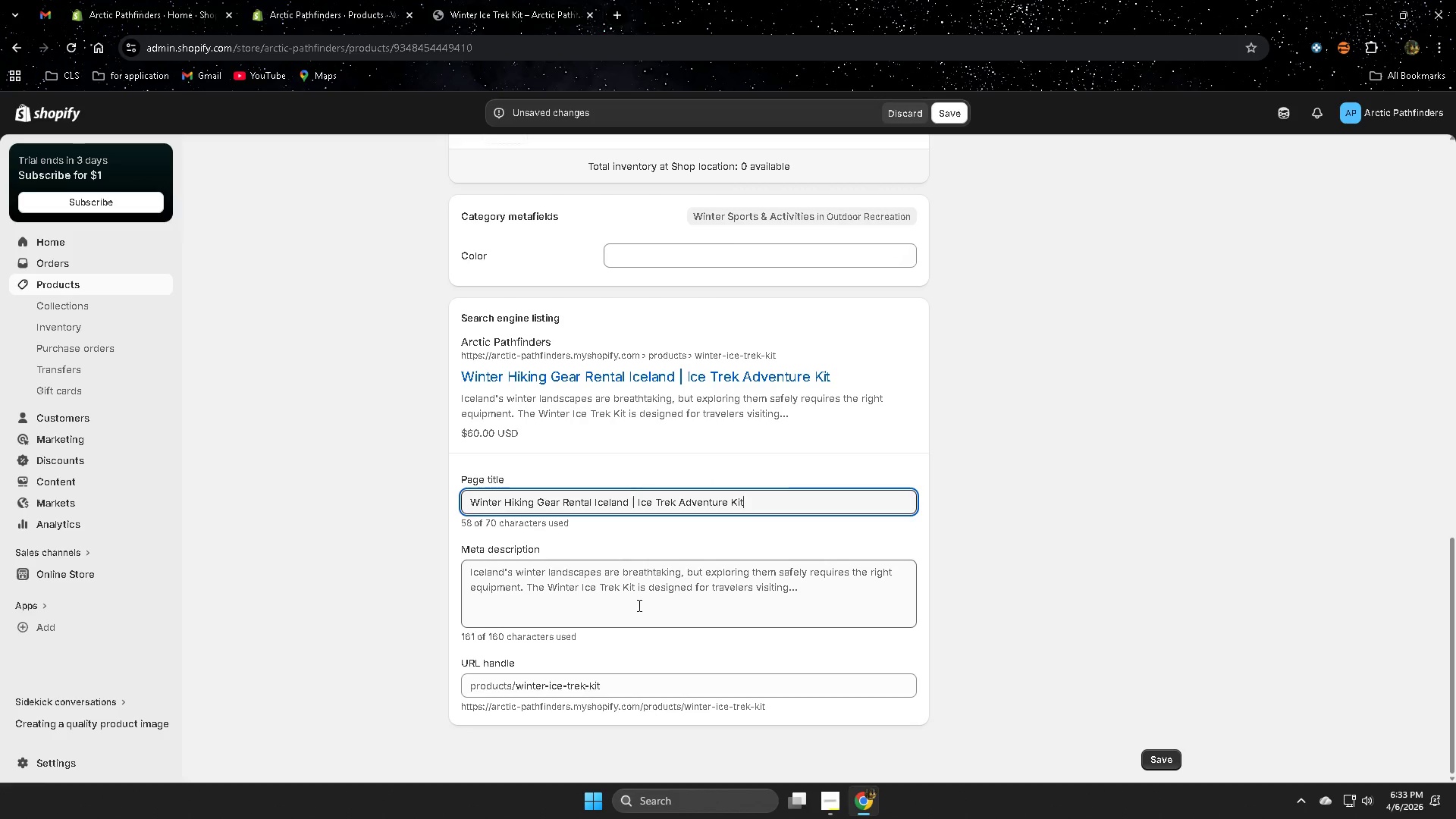 
left_click([635, 588])
 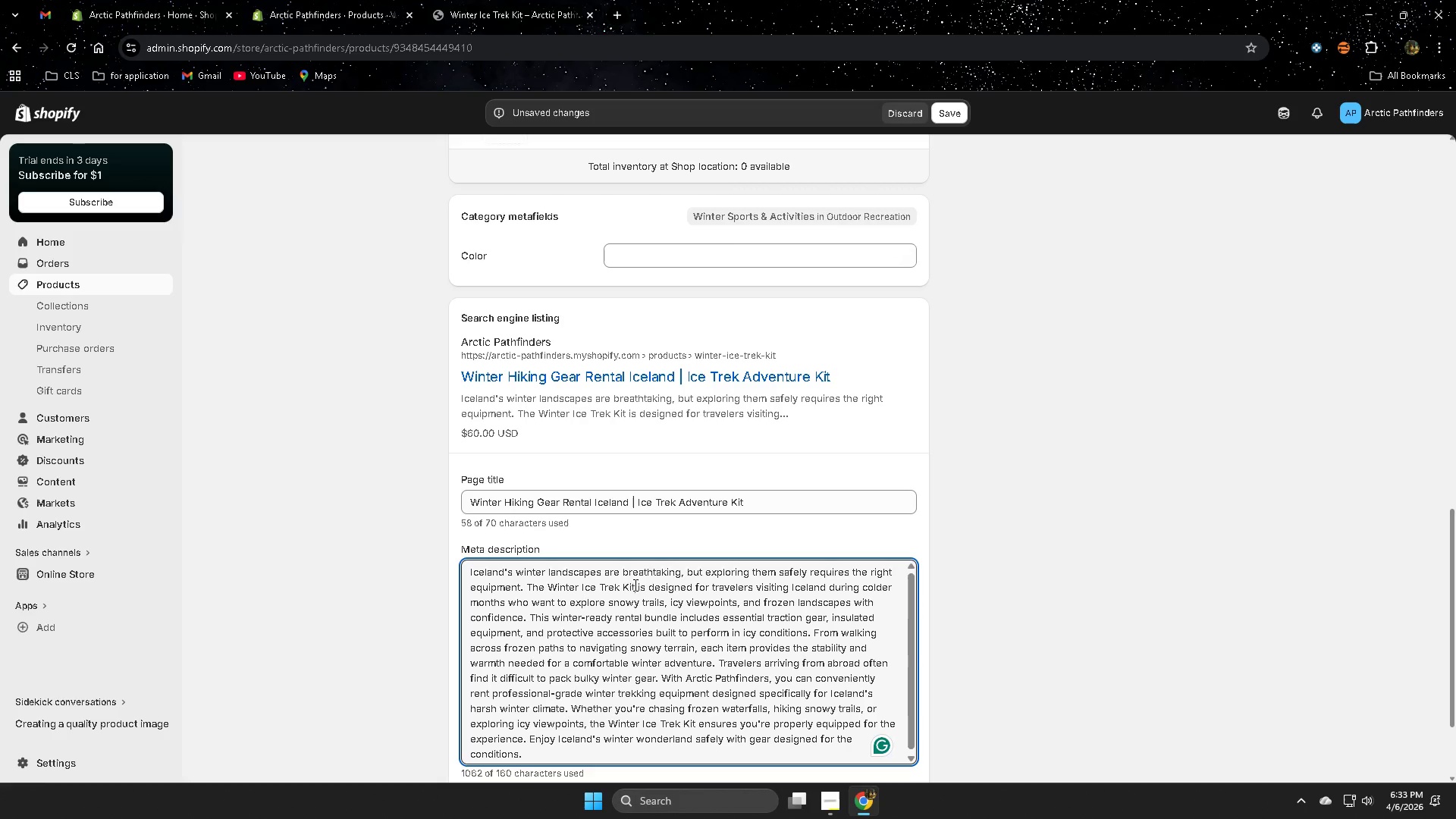 
key(Control+A)
 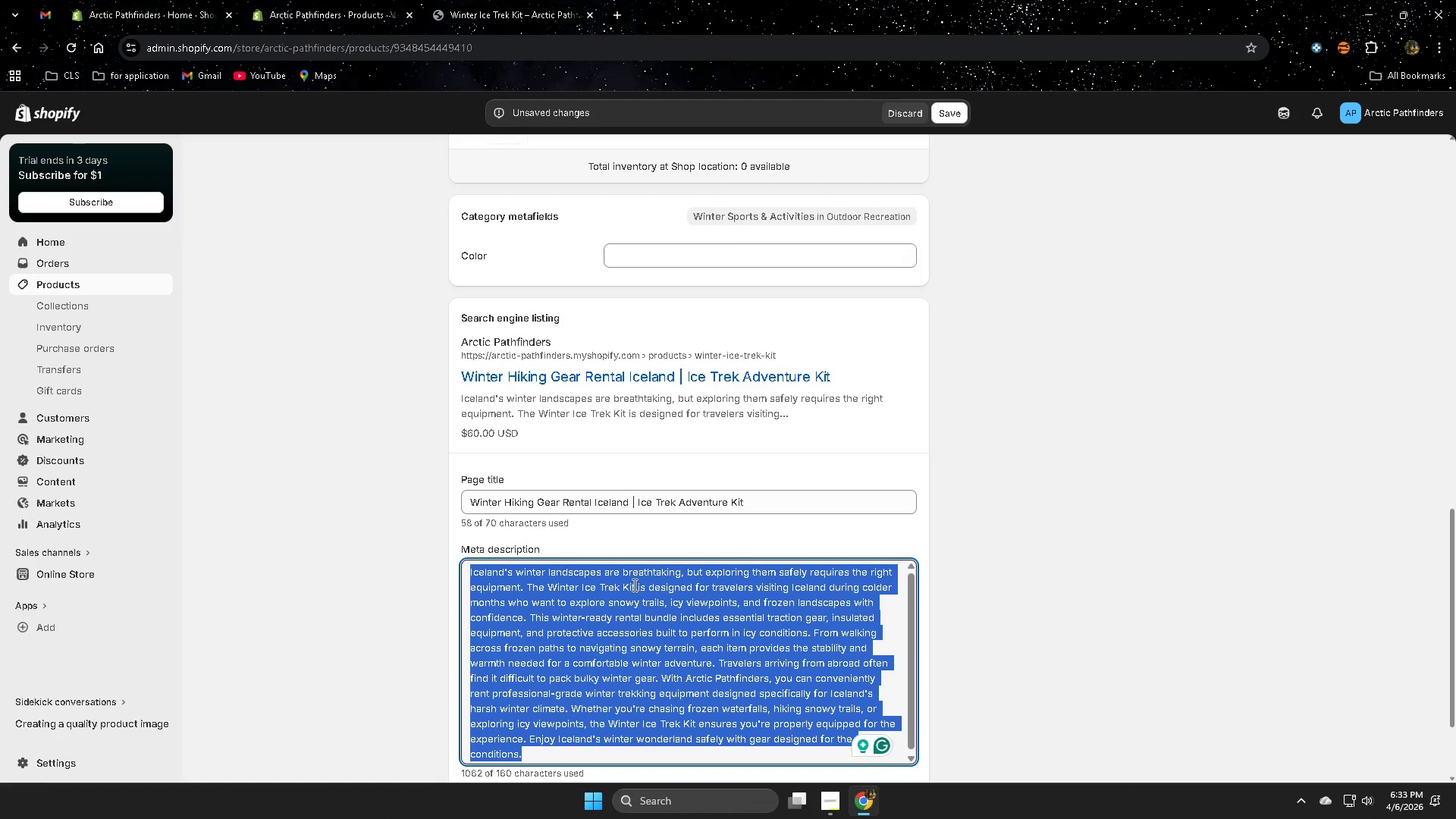 
key(Delete)
 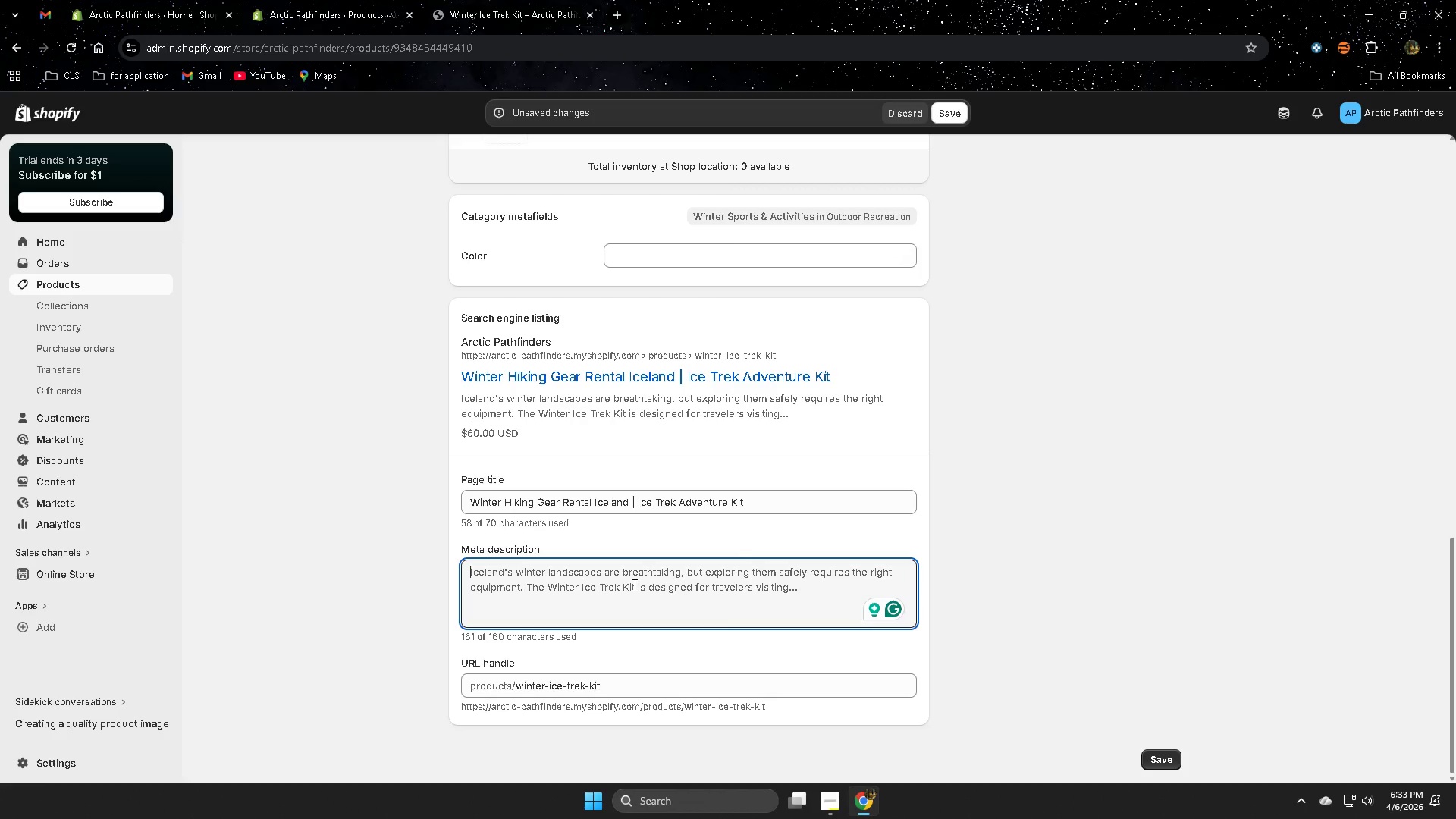 
wait(9.72)
 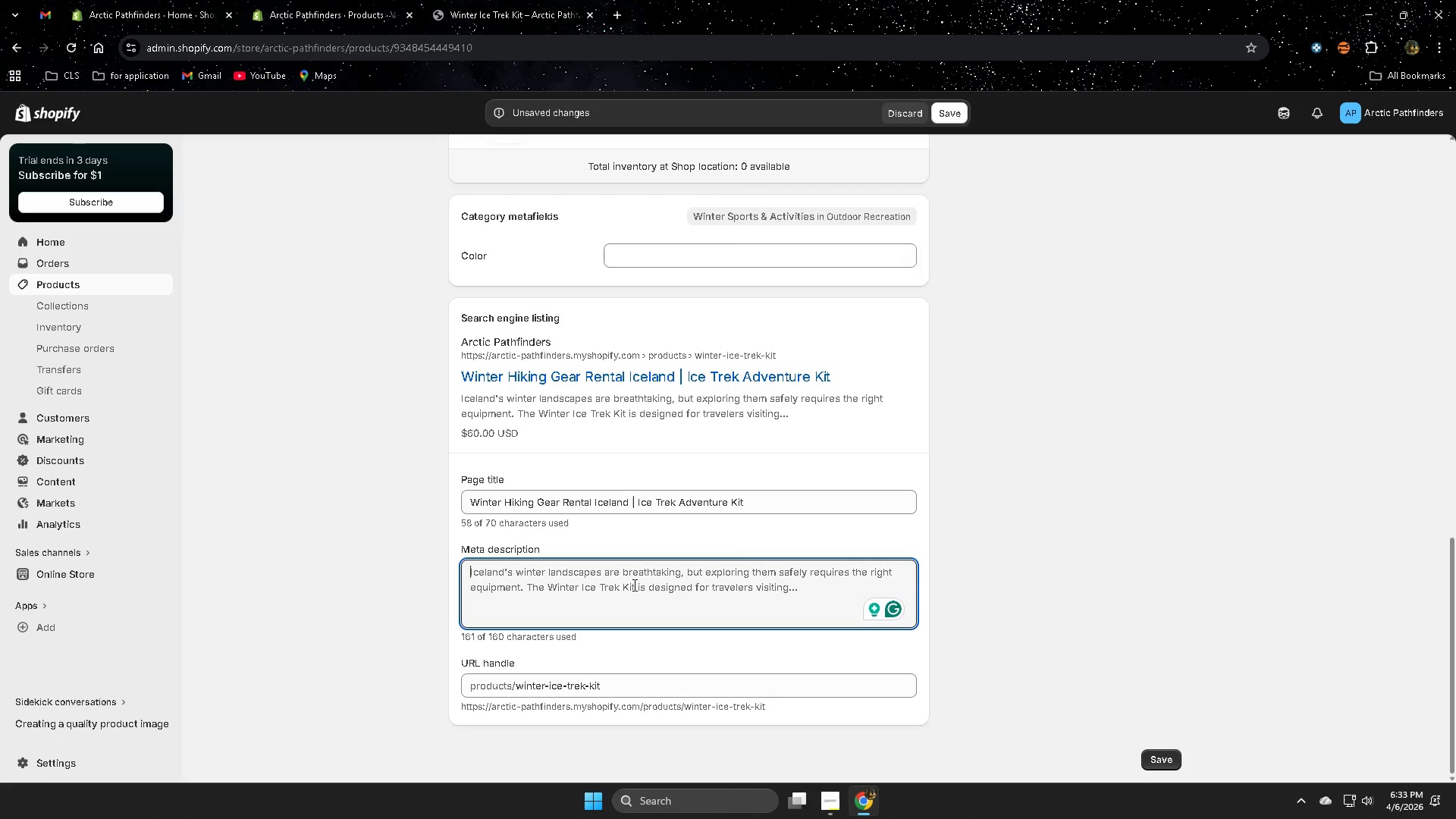 
type(Rebt )
key(Backspace)
key(Backspace)
key(Backspace)
type(nt )
 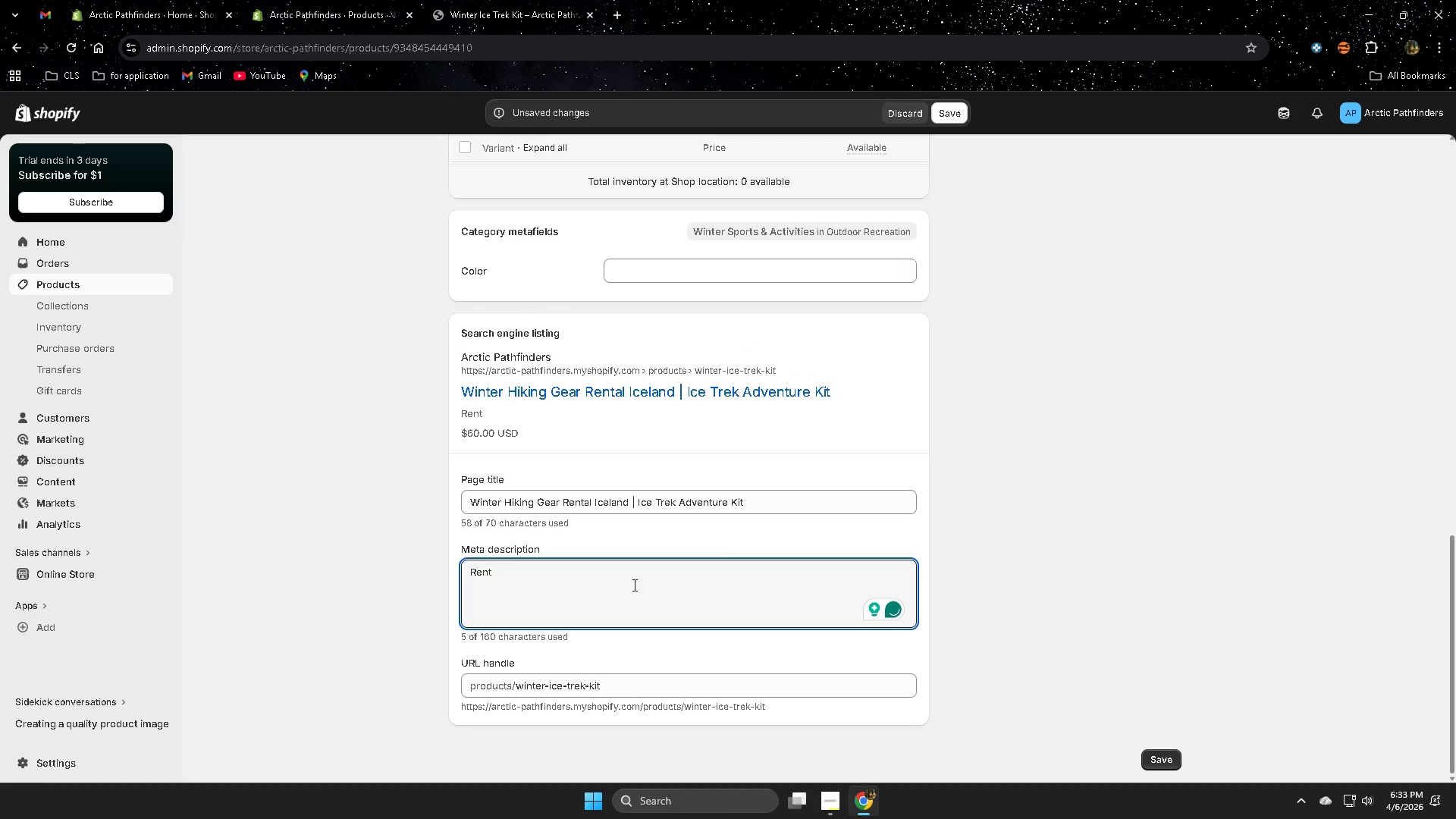 
type(witner)
key(Backspace)
key(Backspace)
type(ter gear )
 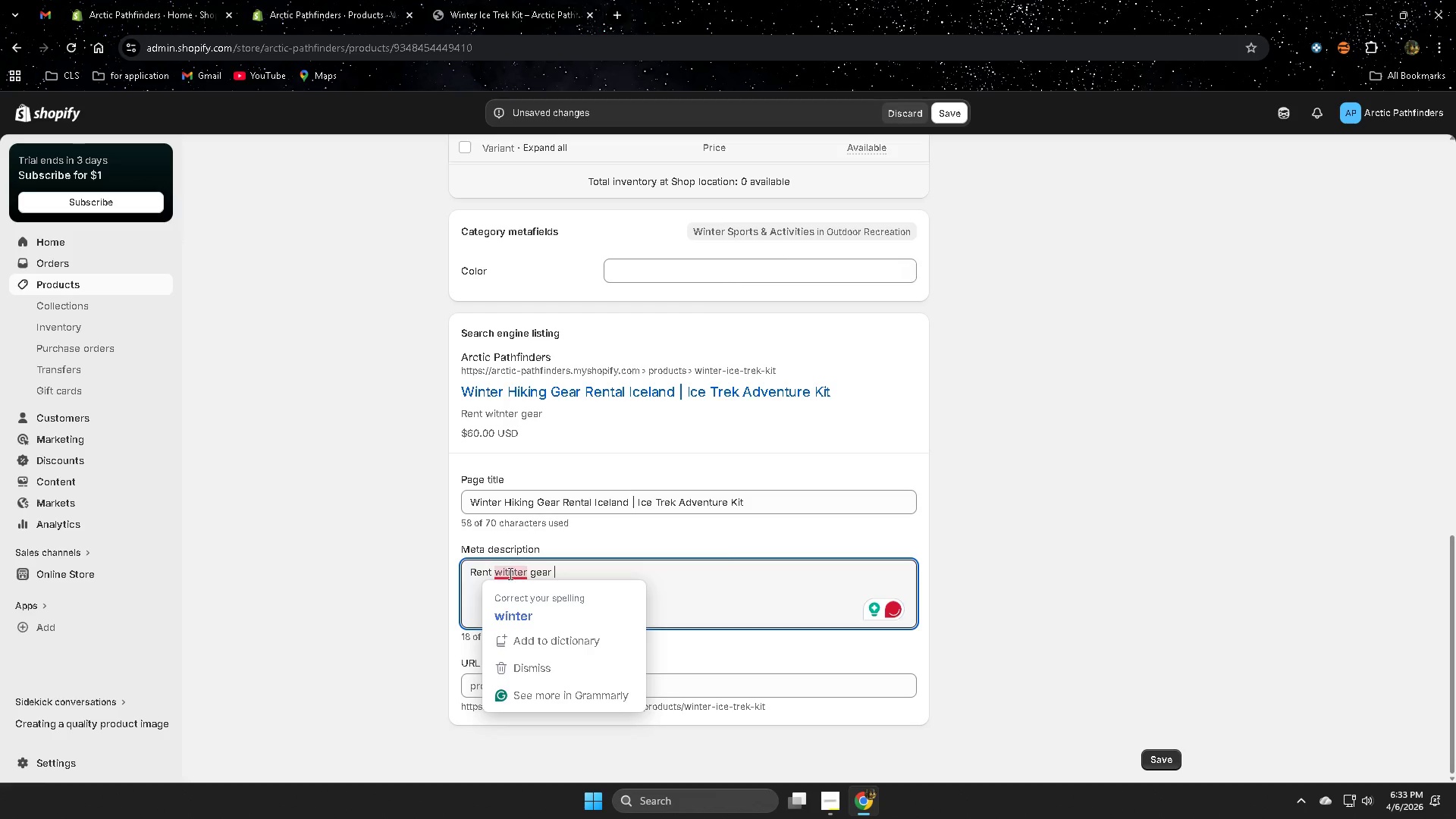 
left_click([529, 617])
 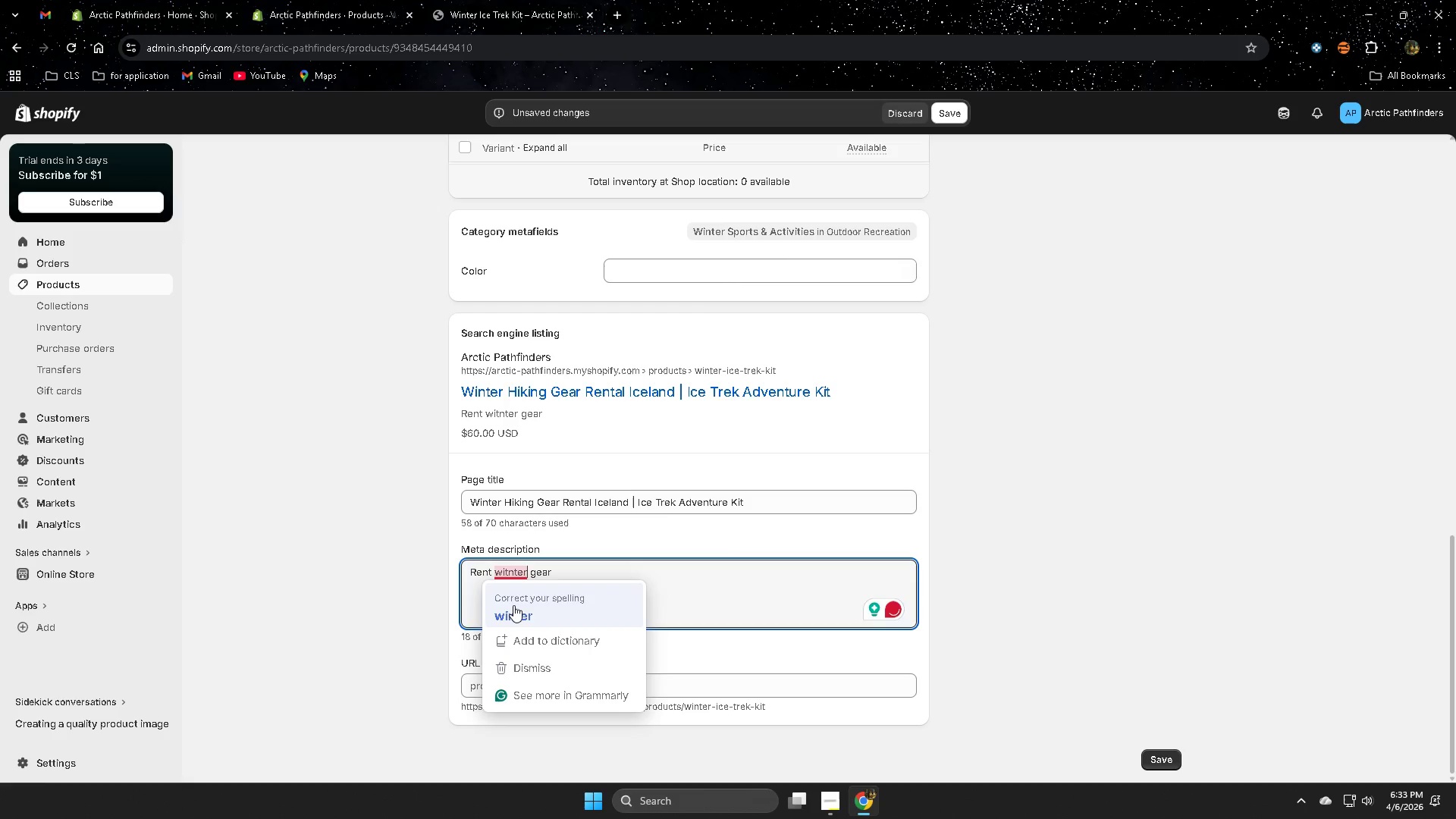 
double_click([561, 571])
 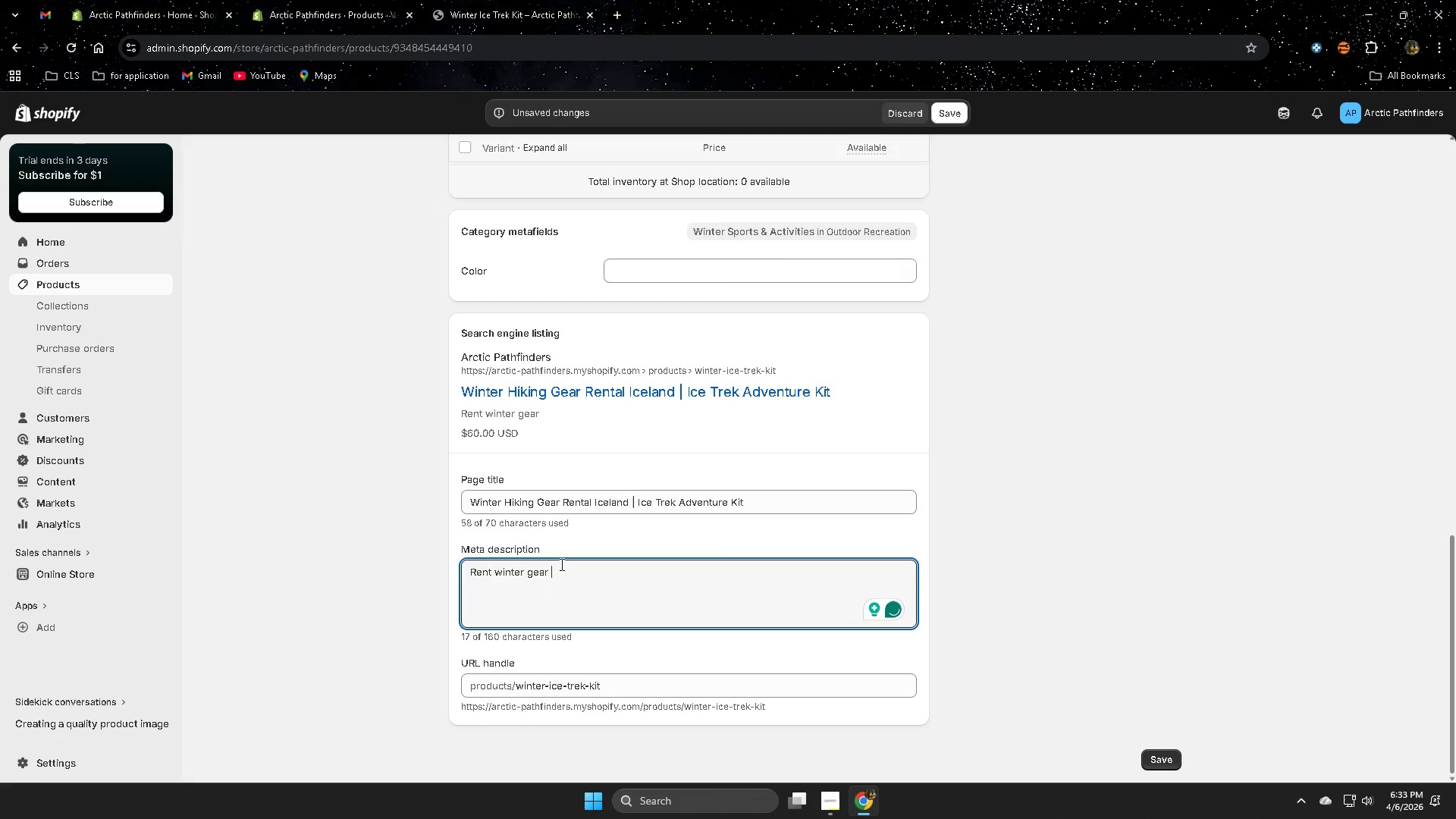 
type(in ic)
key(Backspace)
key(Backspace)
 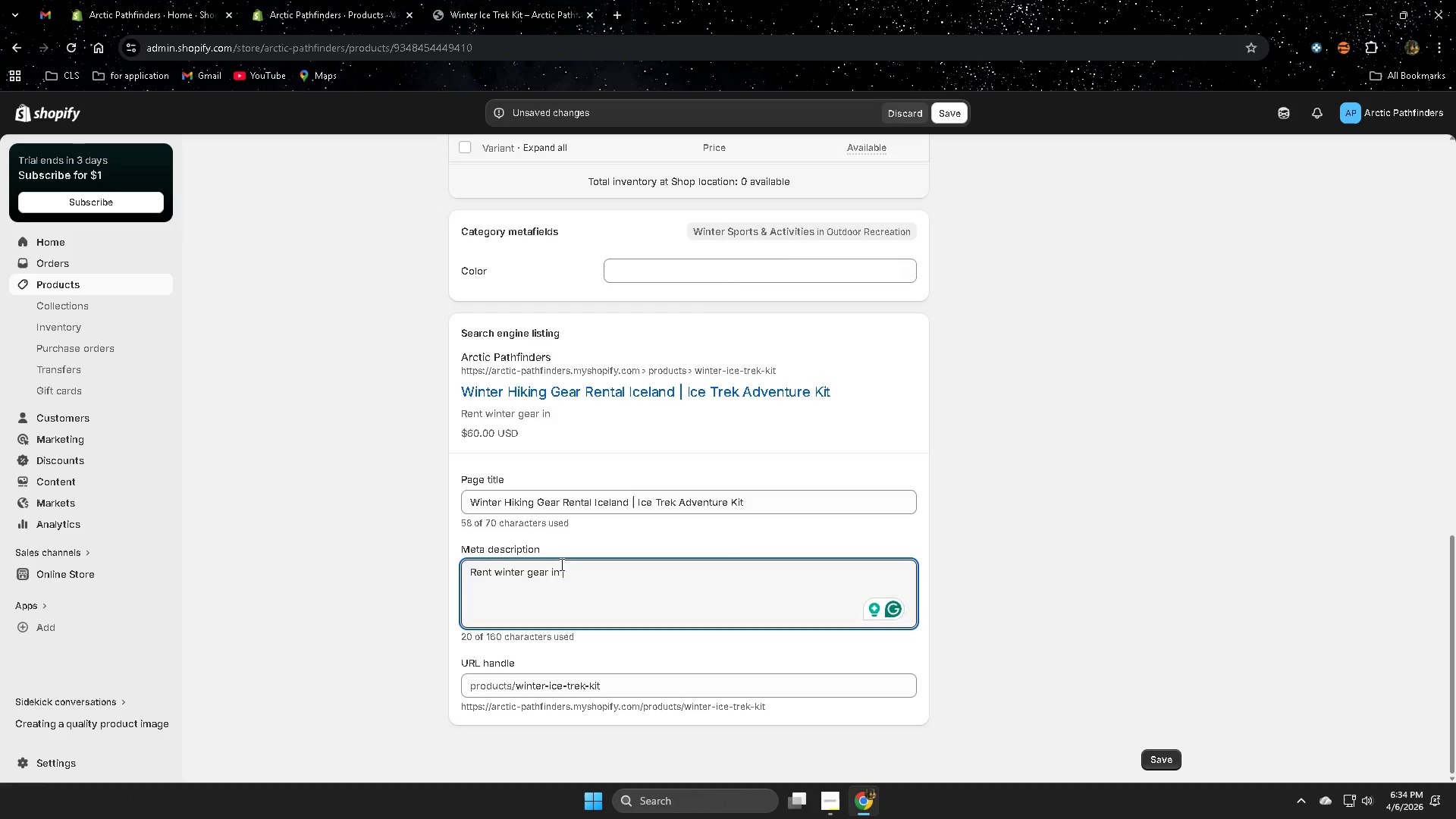 
wait(14.55)
 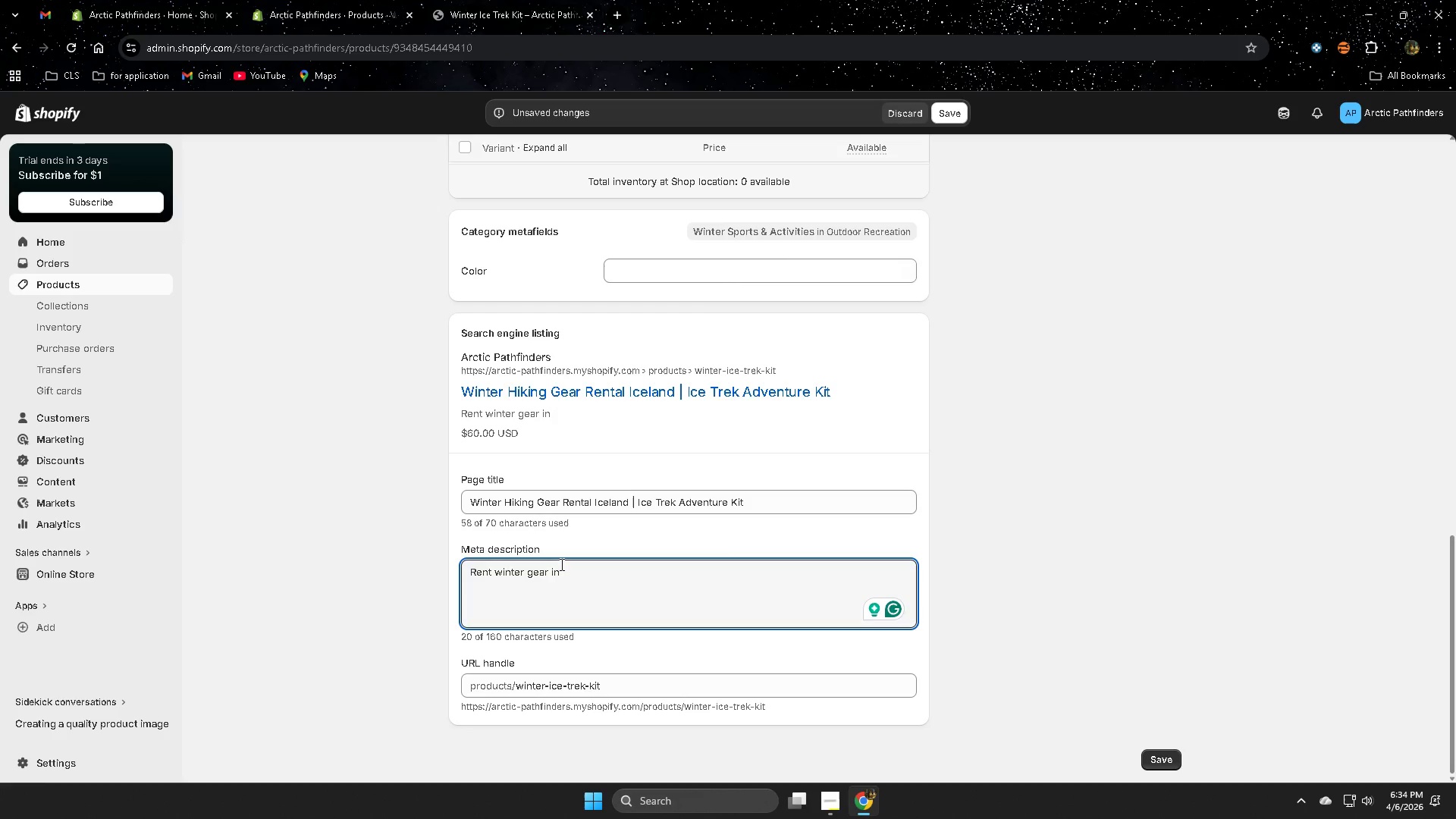 
type(Iceland )
 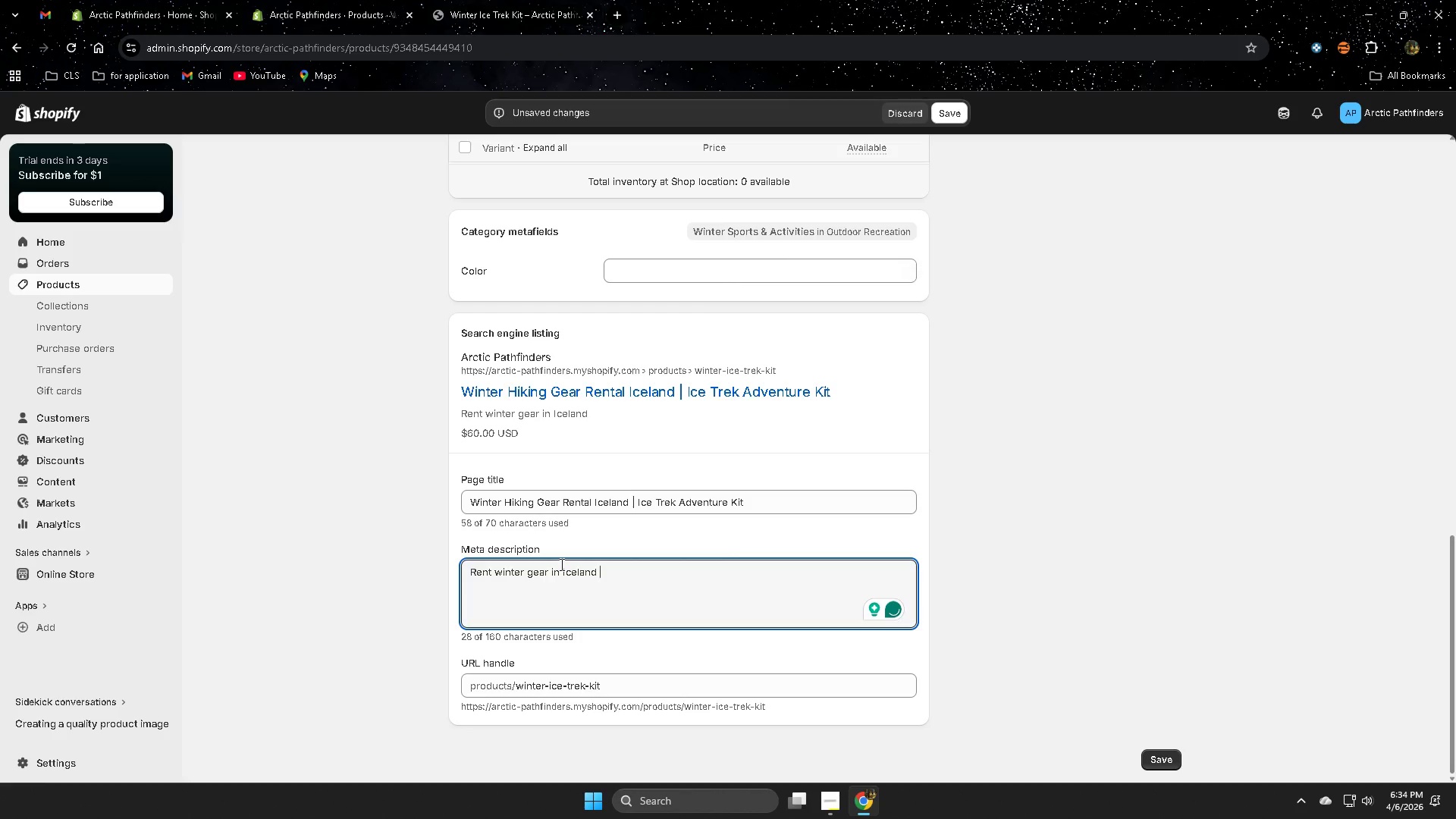 
wait(5.61)
 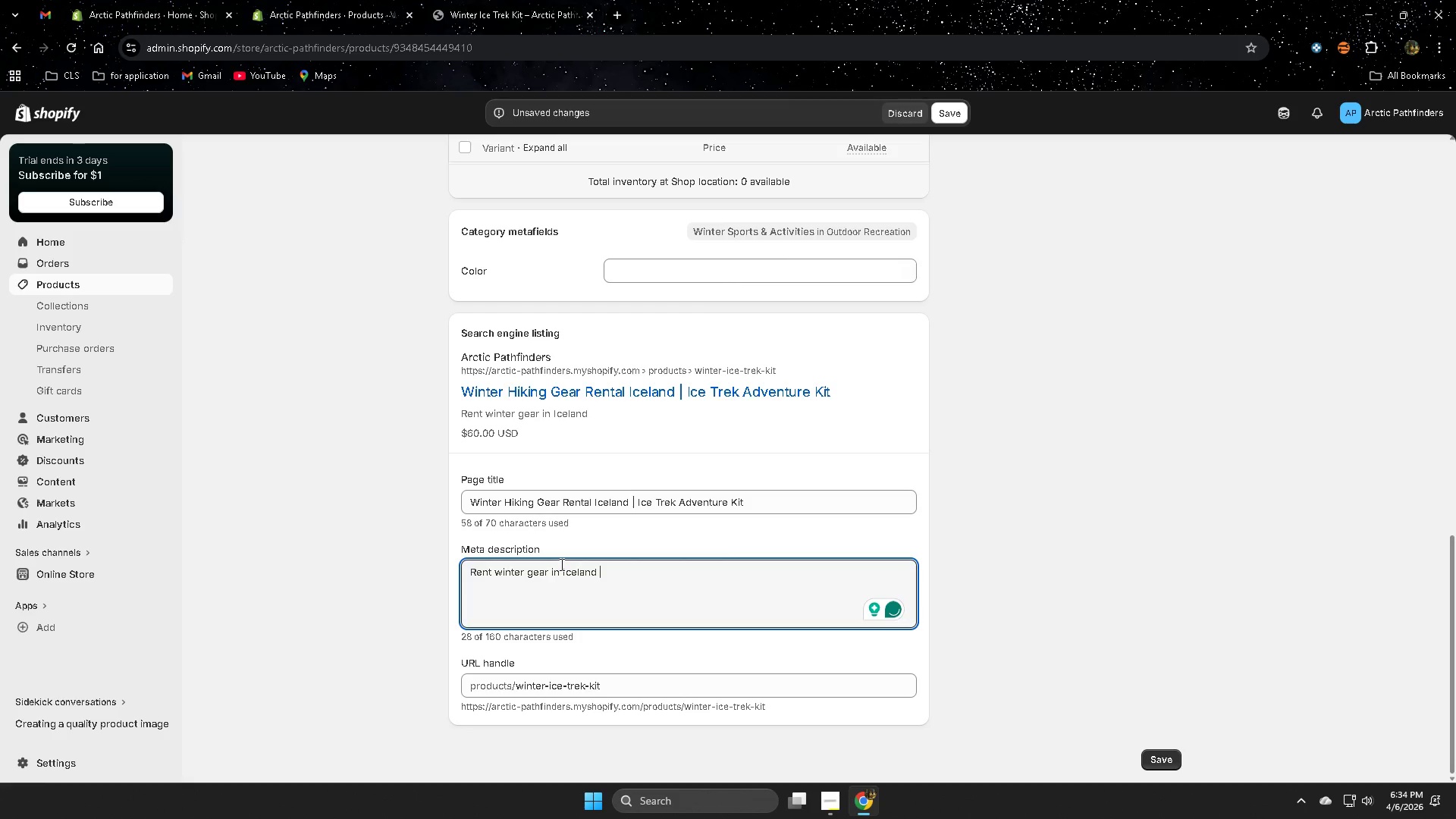 
type(includibng )
key(Backspace)
key(Backspace)
key(Backspace)
type(g Cram)
 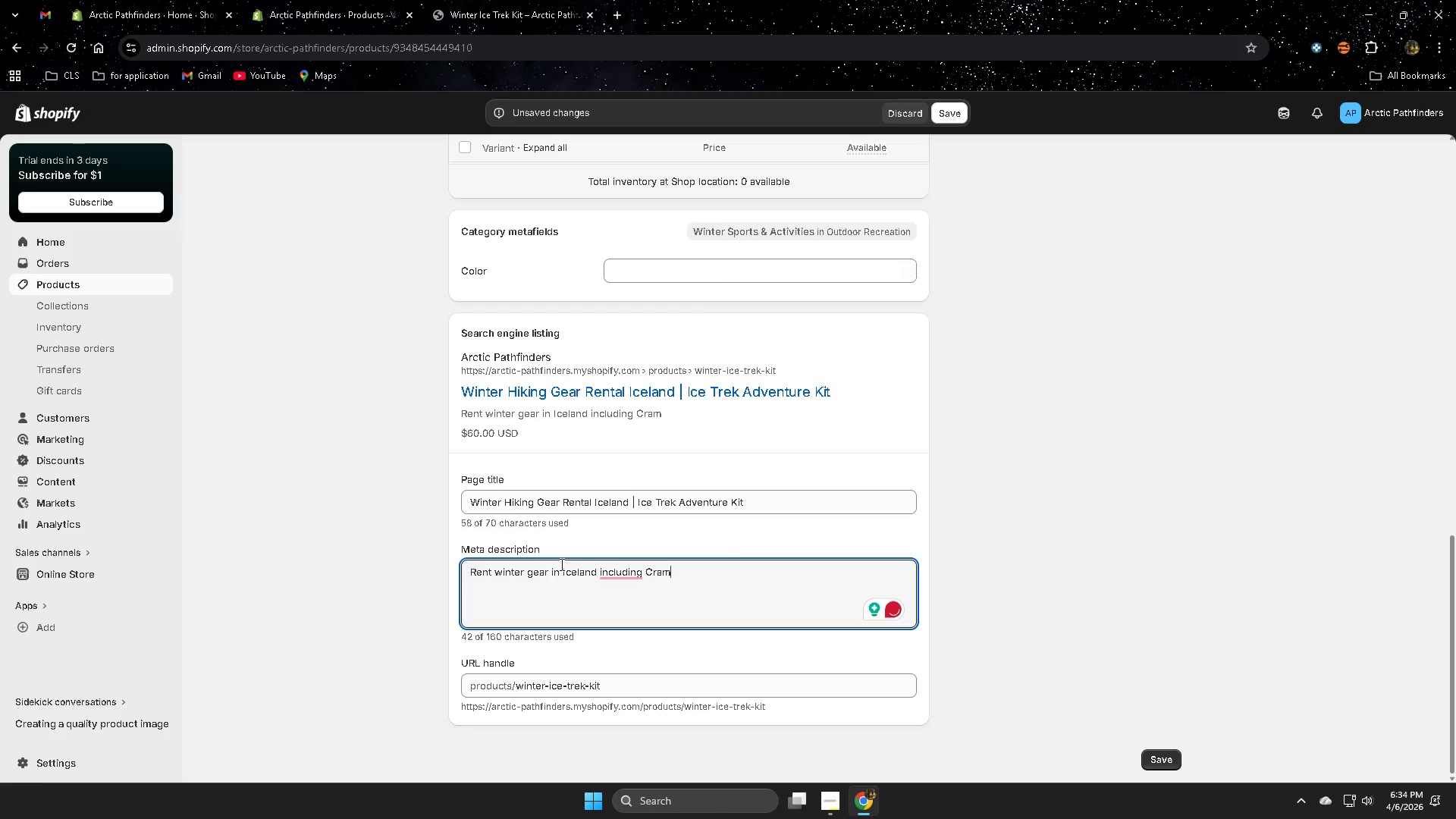 
type(posn)
 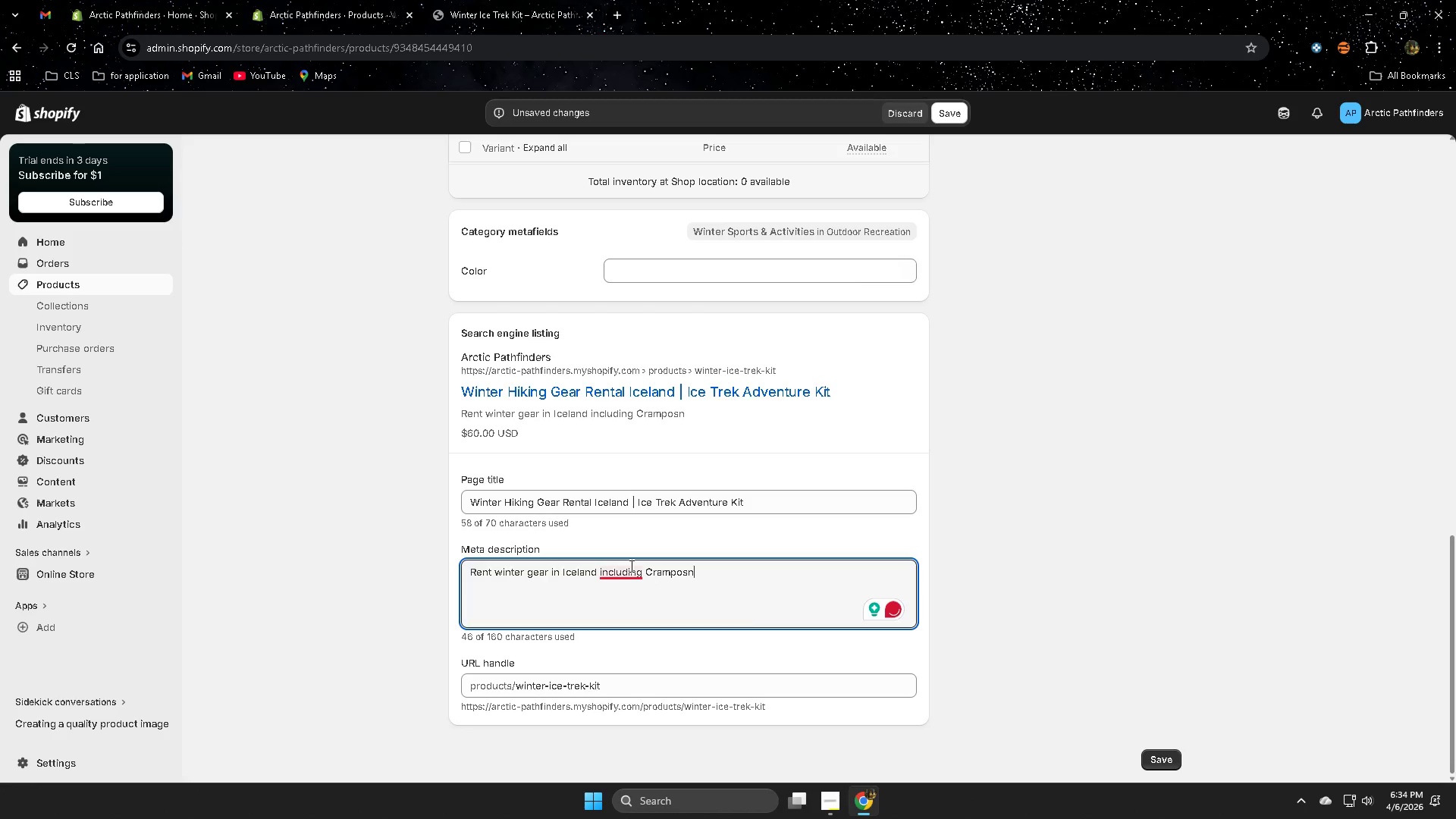 
left_click([653, 619])
 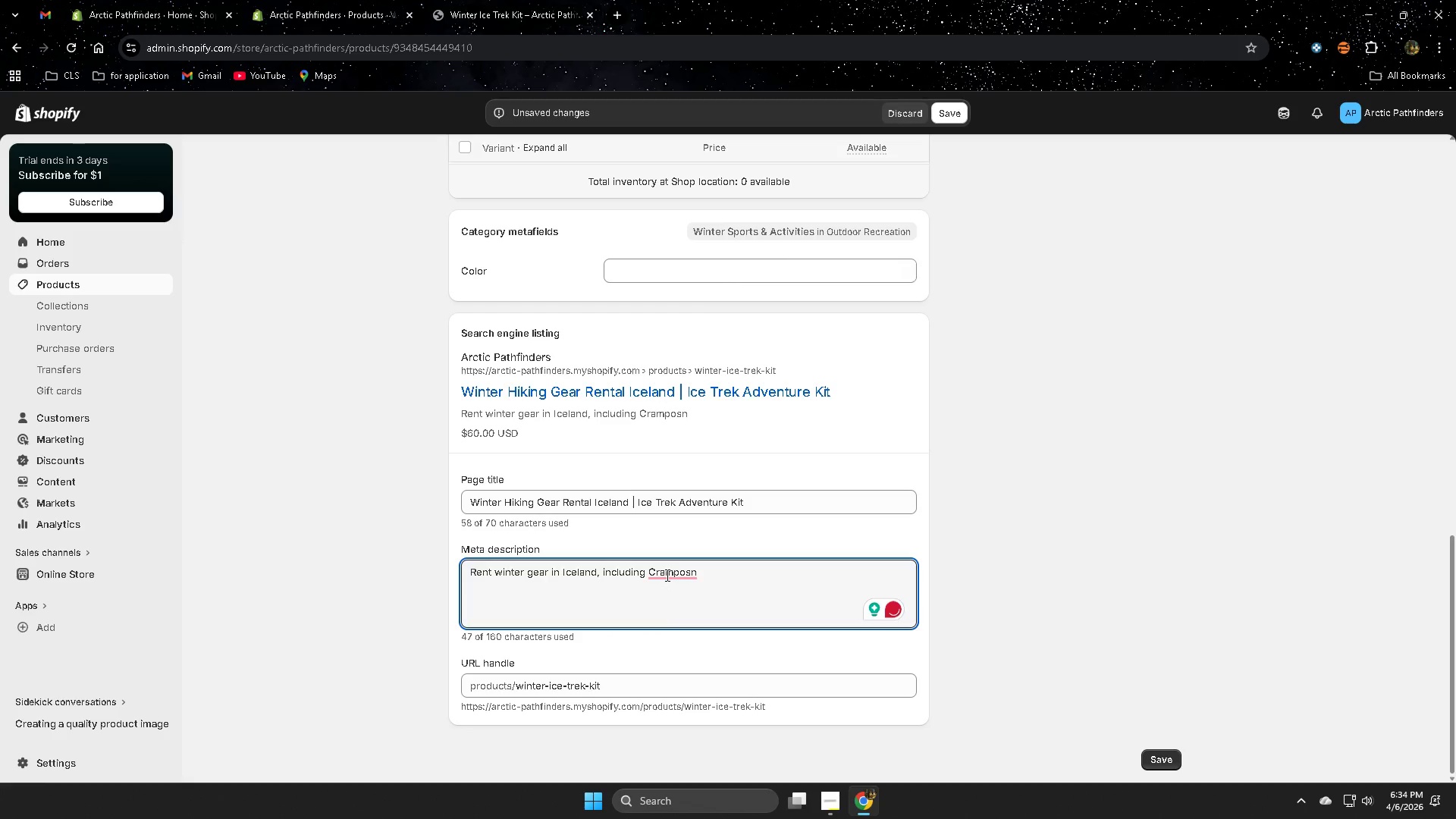 
left_click([682, 618])
 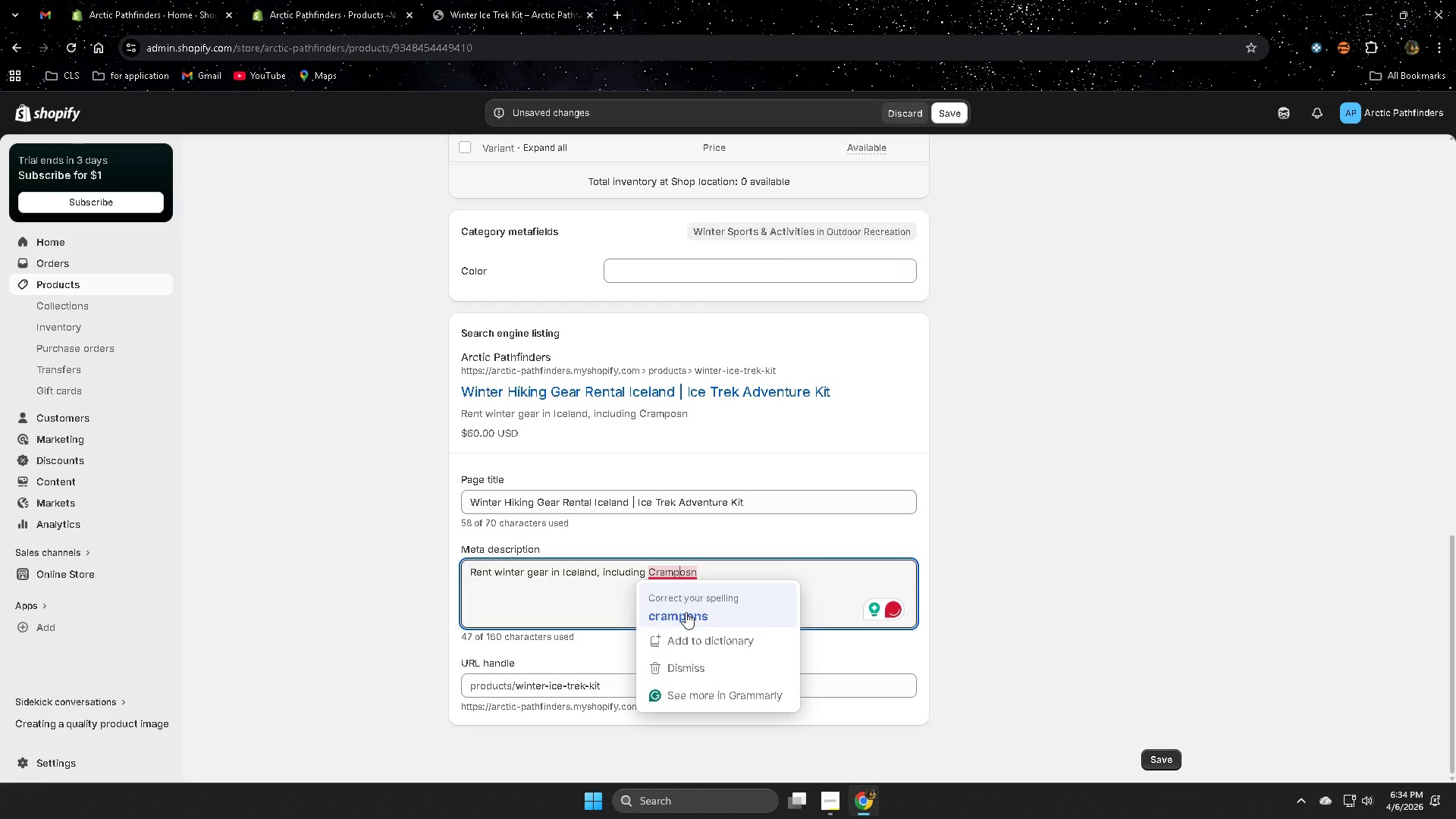 
double_click([710, 578])
 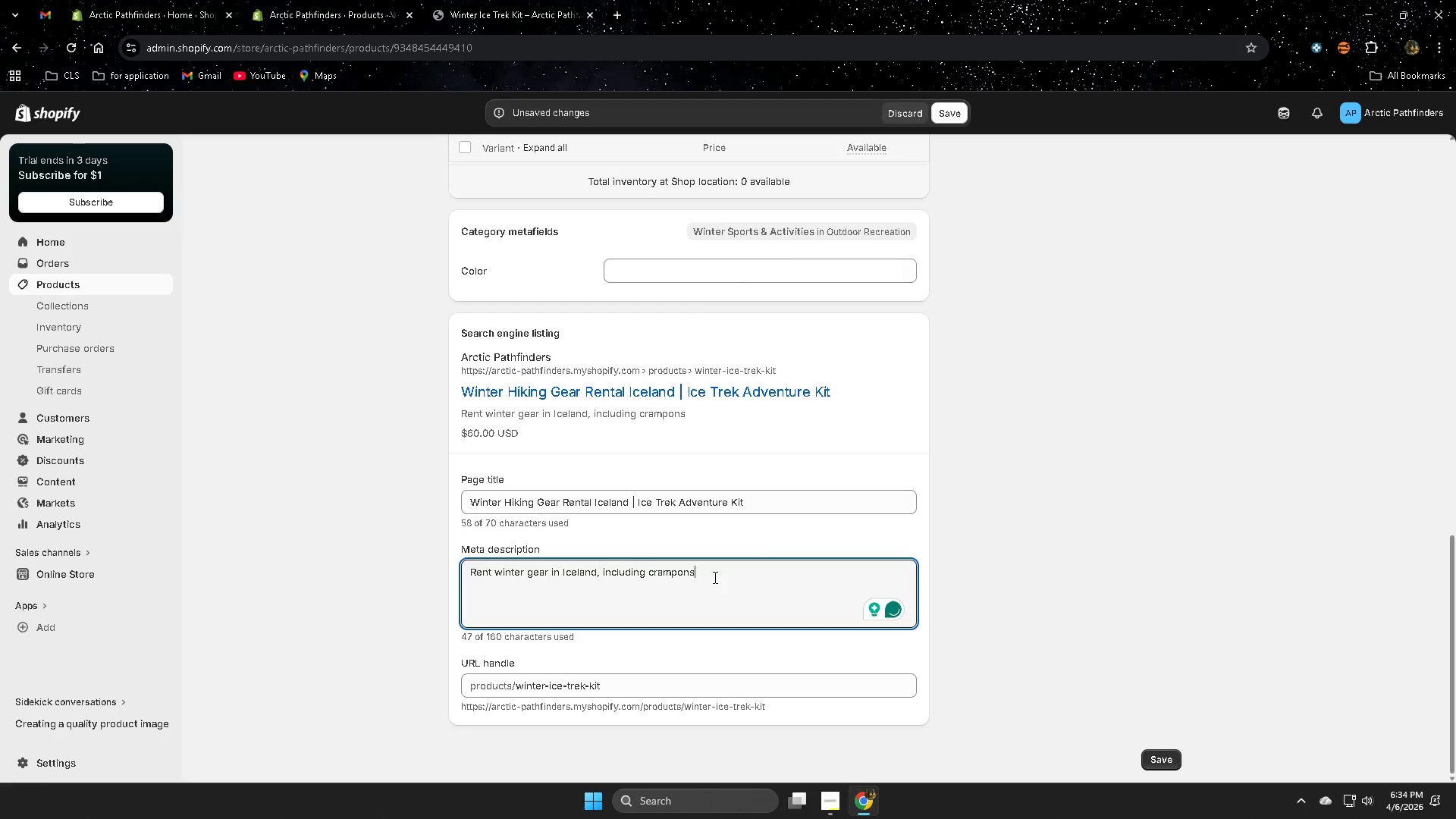 
type(and )
key(Backspace)
key(Backspace)
key(Backspace)
type( )
key(Backspace)
key(Backspace)
type( and thermal)
 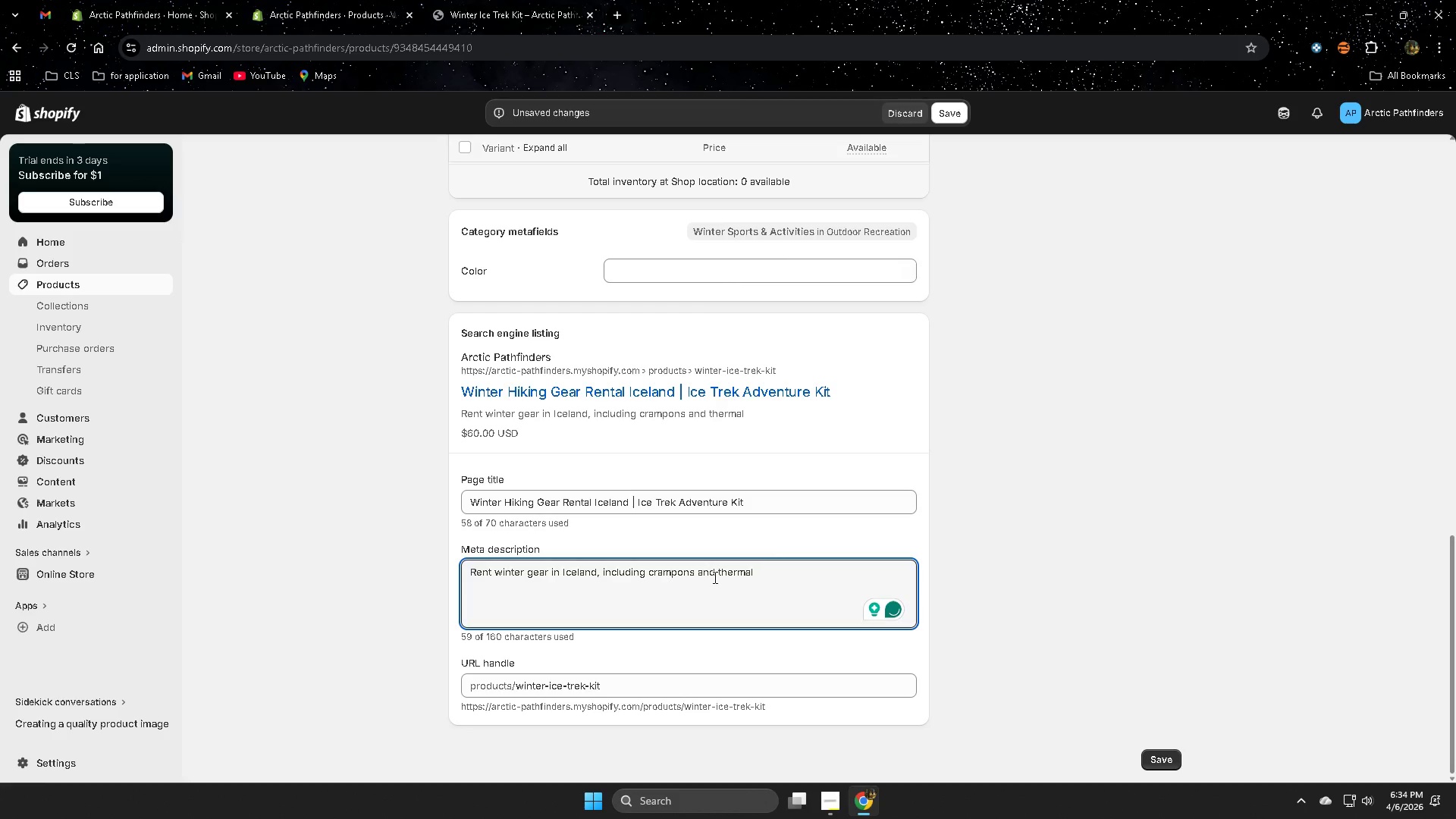 
type( q)
key(Backspace)
type(equipment for safe witner )
key(Backspace)
type( trekking )
 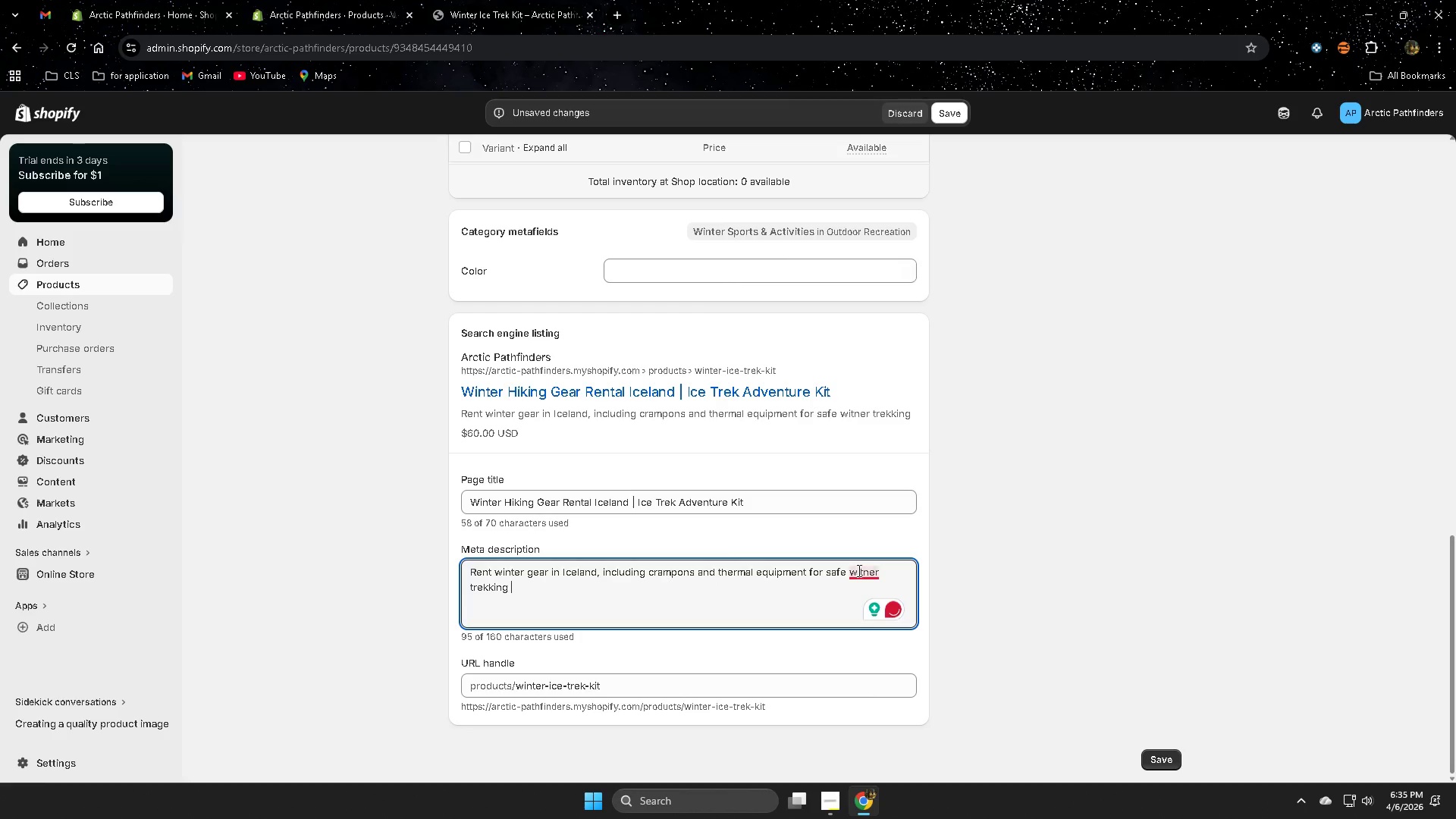 
left_click([875, 619])
 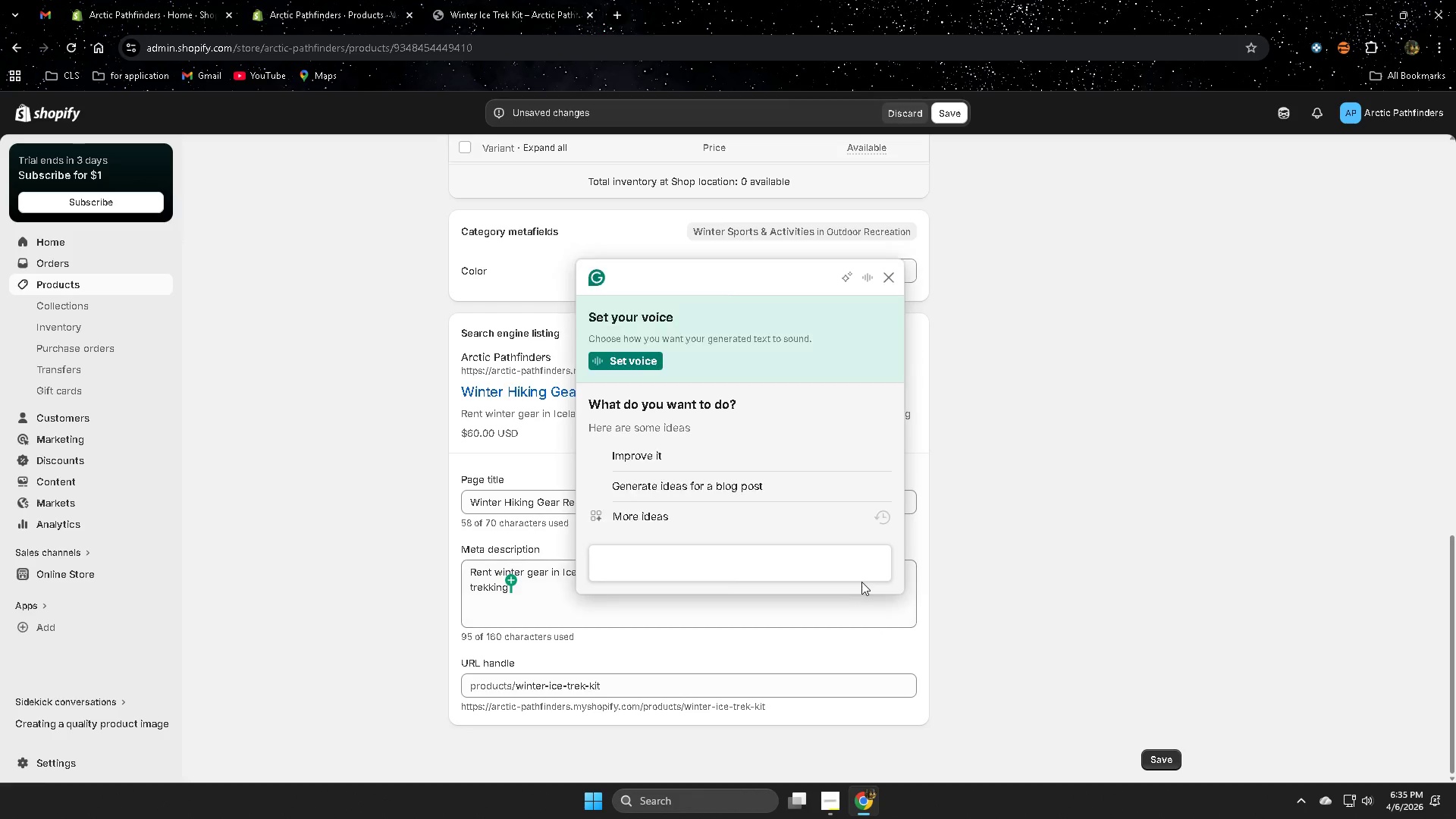 
left_click([998, 586])
 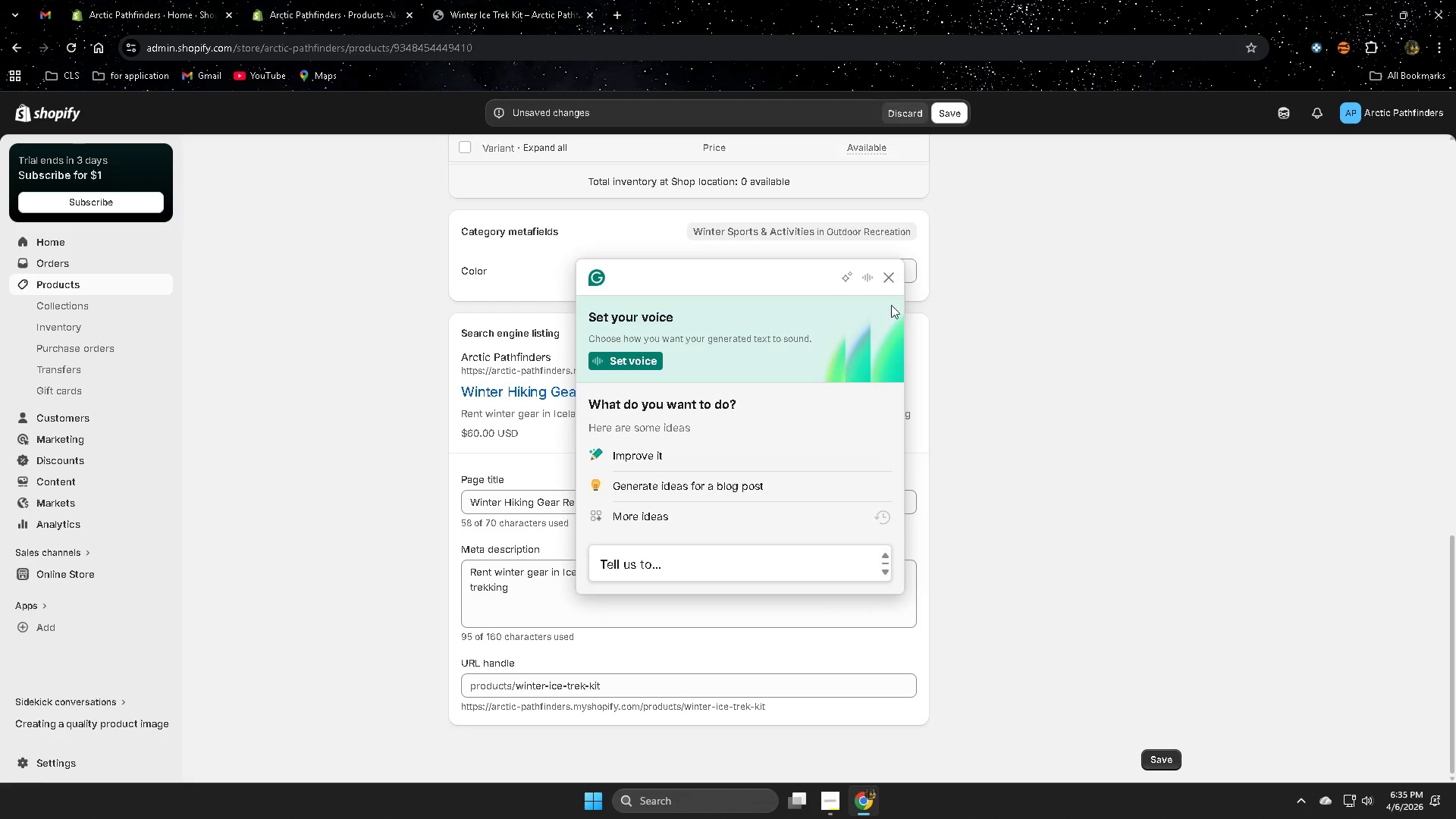 
left_click([893, 283])
 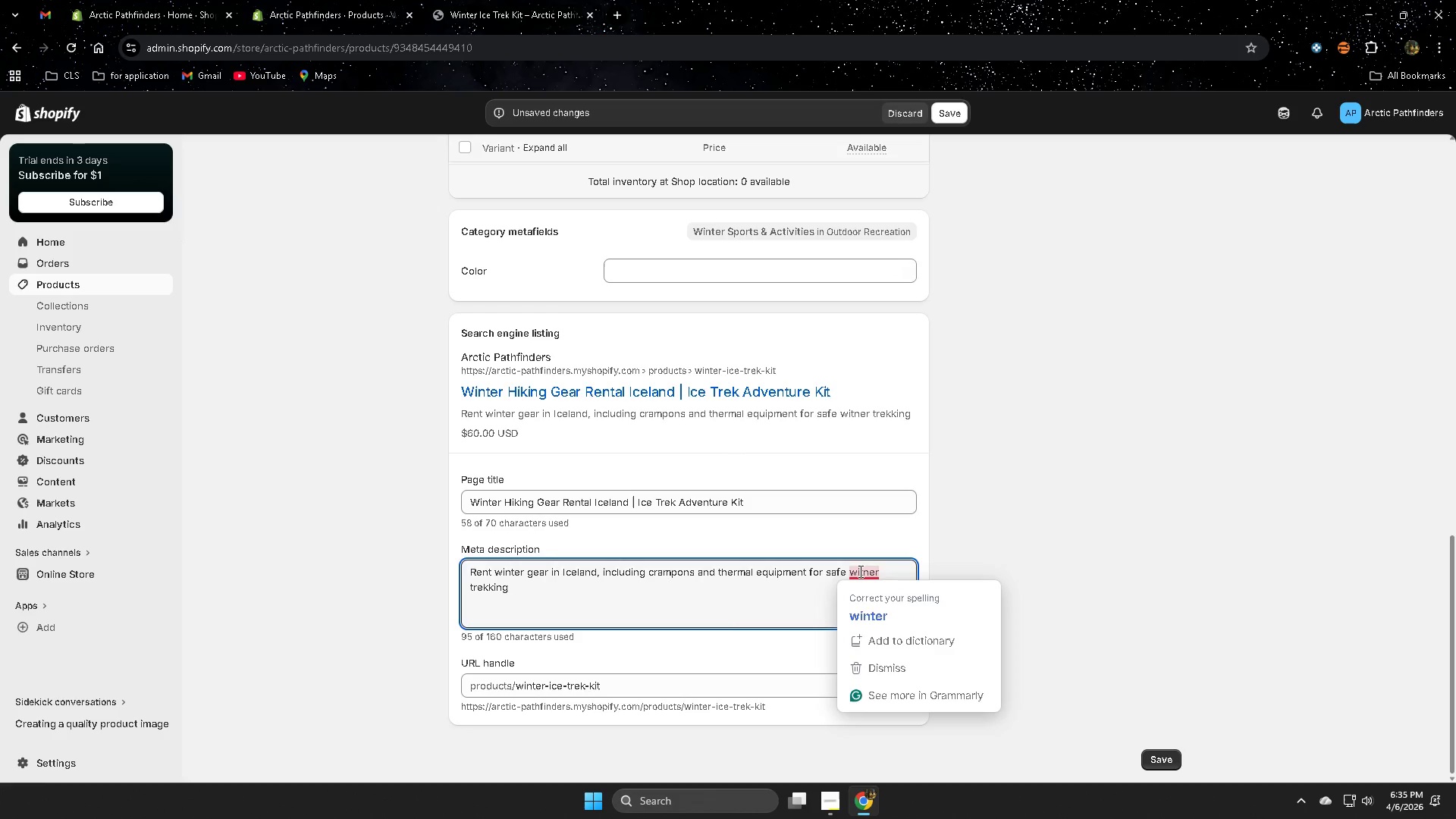 
left_click([882, 614])
 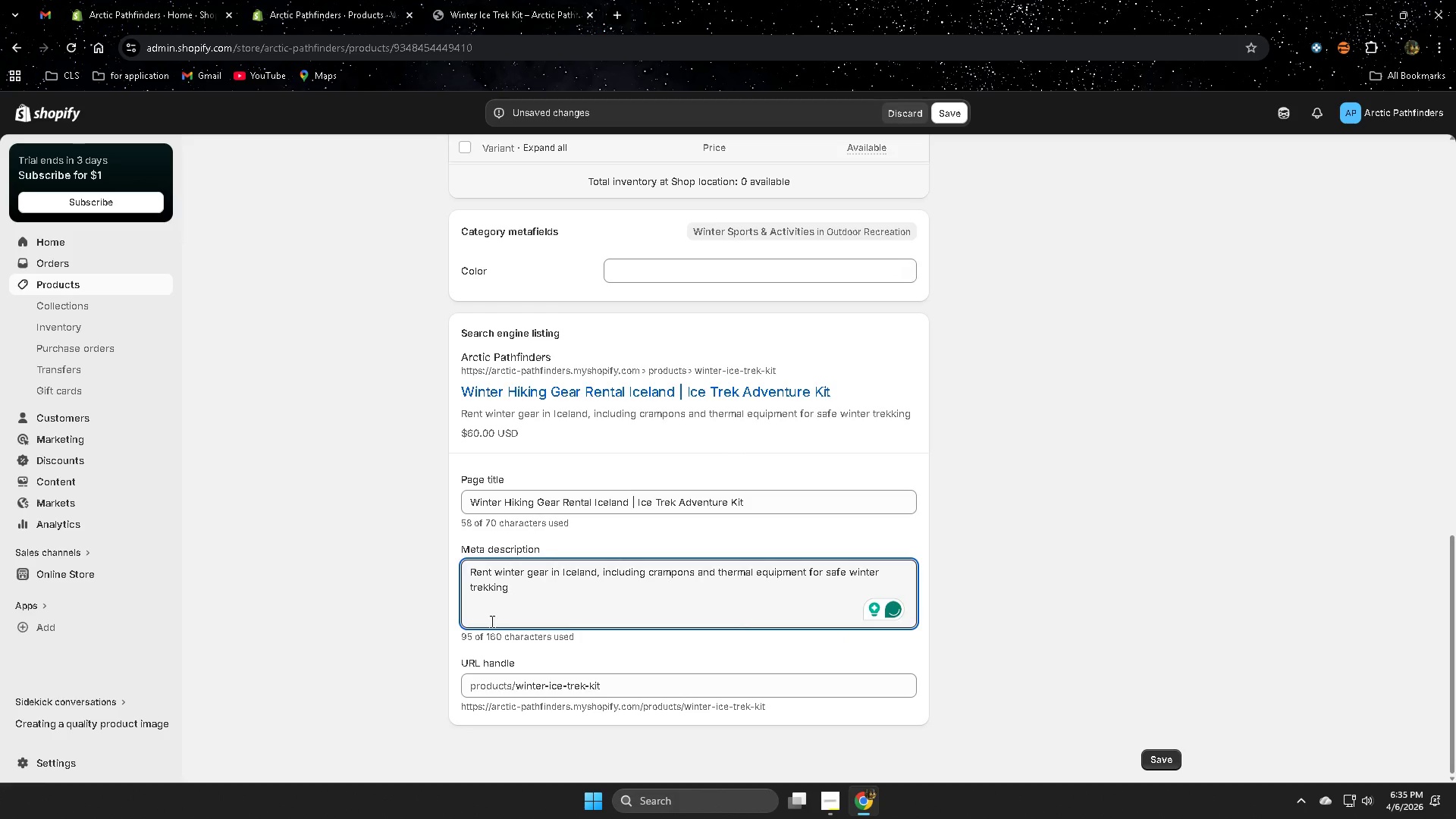 
left_click([541, 593])
 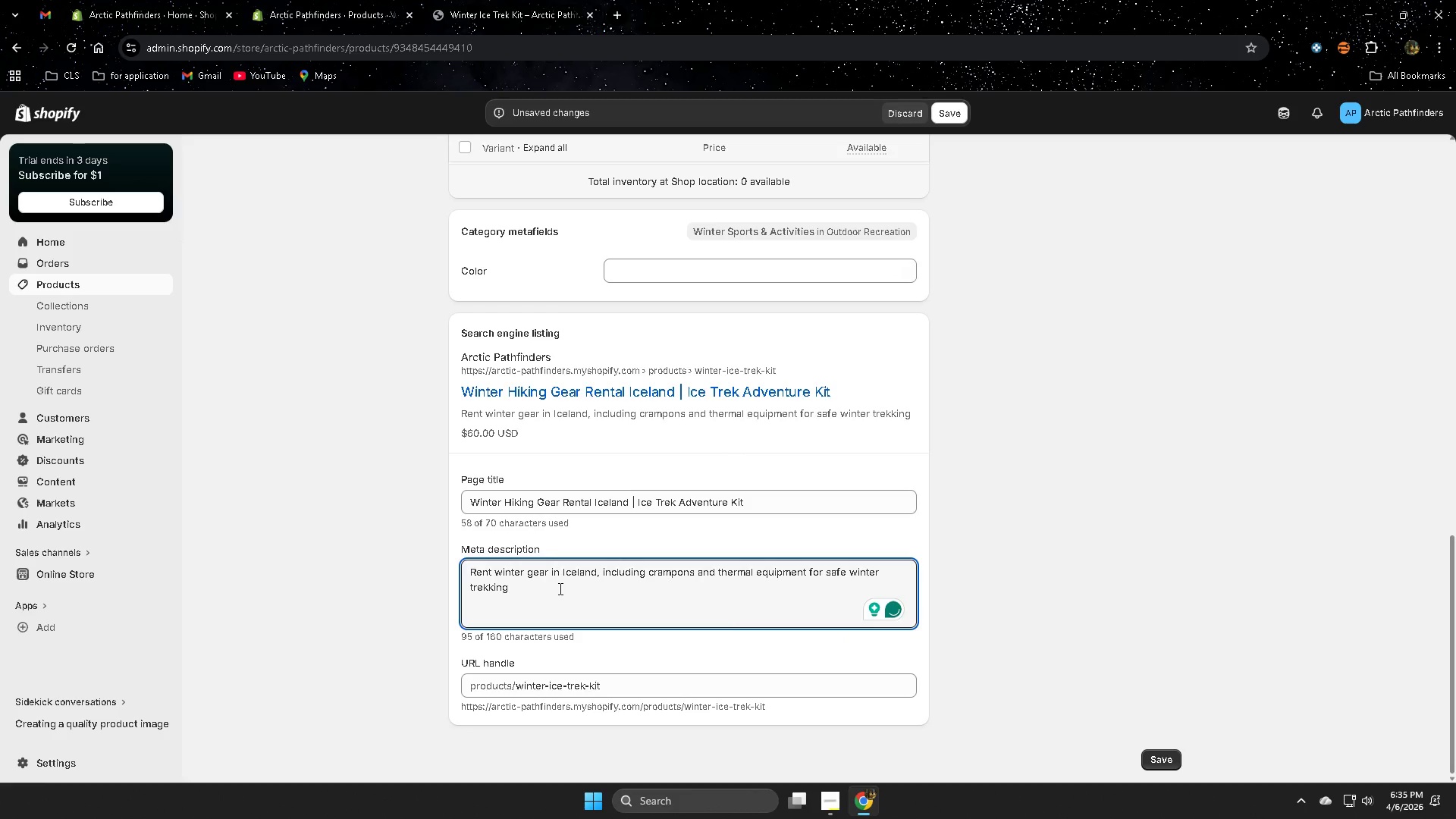 
type(adventure)
 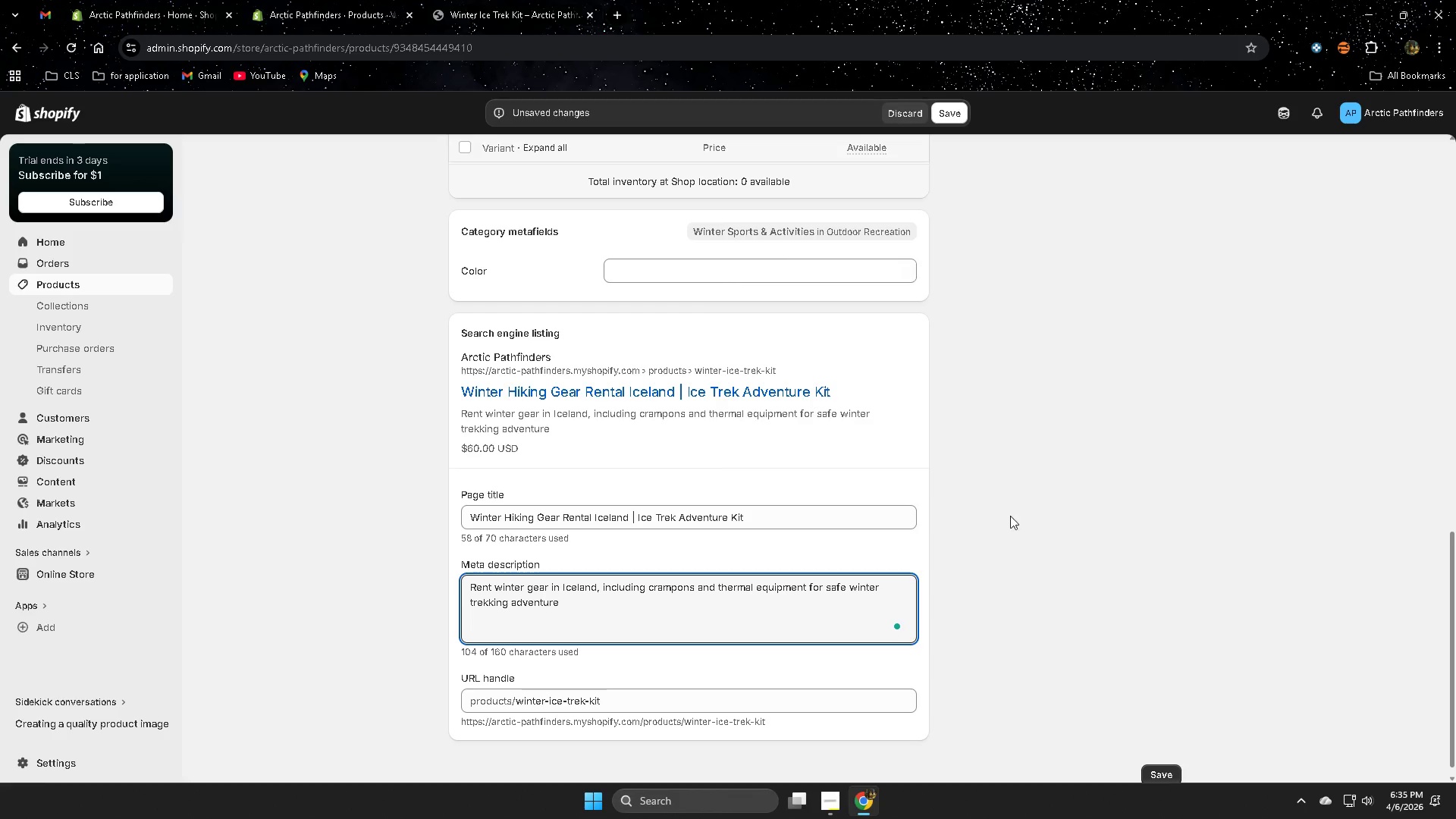 
left_click([664, 680])
 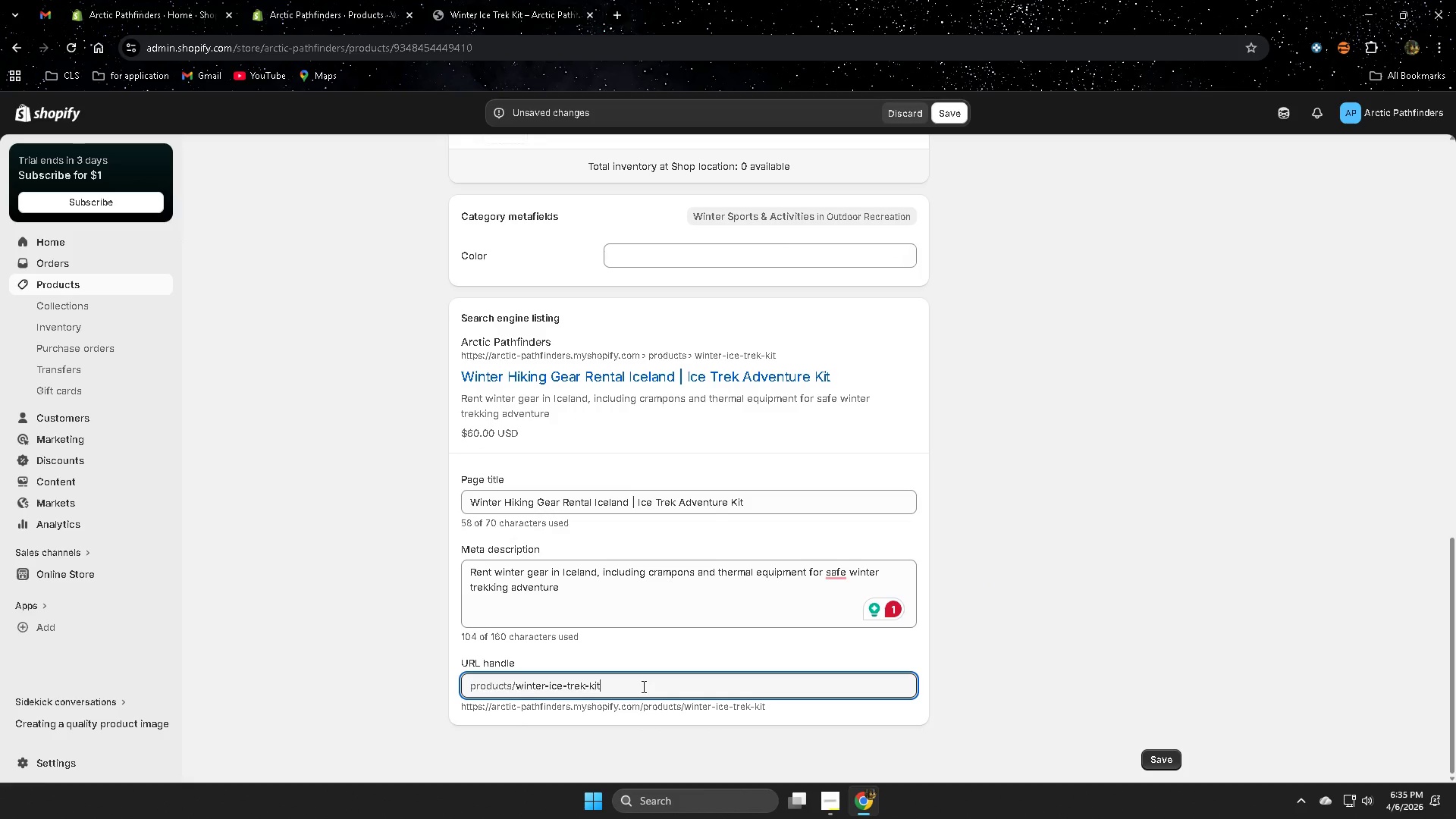 
scroll: coordinate [994, 508], scroll_direction: down, amount: 2.0
 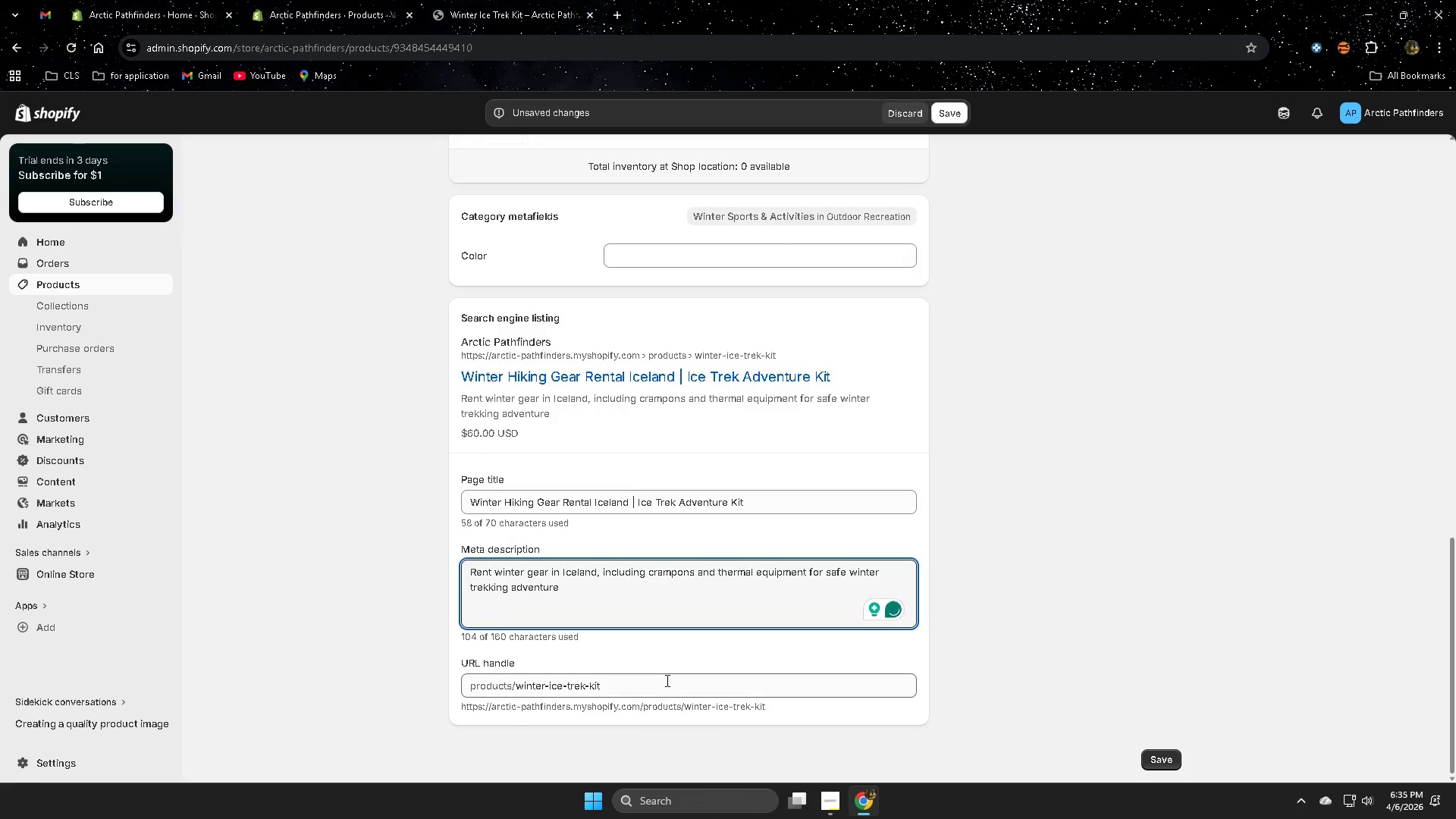 
wait(9.29)
 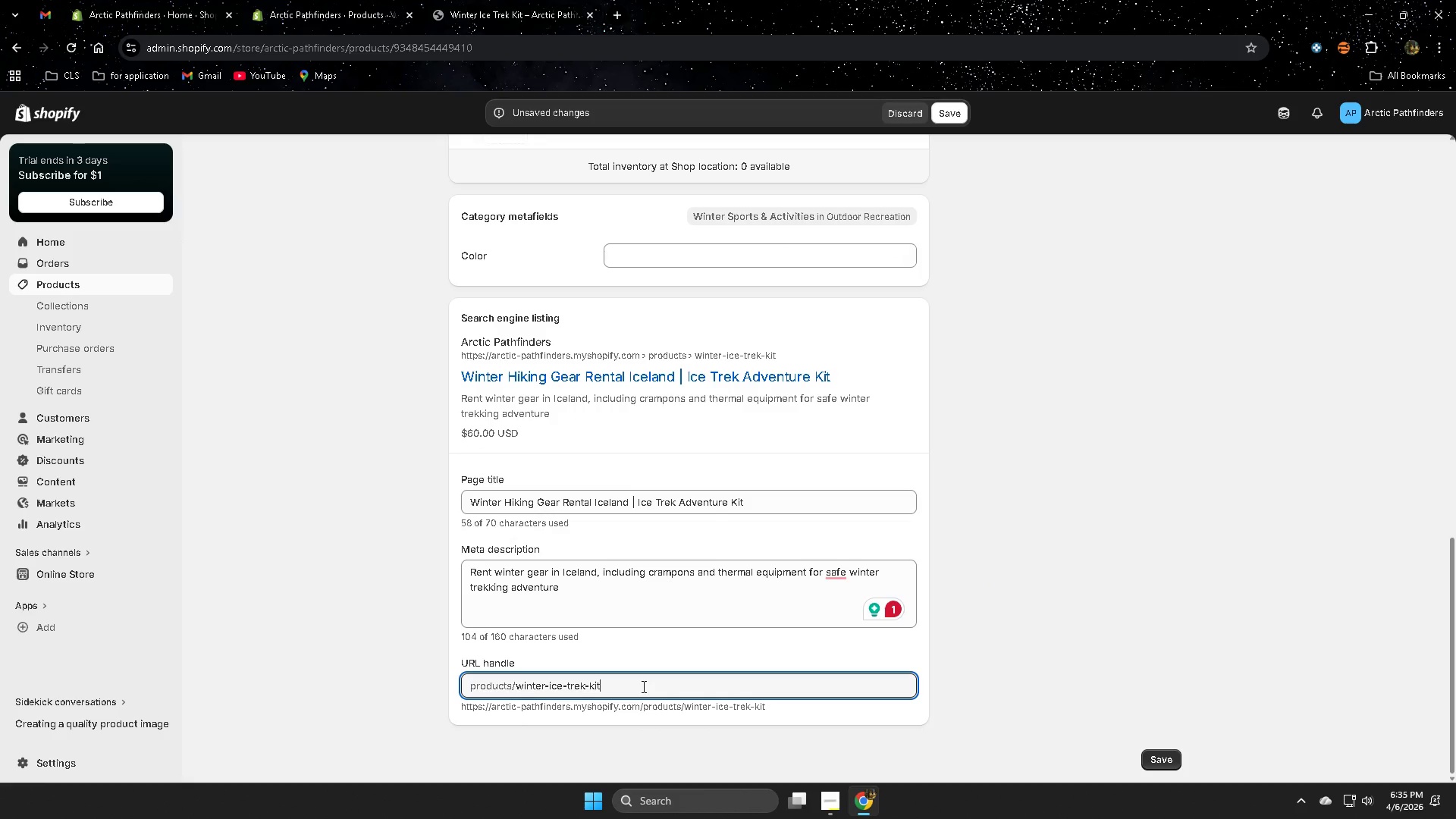 
left_click([612, 686])
 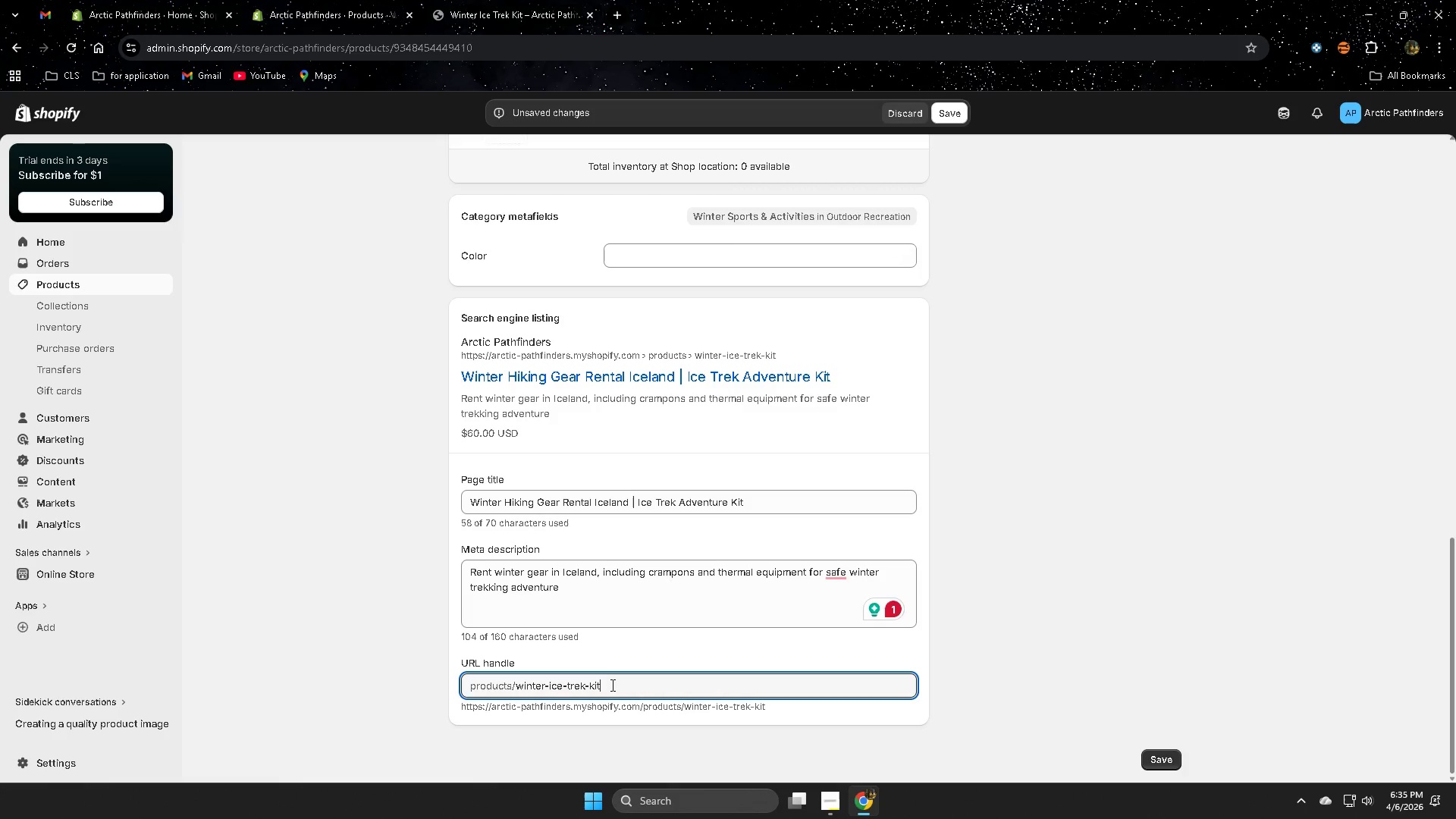 
key(Backspace)
 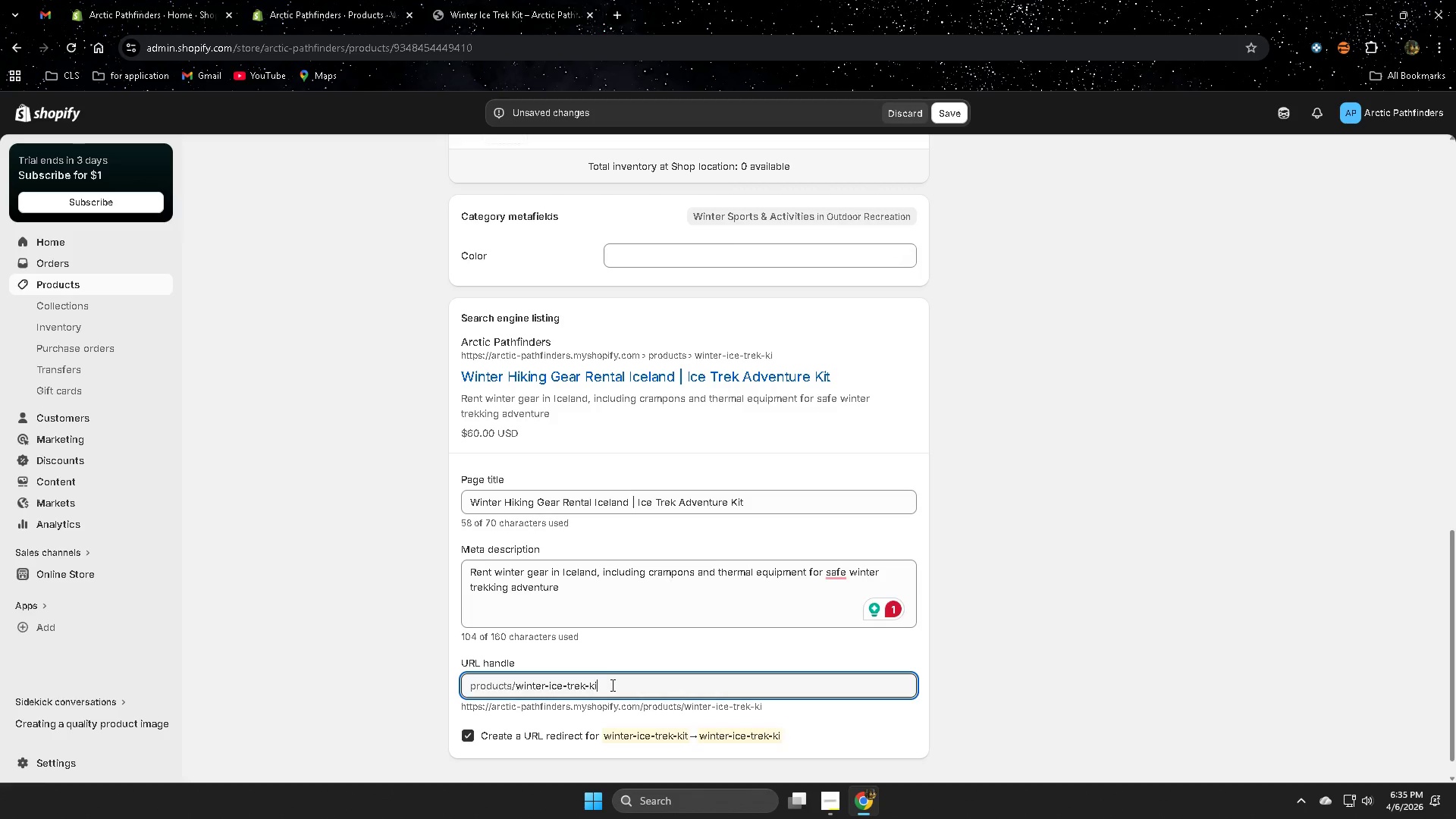 
key(Backspace)
 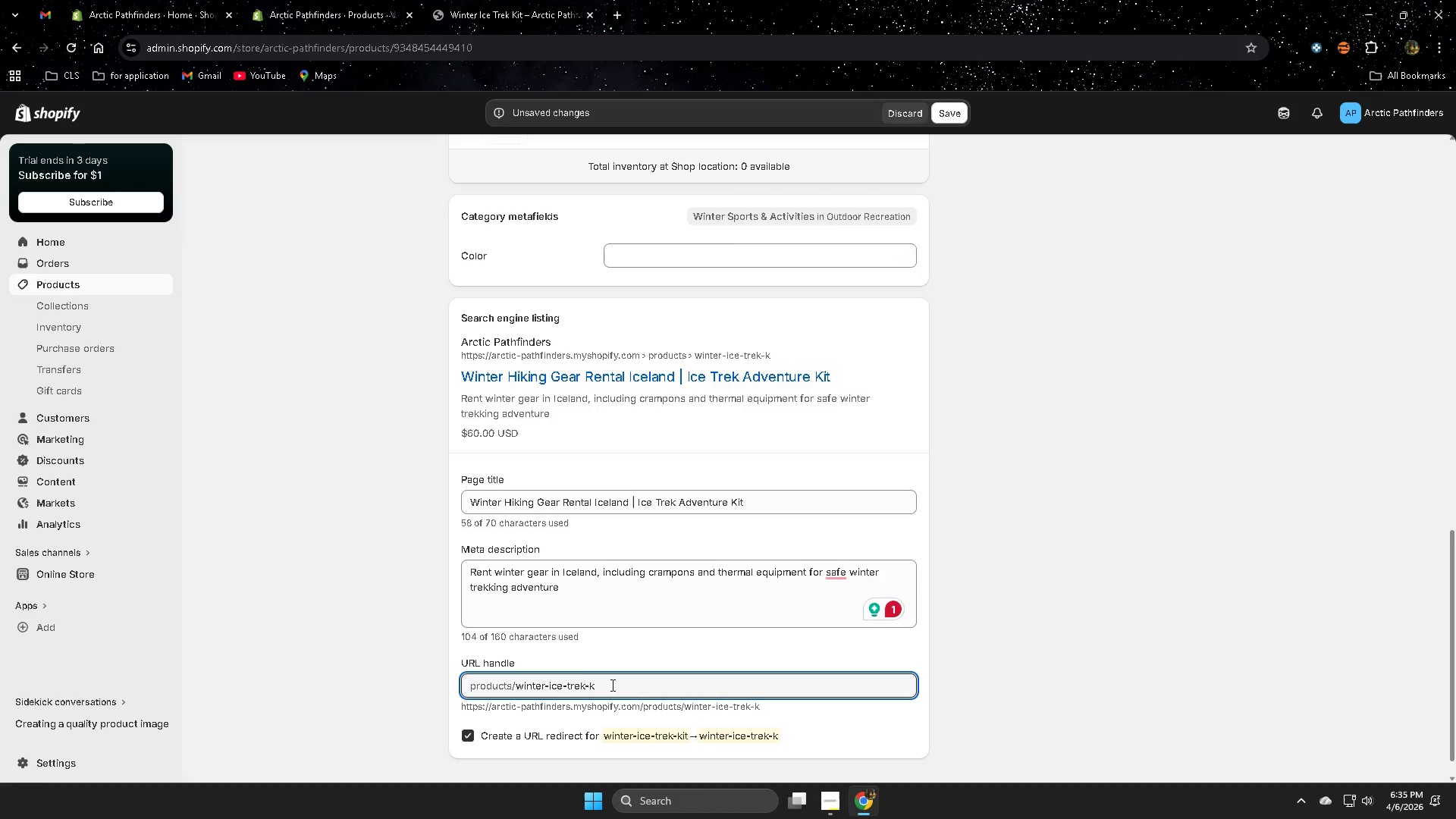 
key(Backspace)
 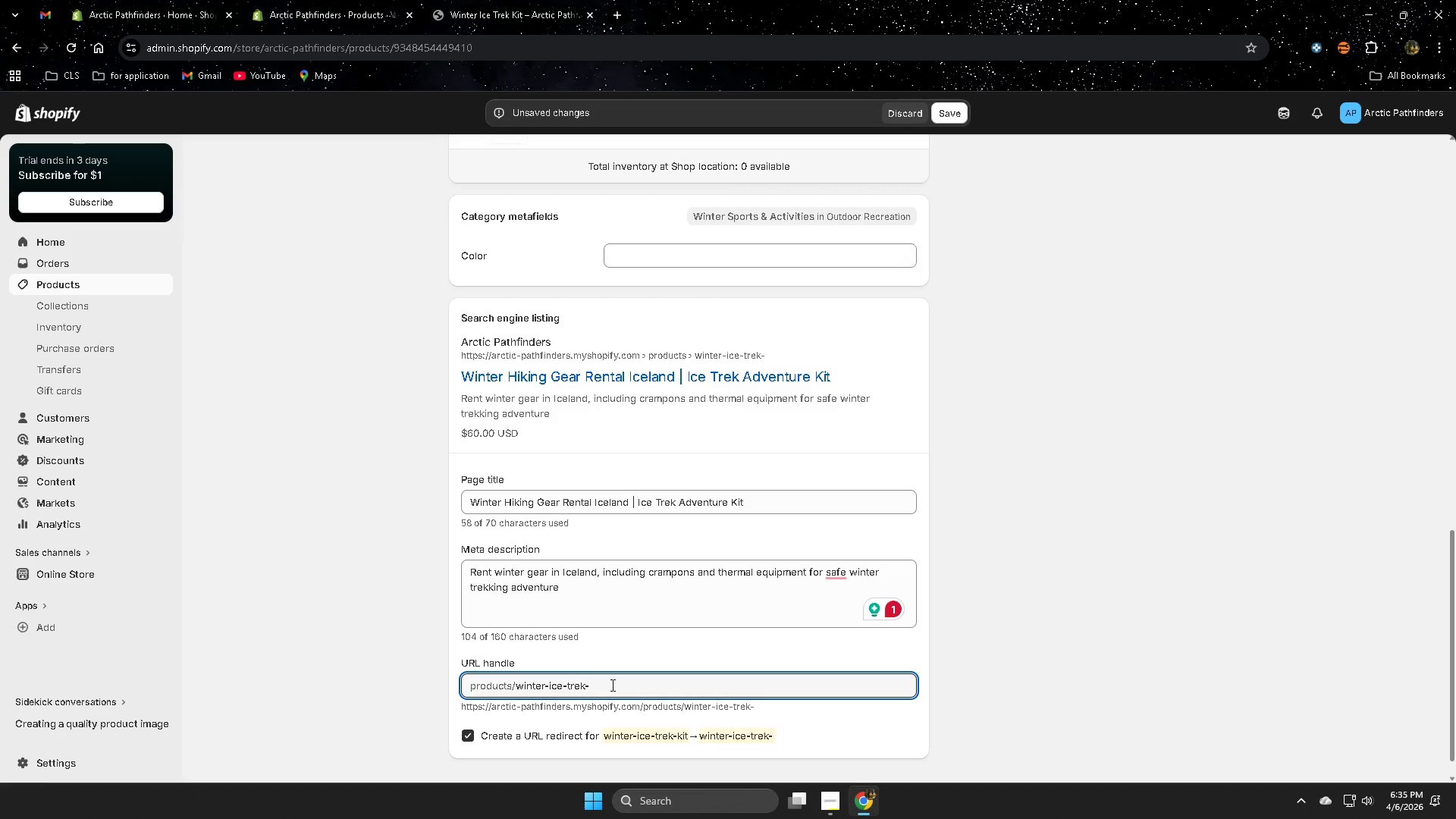 
key(Backspace)
 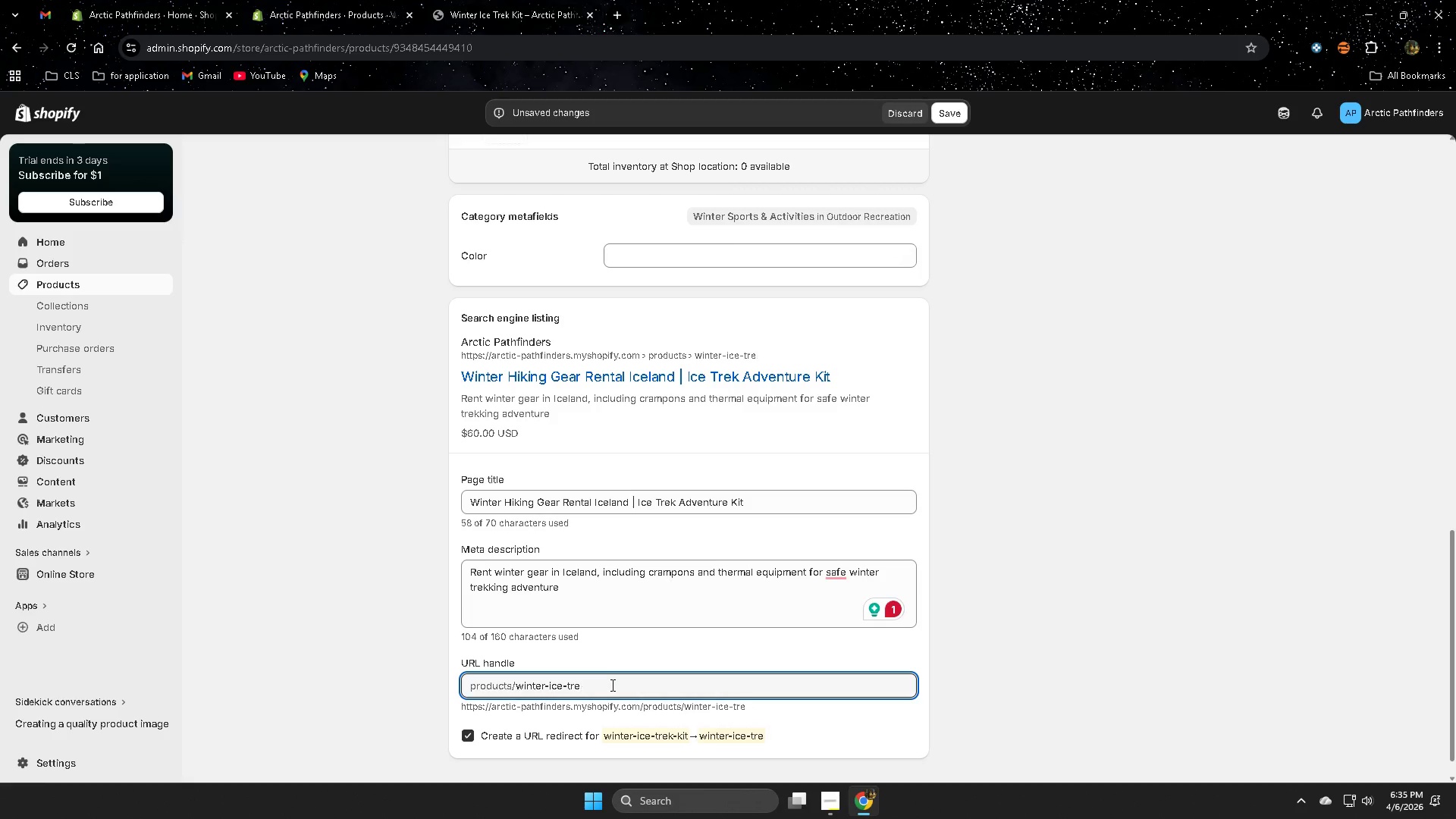 
key(Backspace)
 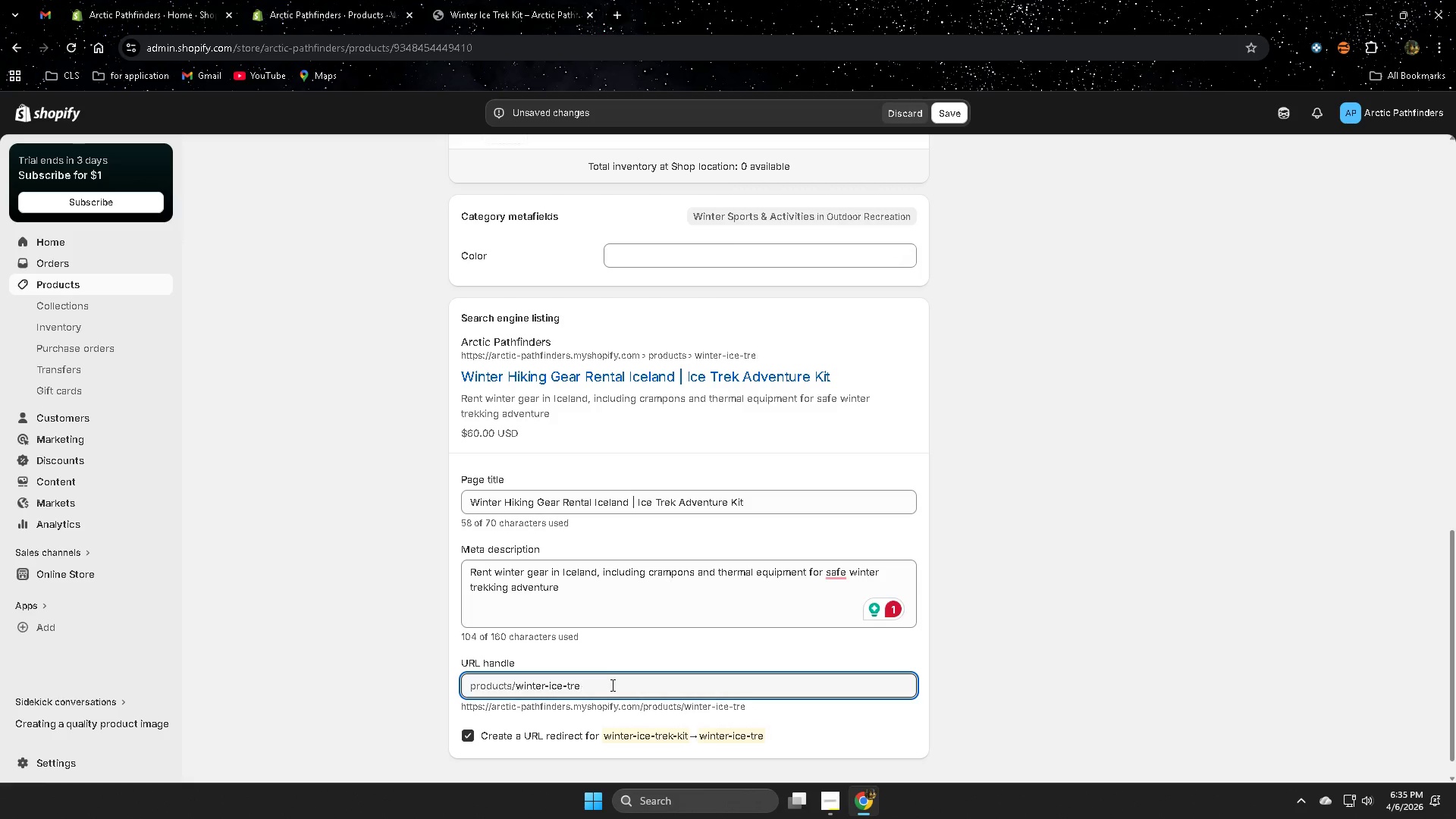 
key(Backspace)
 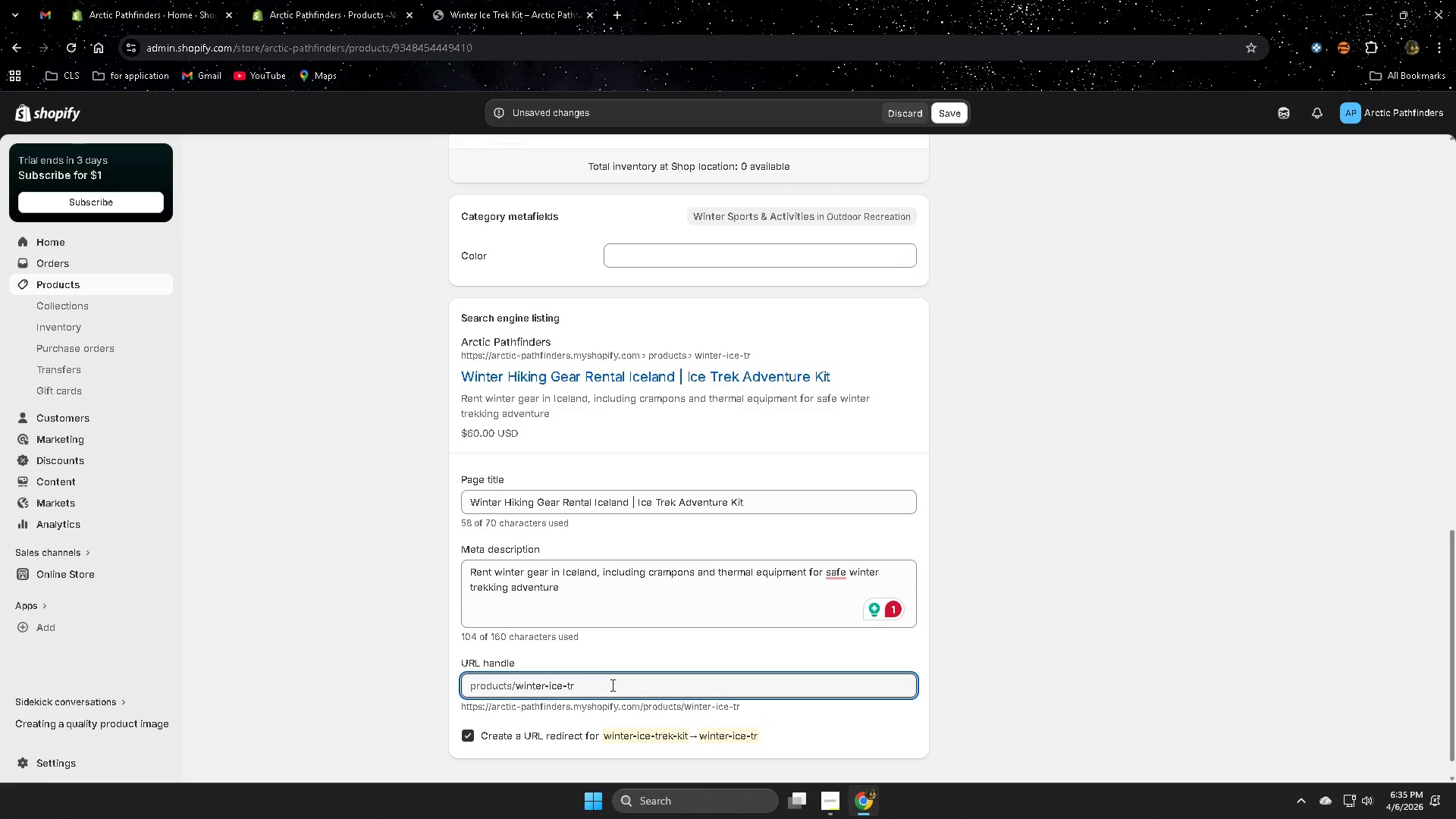 
key(Backspace)
 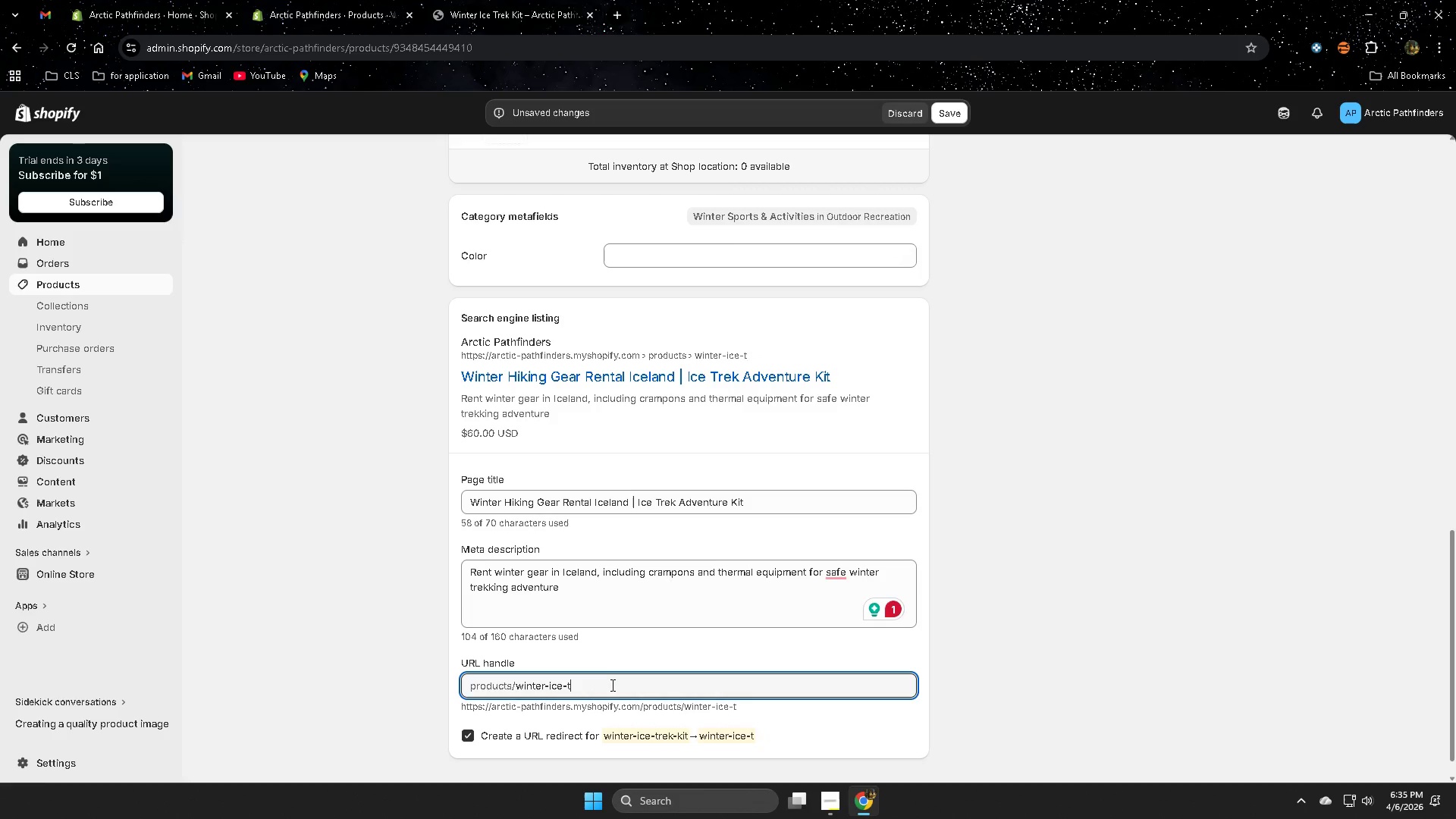 
key(Backspace)
 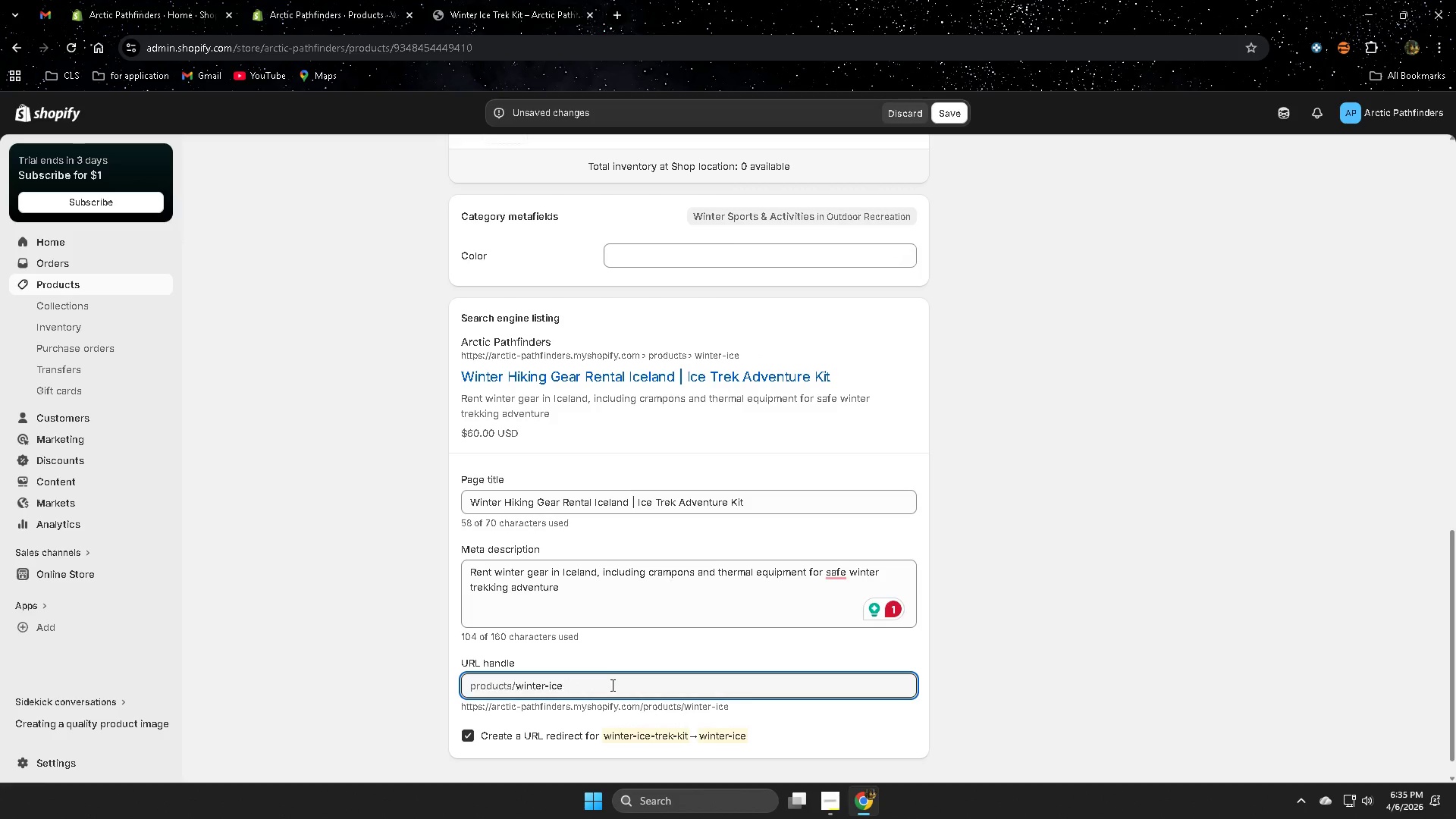 
key(Backspace)
type(trek )
key(Backspace)
type(- ki)
key(Backspace)
key(Backspace)
key(Backspace)
type(kit )
key(Backspace)
type(-)
 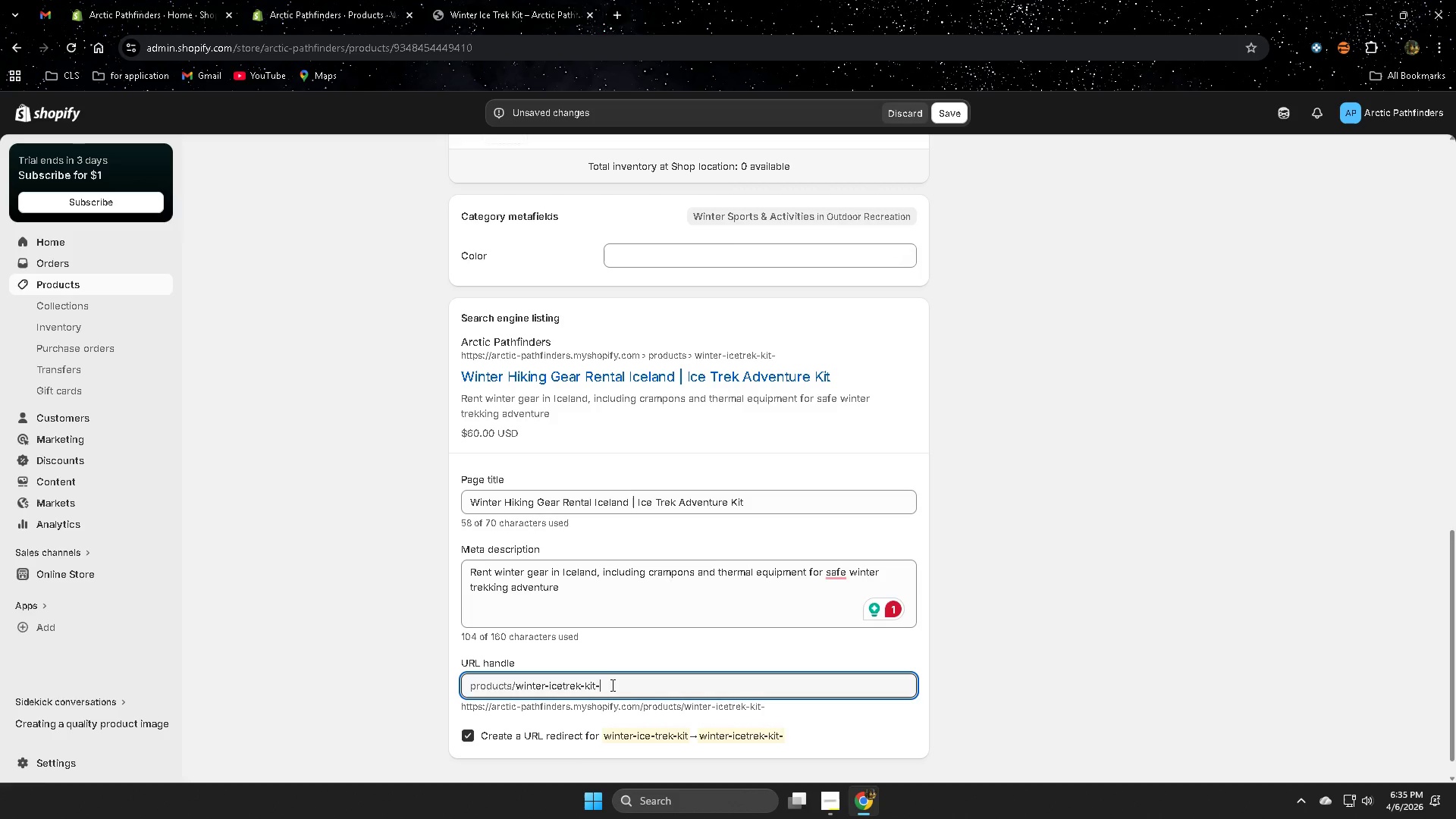 
type(iceland-winter-hiking-gear-rental)
 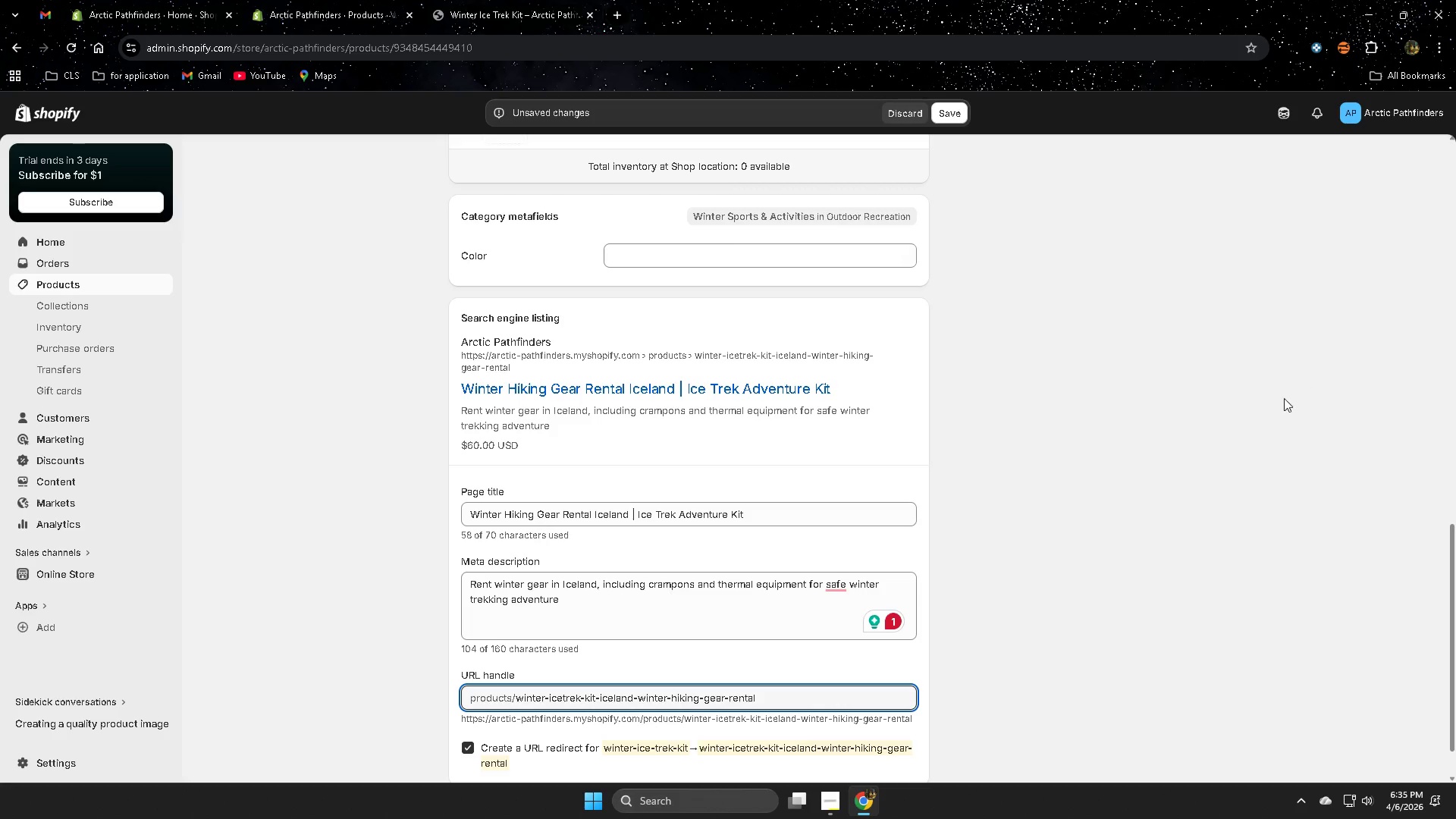 
scroll: coordinate [1235, 380], scroll_direction: up, amount: 8.0
 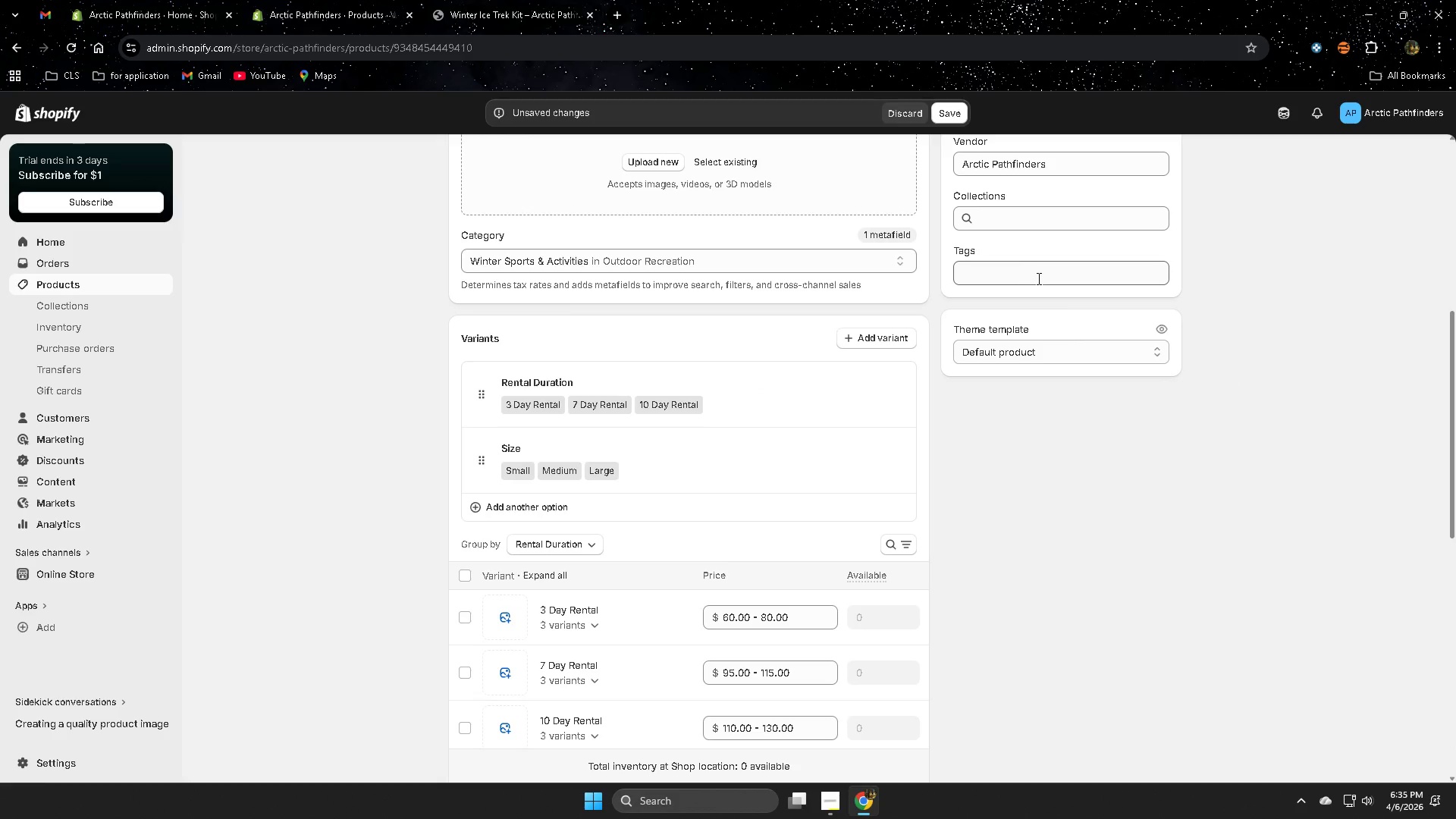 
scroll: coordinate [1159, 353], scroll_direction: down, amount: 5.0
 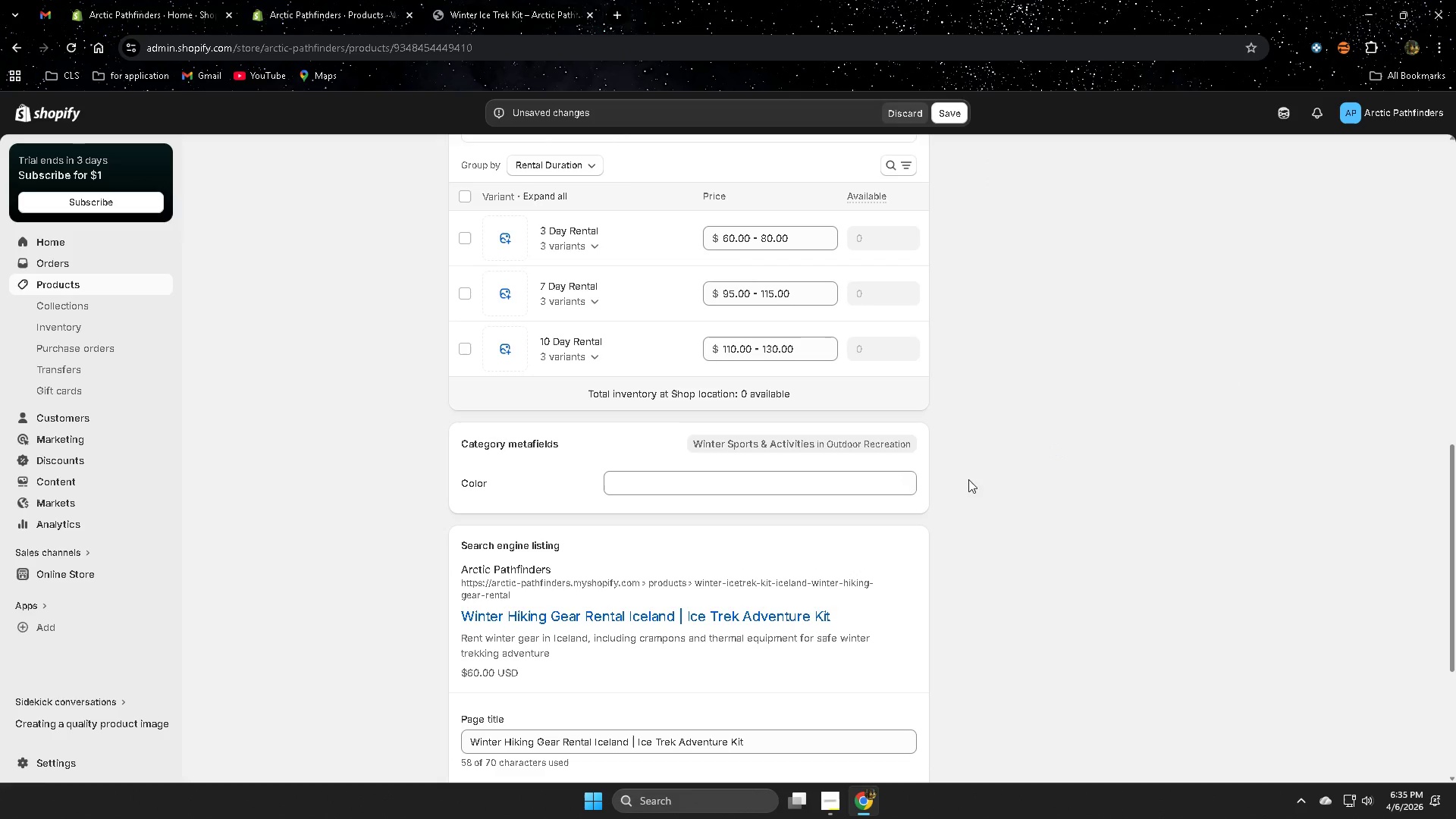 
left_click([1031, 193])
 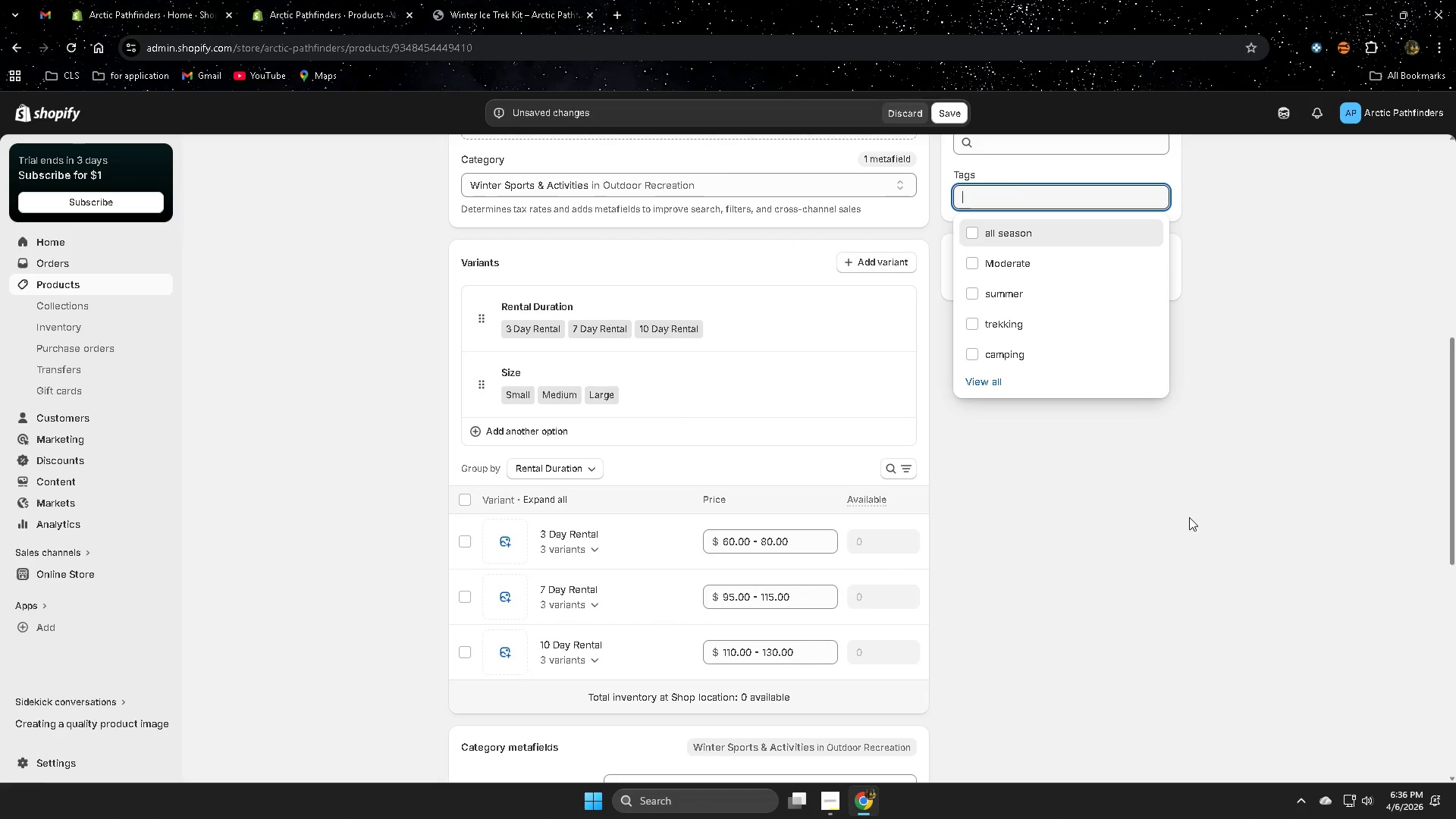 
scroll: coordinate [1187, 516], scroll_direction: up, amount: 8.0
 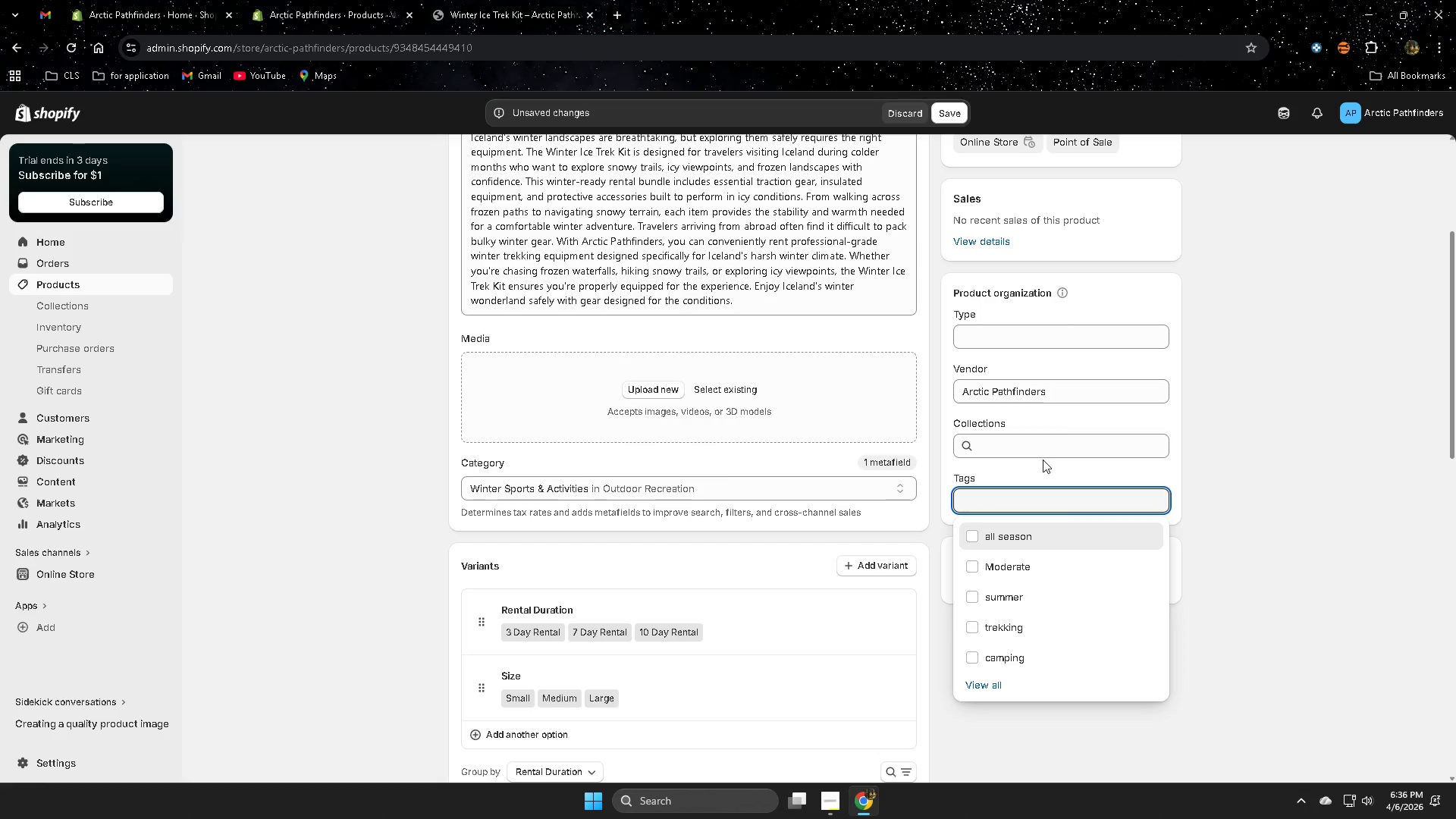 
type(tecg)
key(Backspace)
type(hnical)
 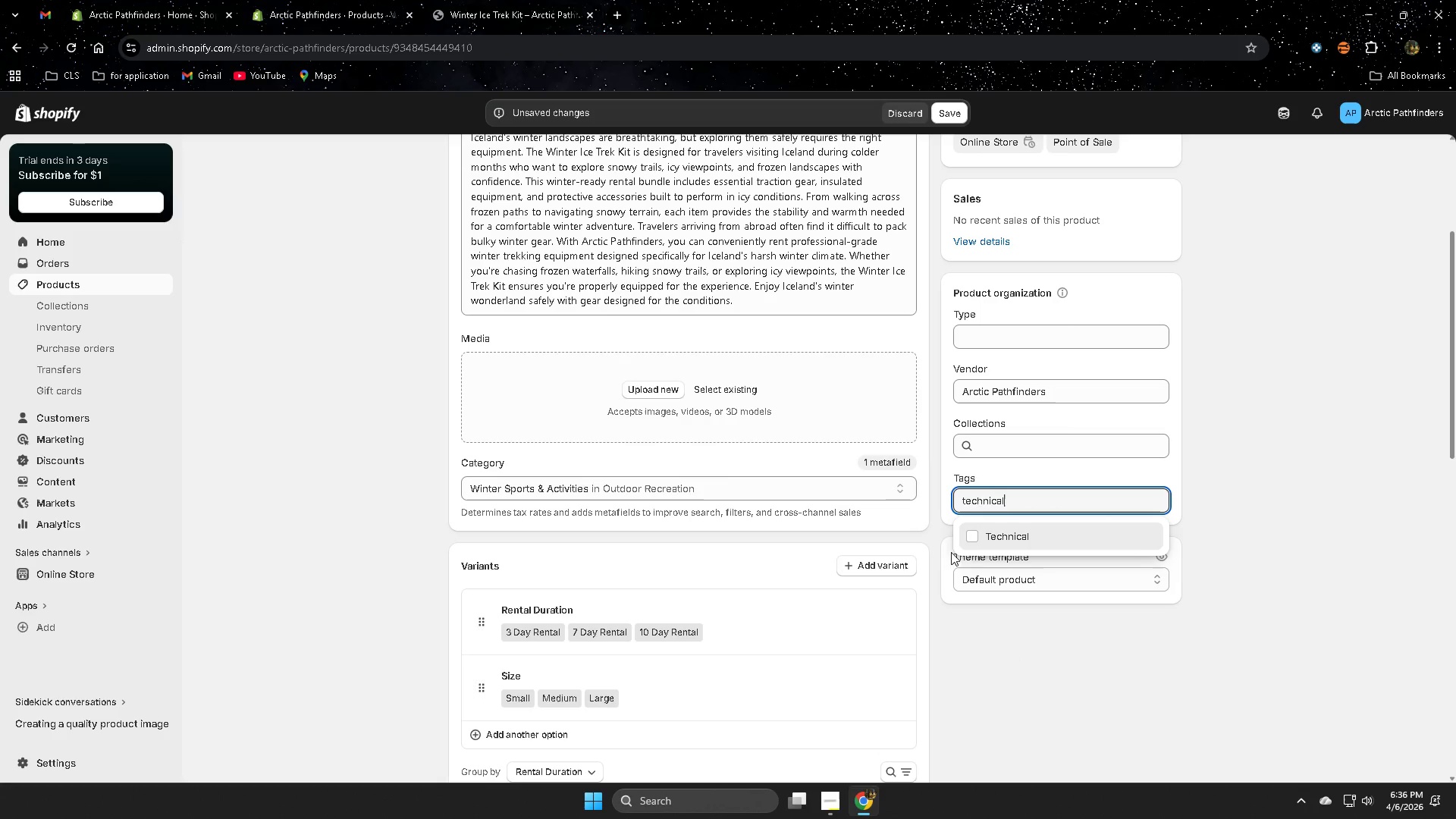 
left_click([972, 538])
 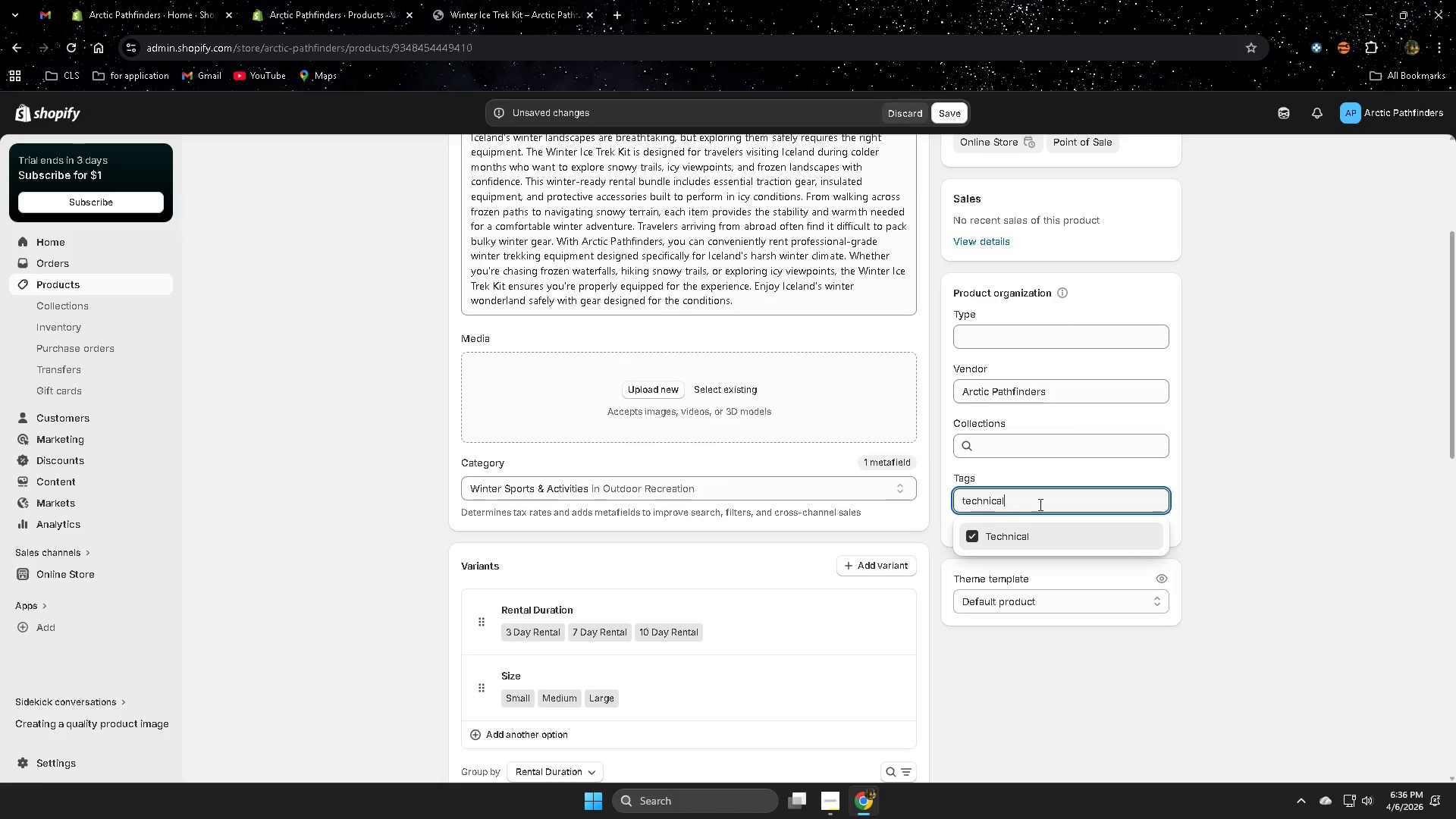 
left_click([1039, 504])
 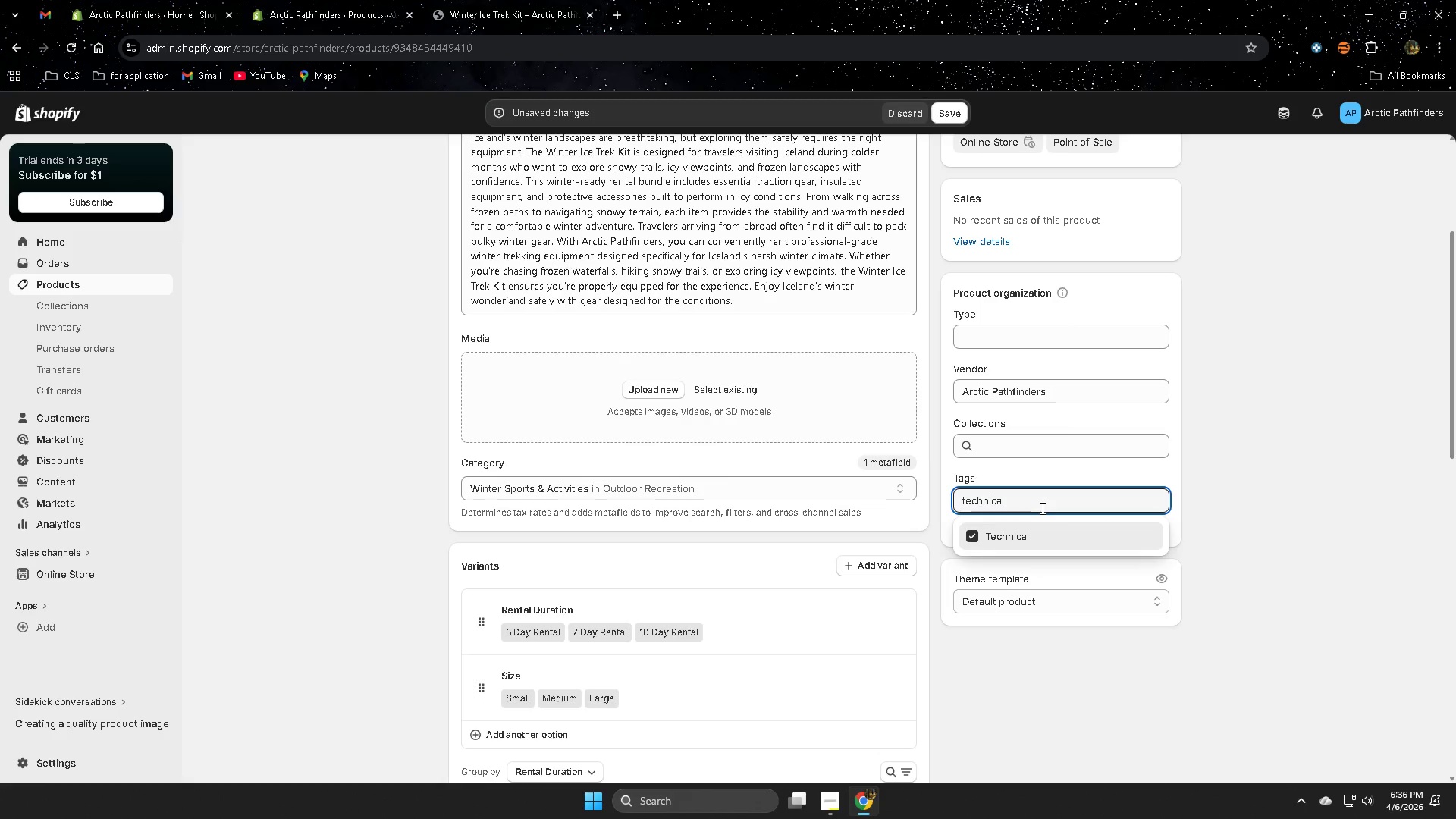 
hold_key(key=Backspace, duration=0.84)
 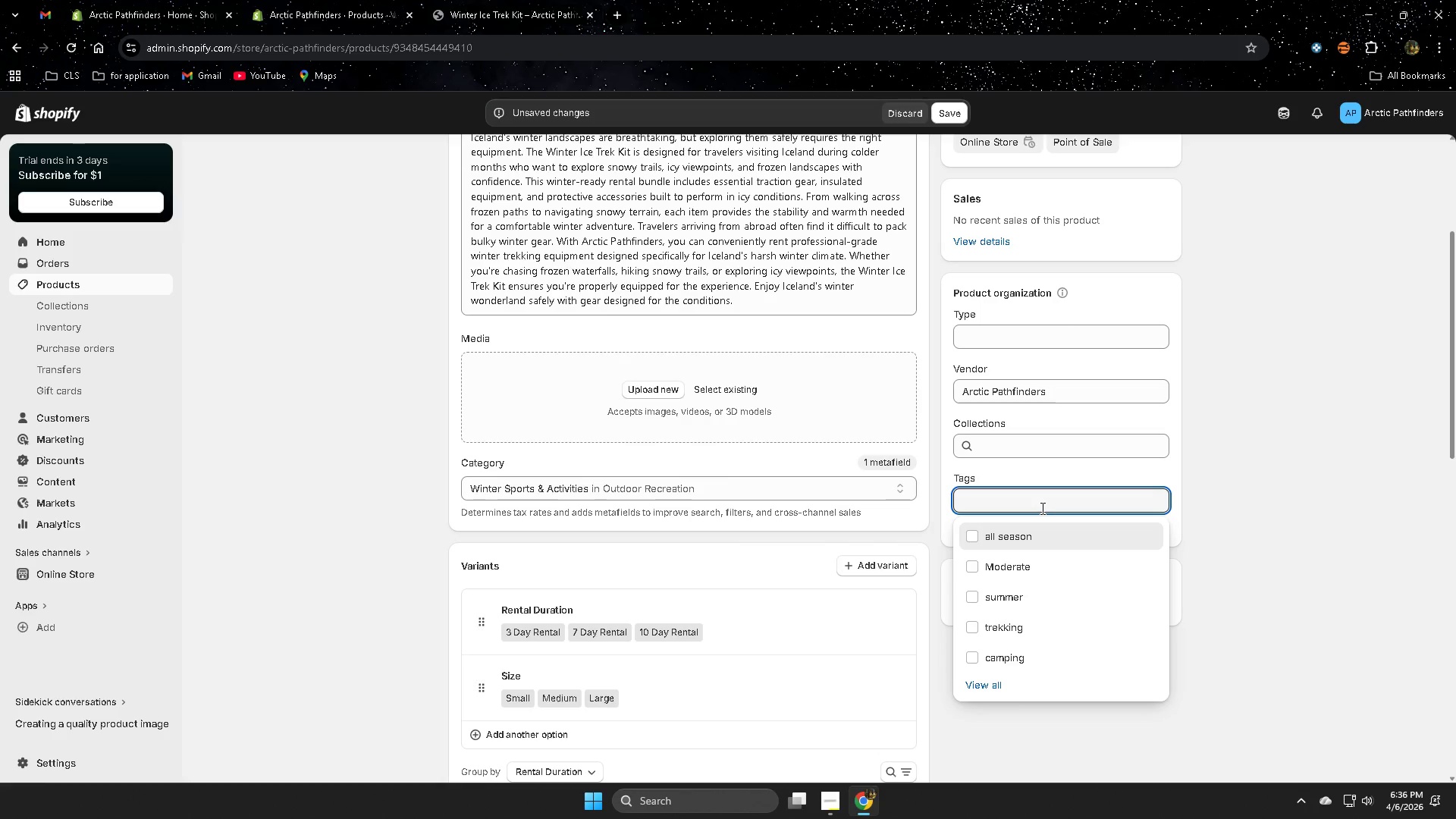 
type(winter)
 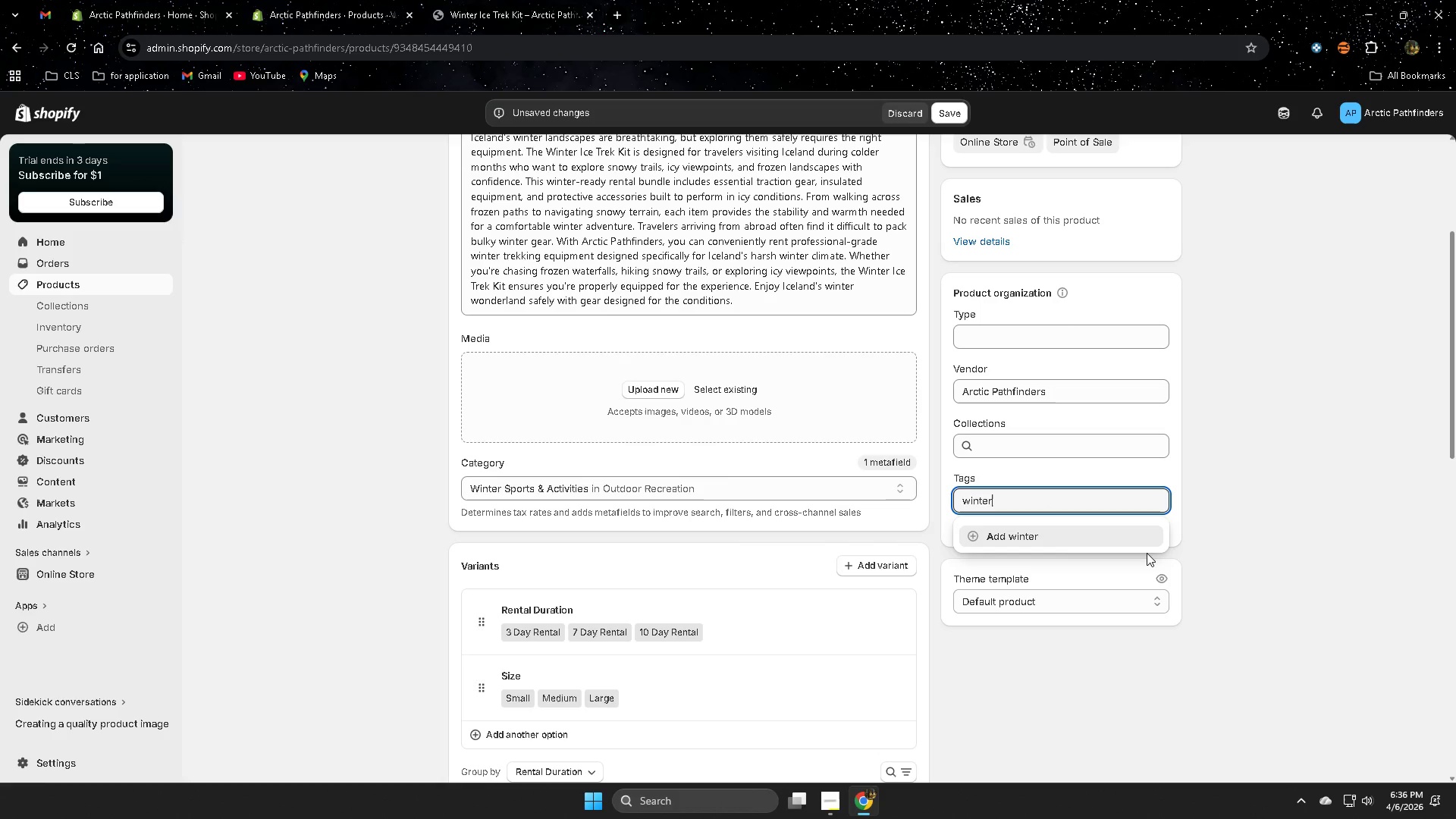 
left_click([1025, 535])
 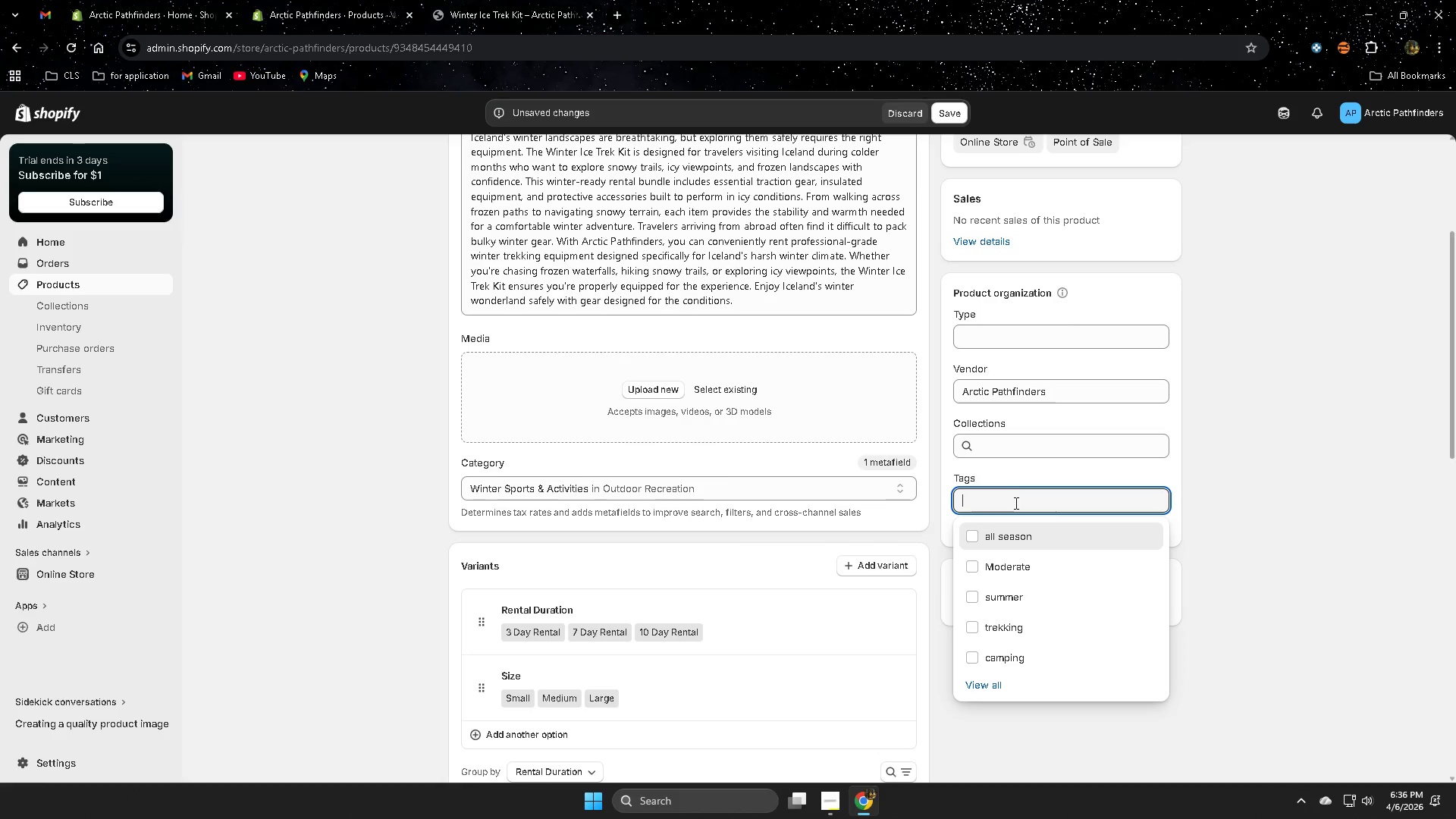 
left_click([1015, 503])
 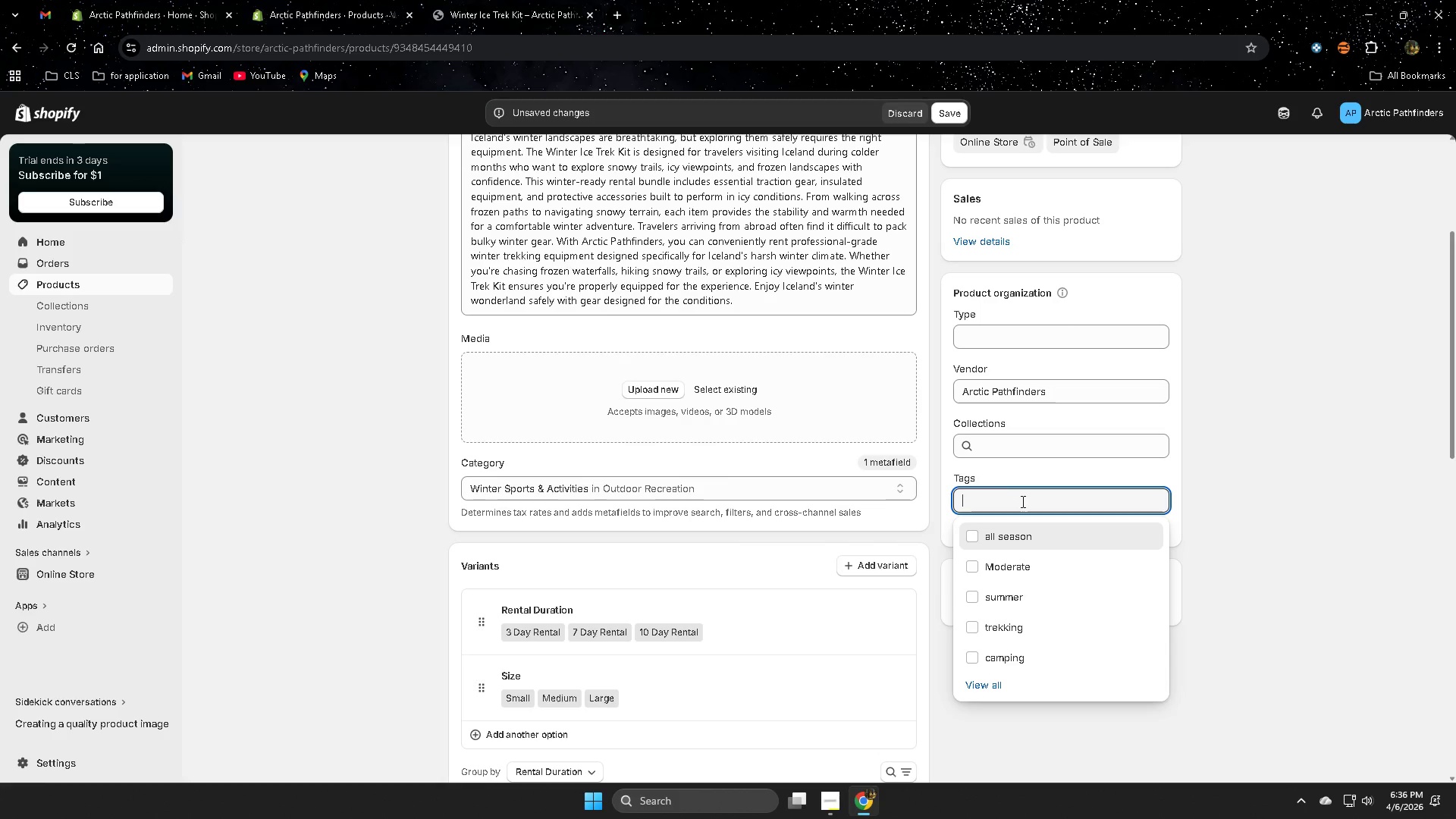 
type(ice-hiking)
 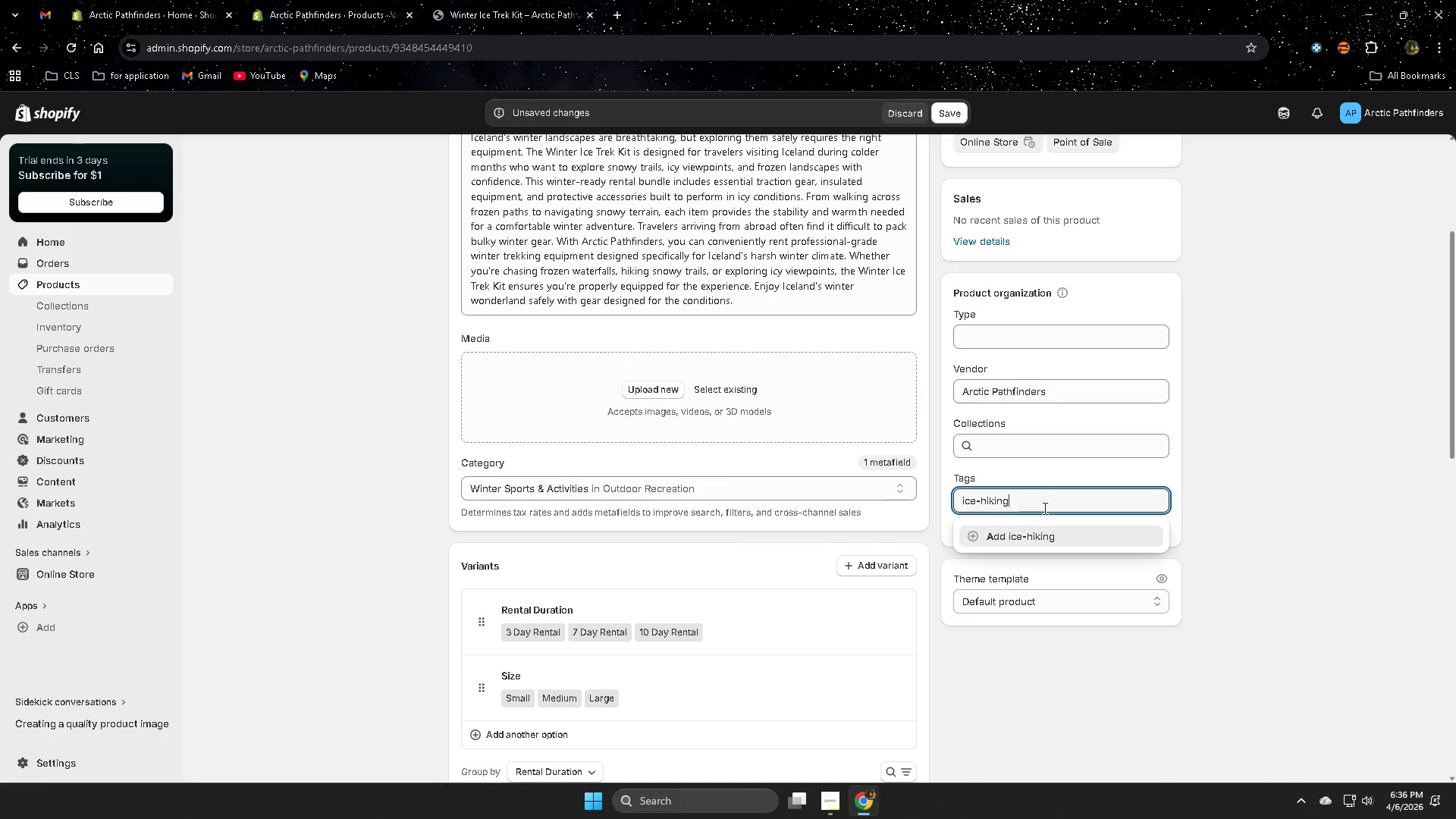 
left_click([1021, 536])
 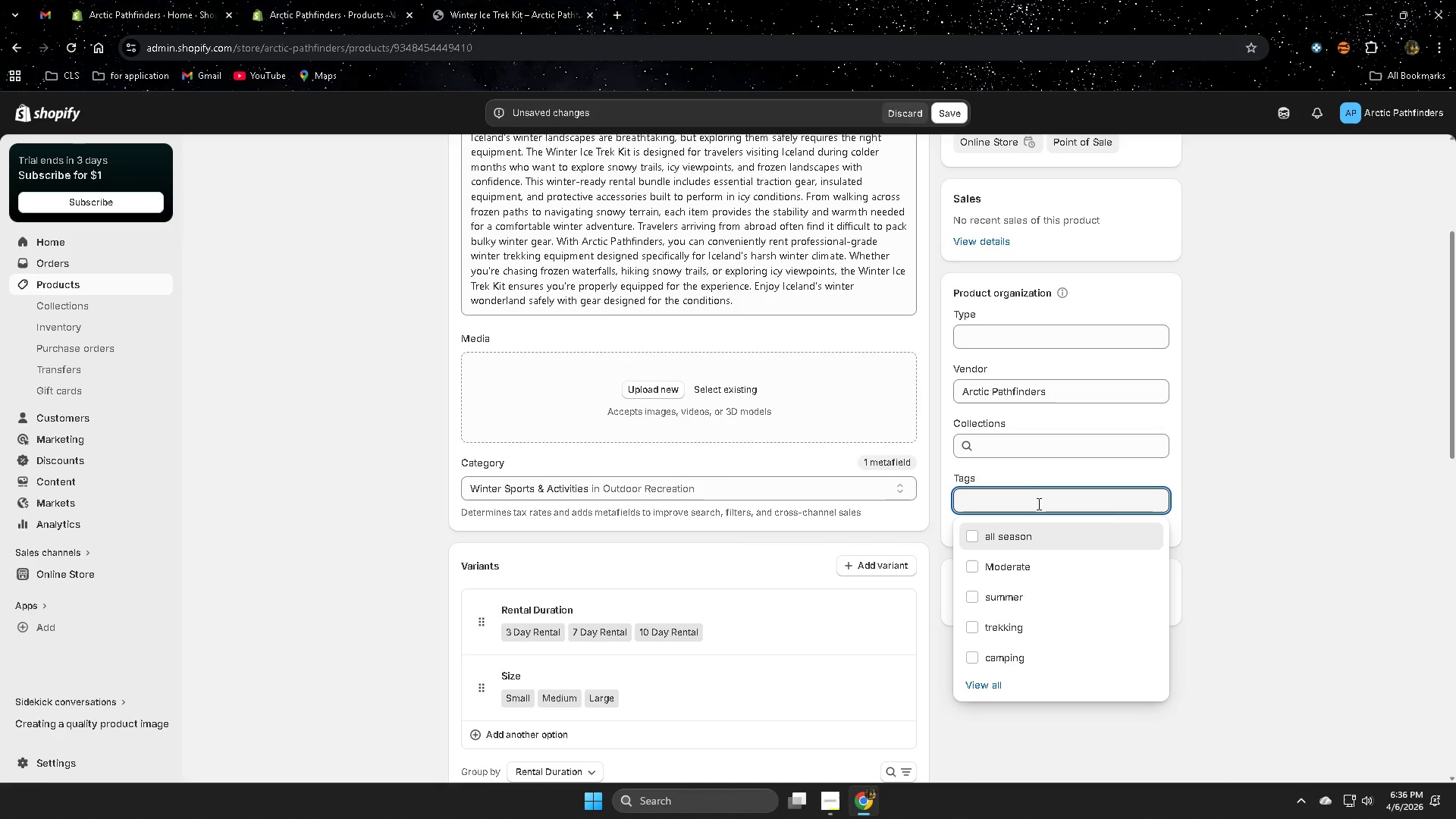 
type(sbiw)
key(Backspace)
key(Backspace)
key(Backspace)
type(now-trekking)
 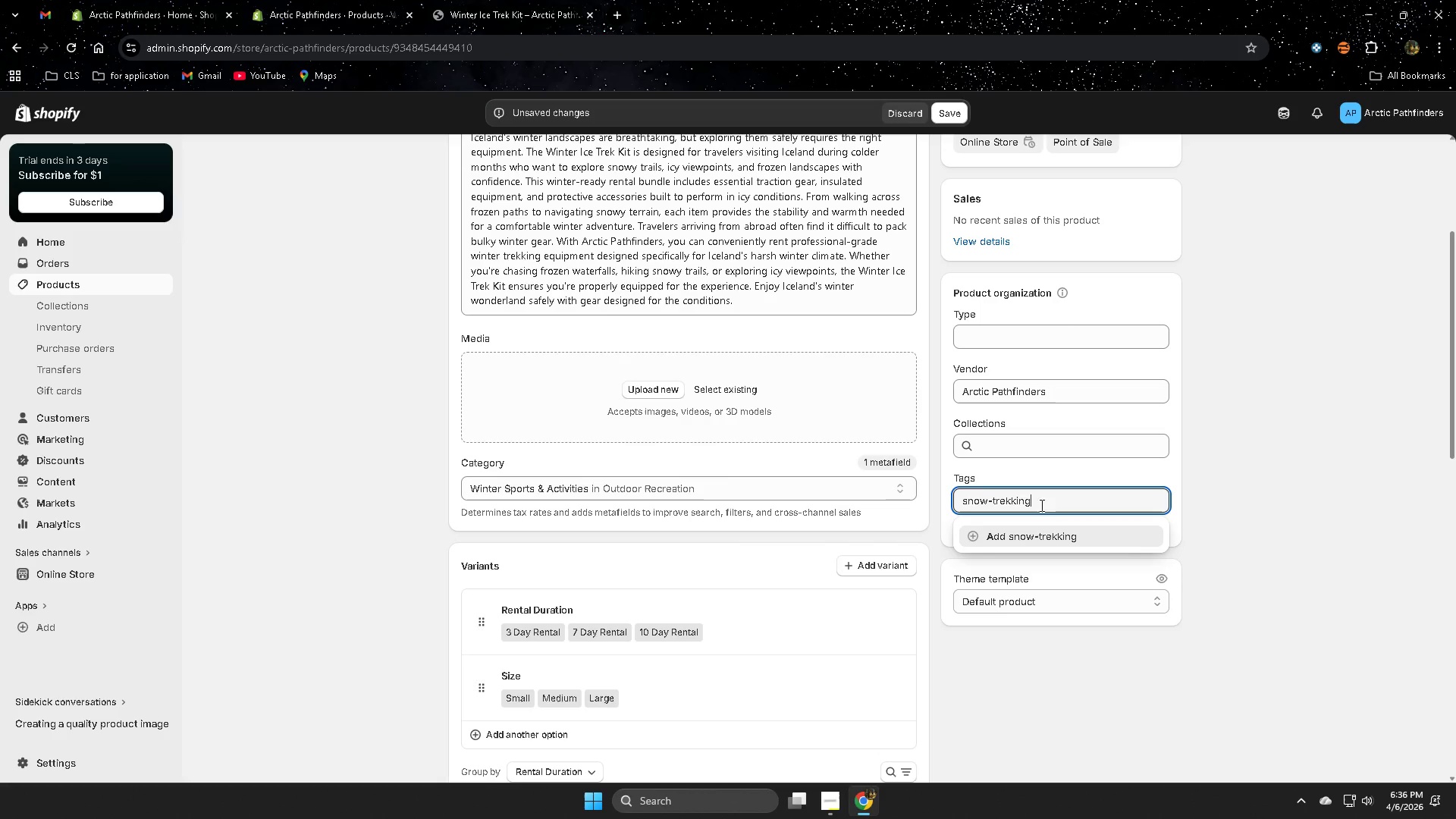 
left_click([1081, 535])
 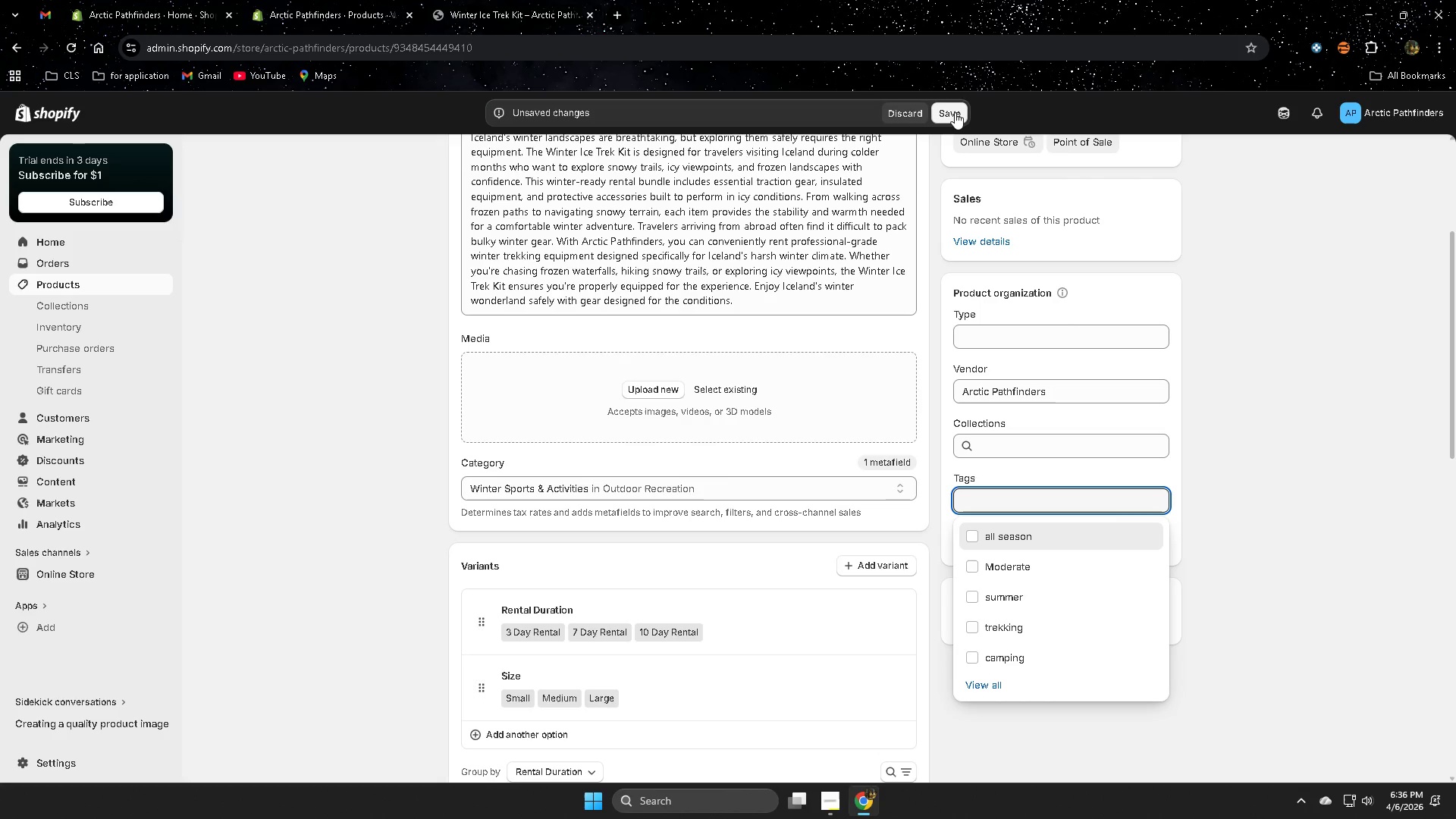 
left_click([955, 112])
 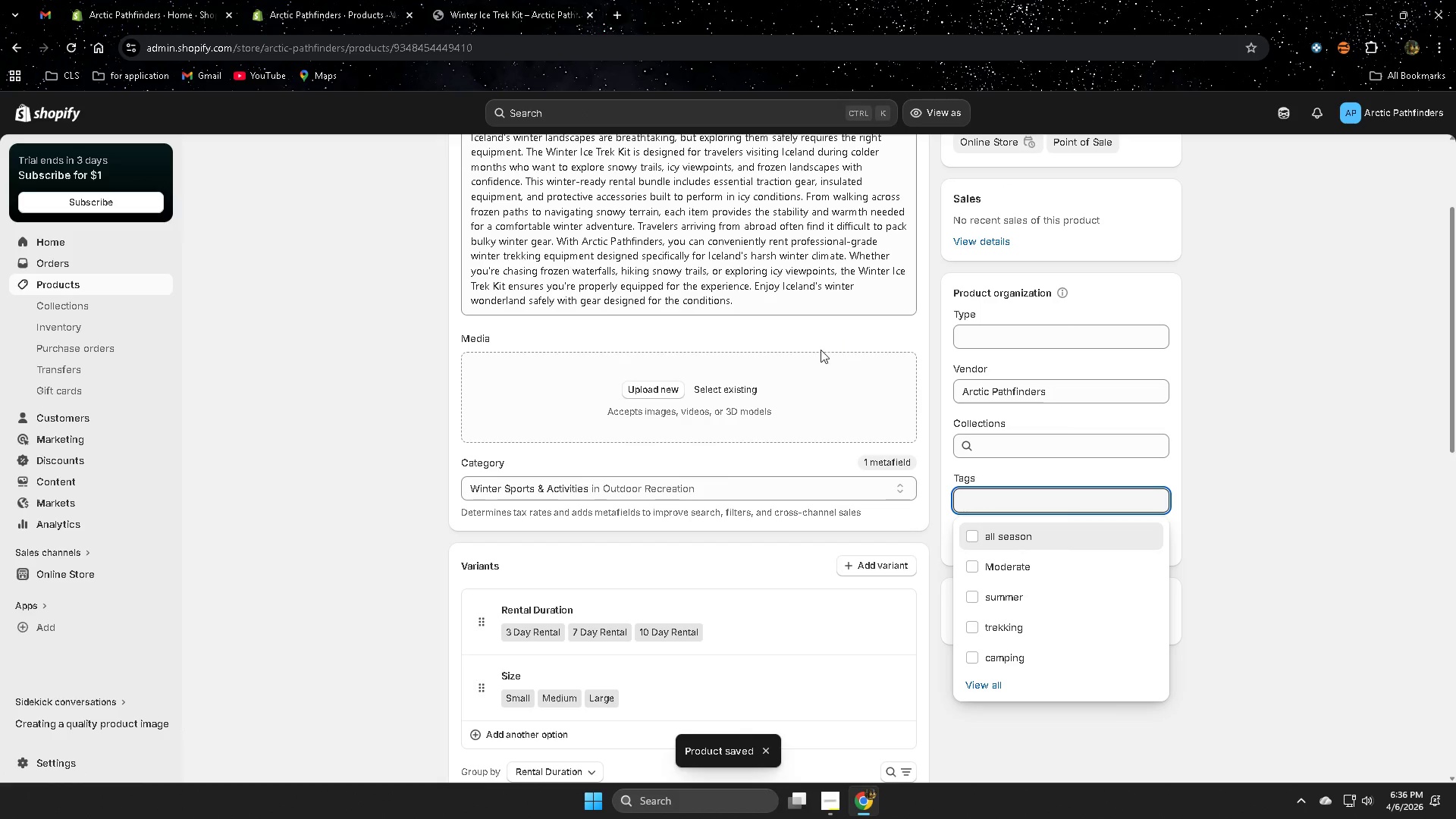 
left_click([725, 388])
 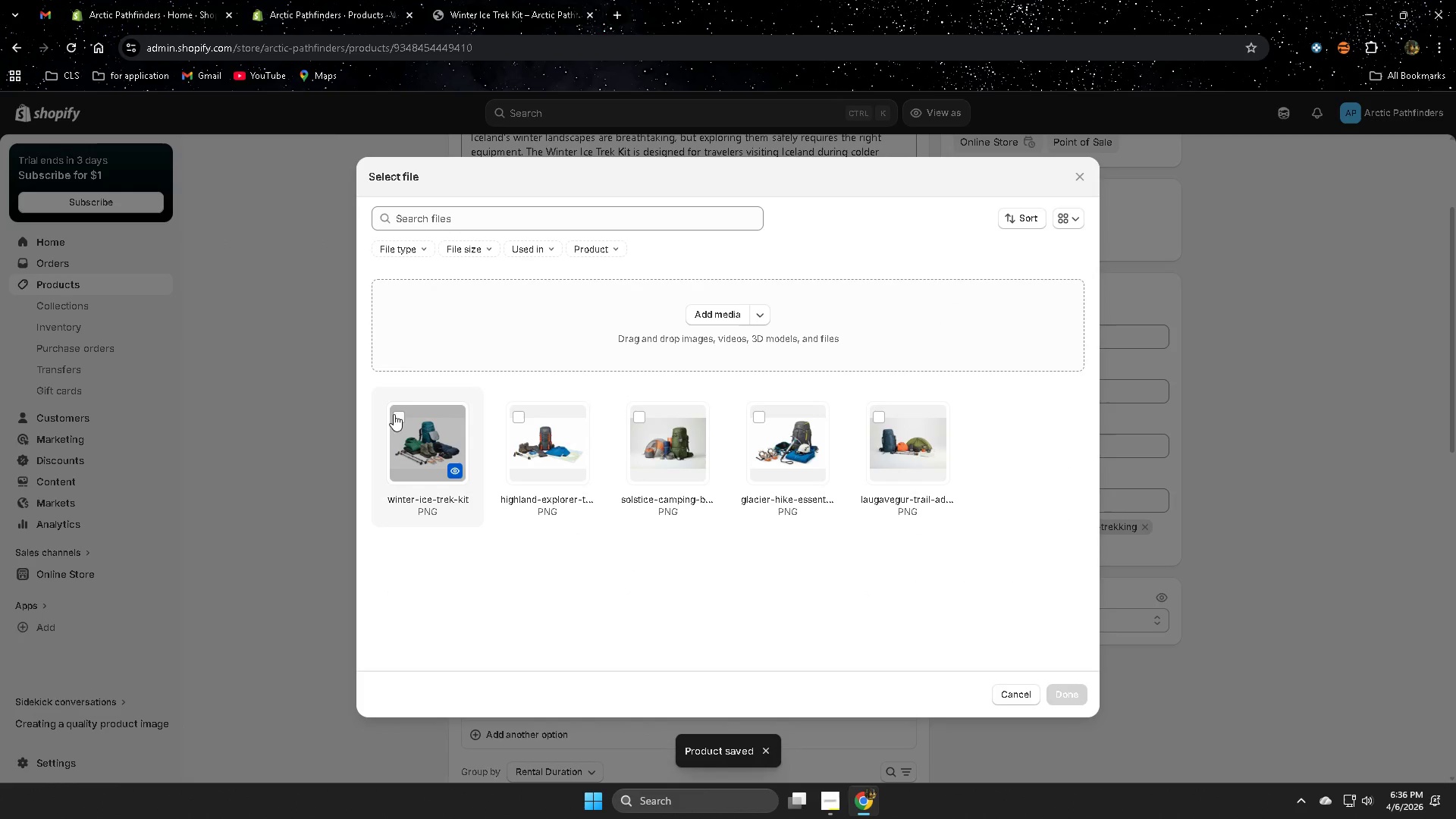 
left_click([401, 416])
 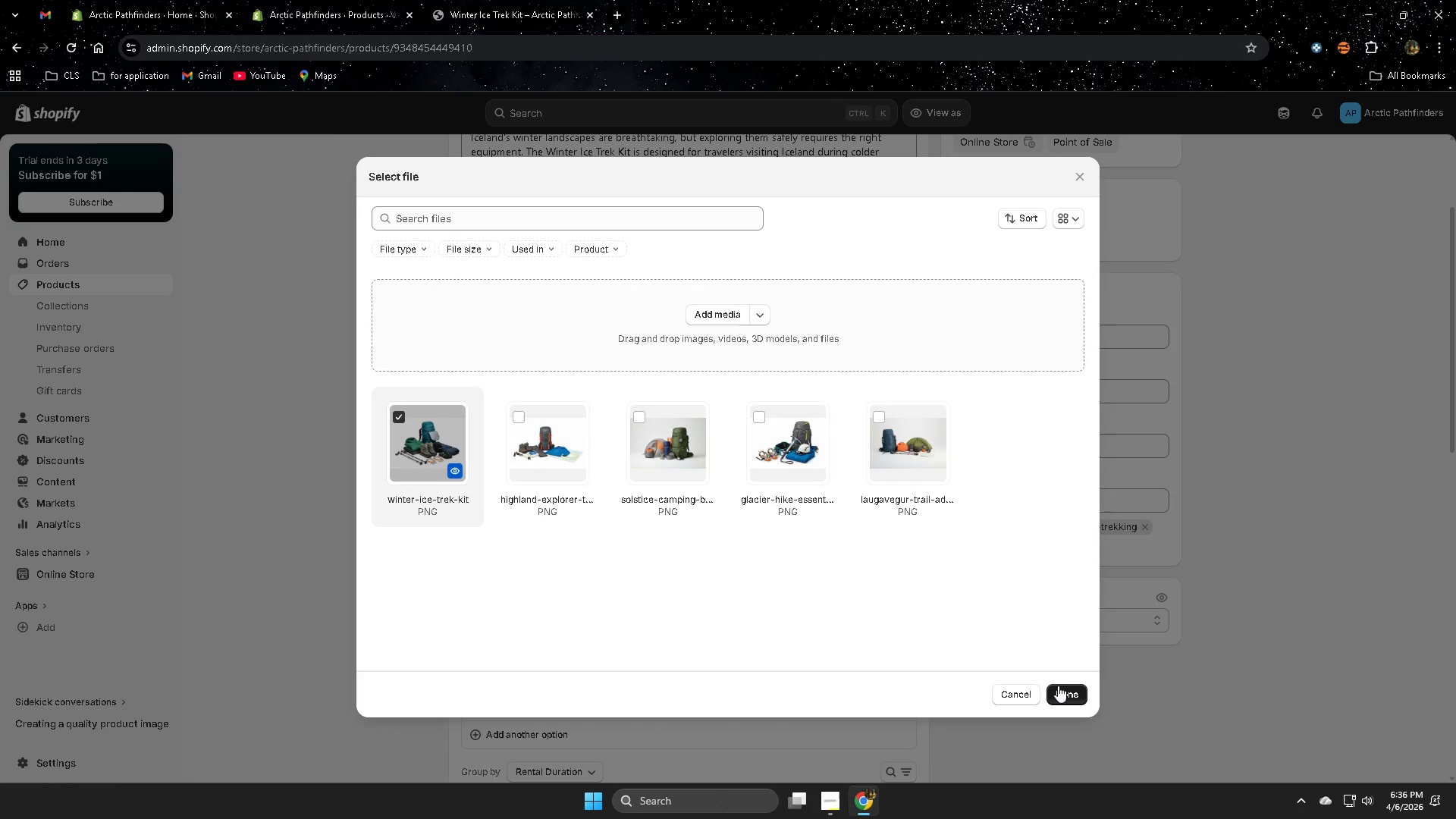 
wait(5.7)
 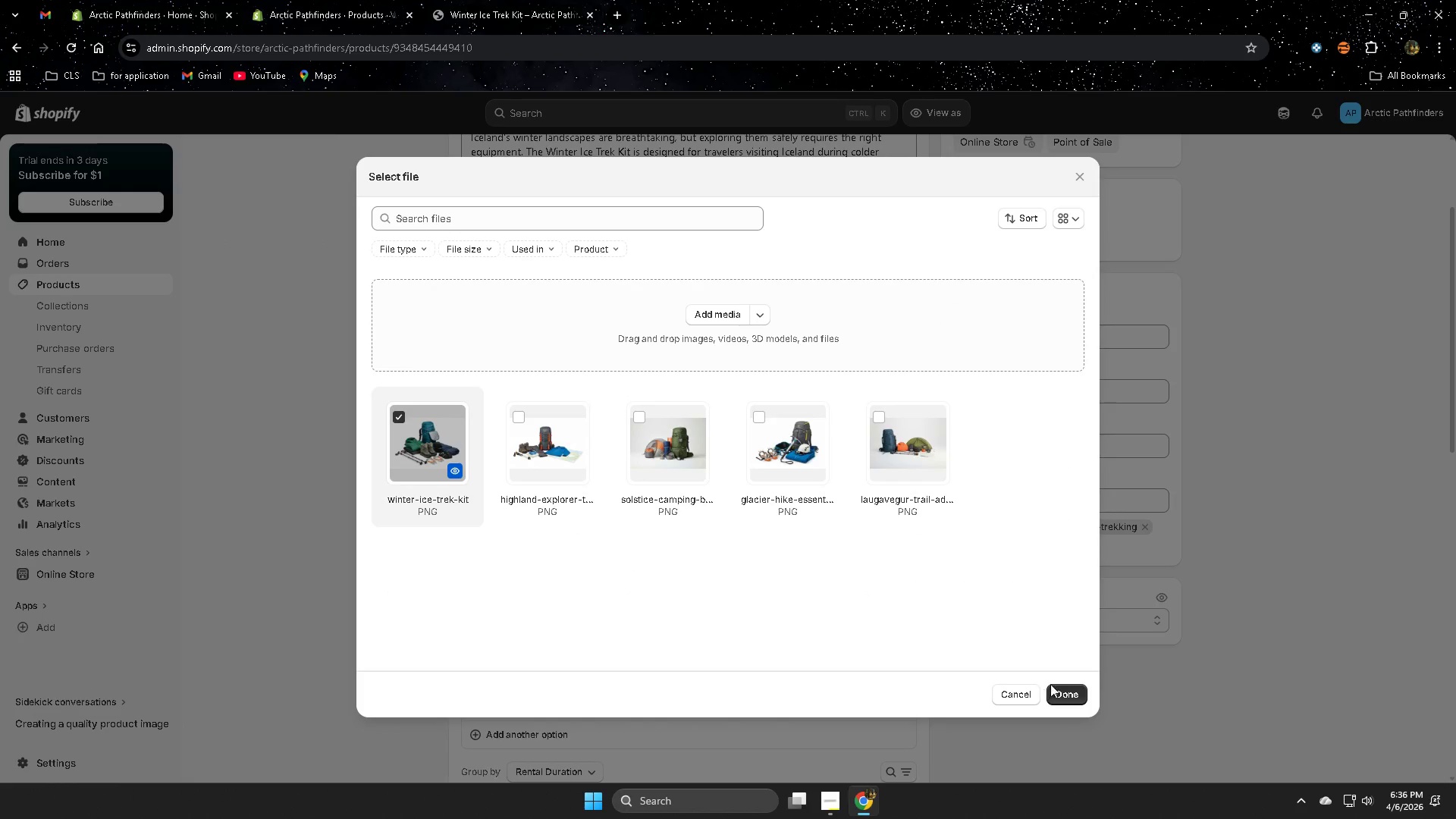 
left_click([1071, 697])
 